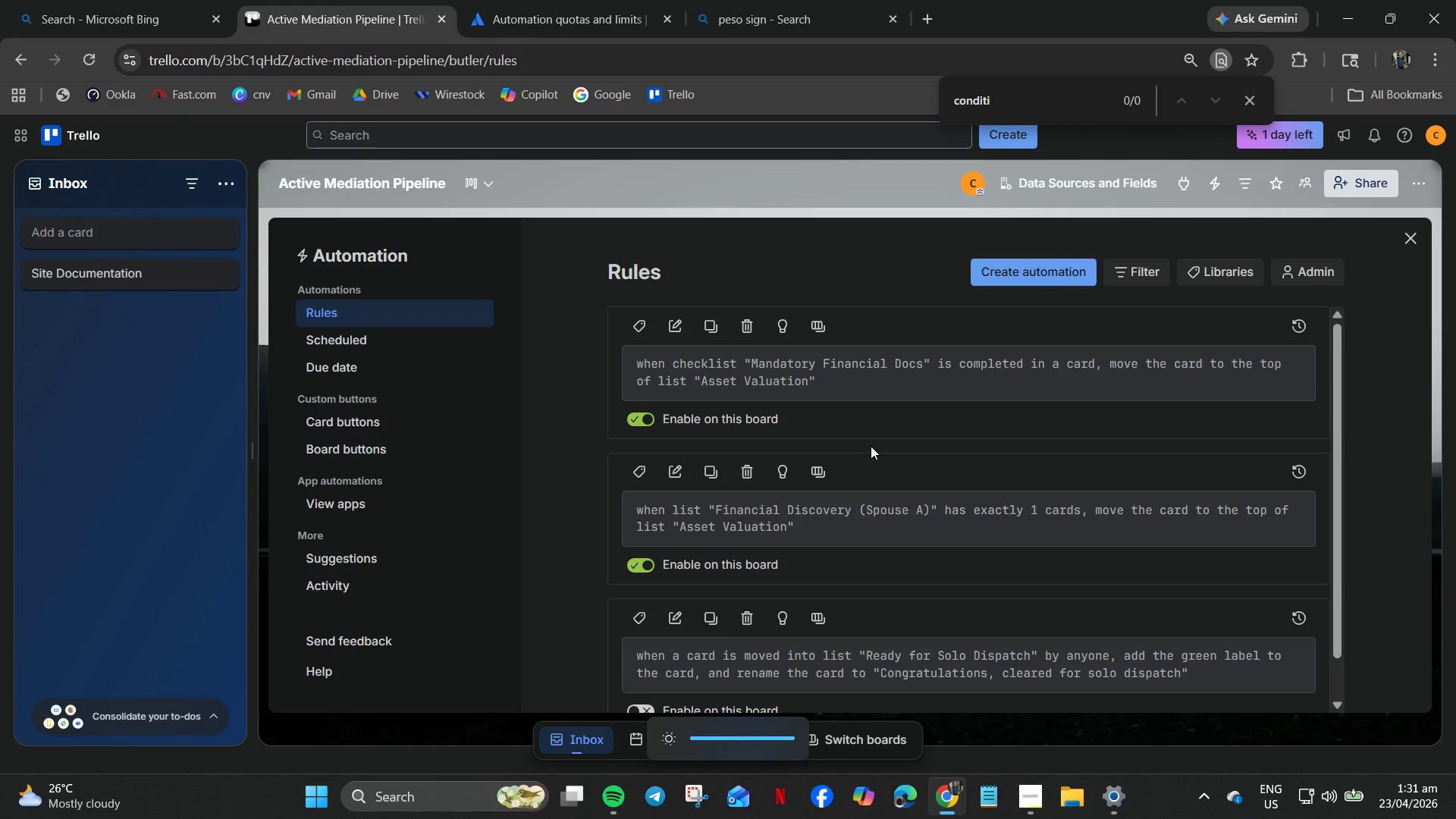 
key(Unknown)
 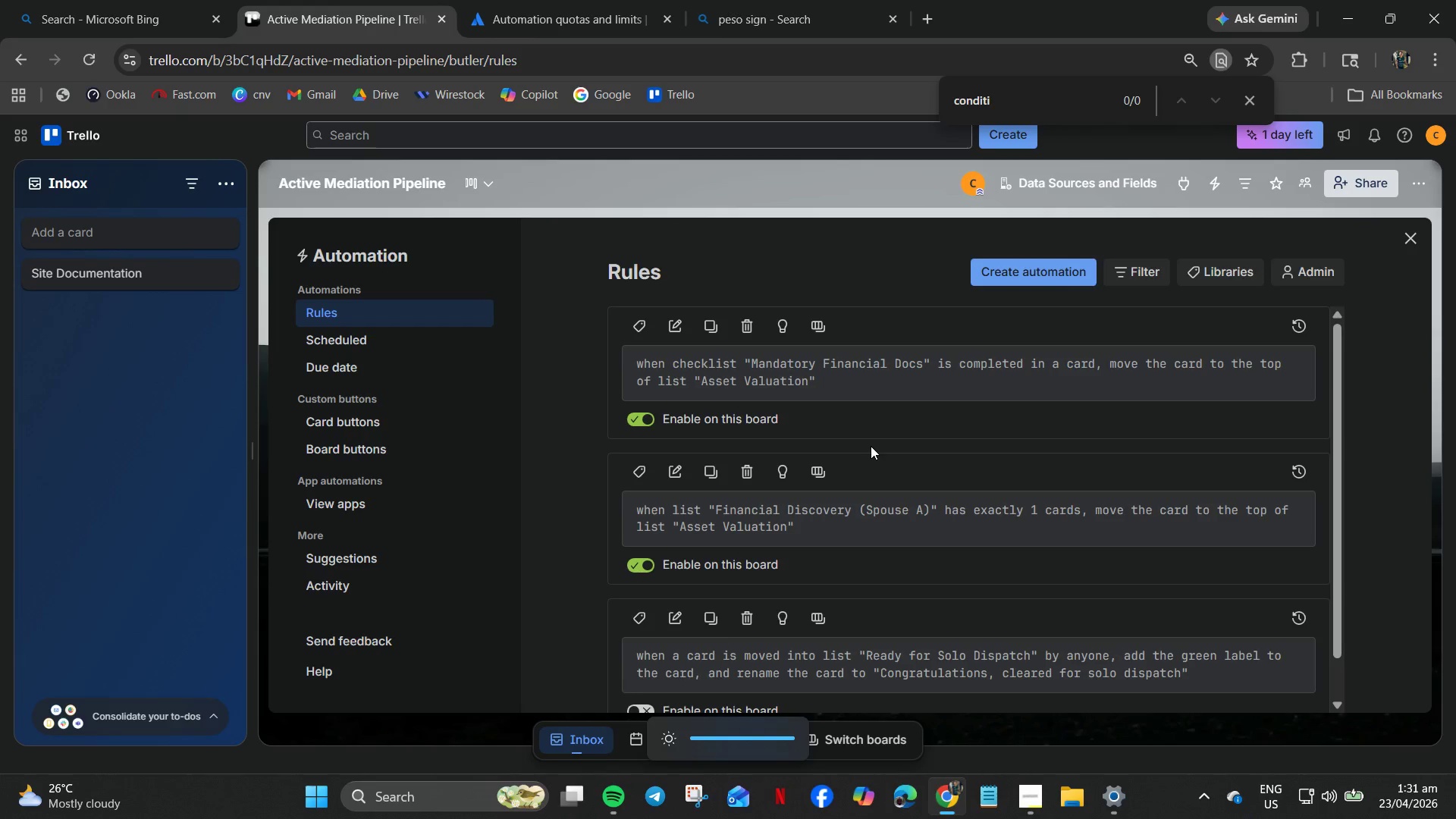 
key(Unknown)
 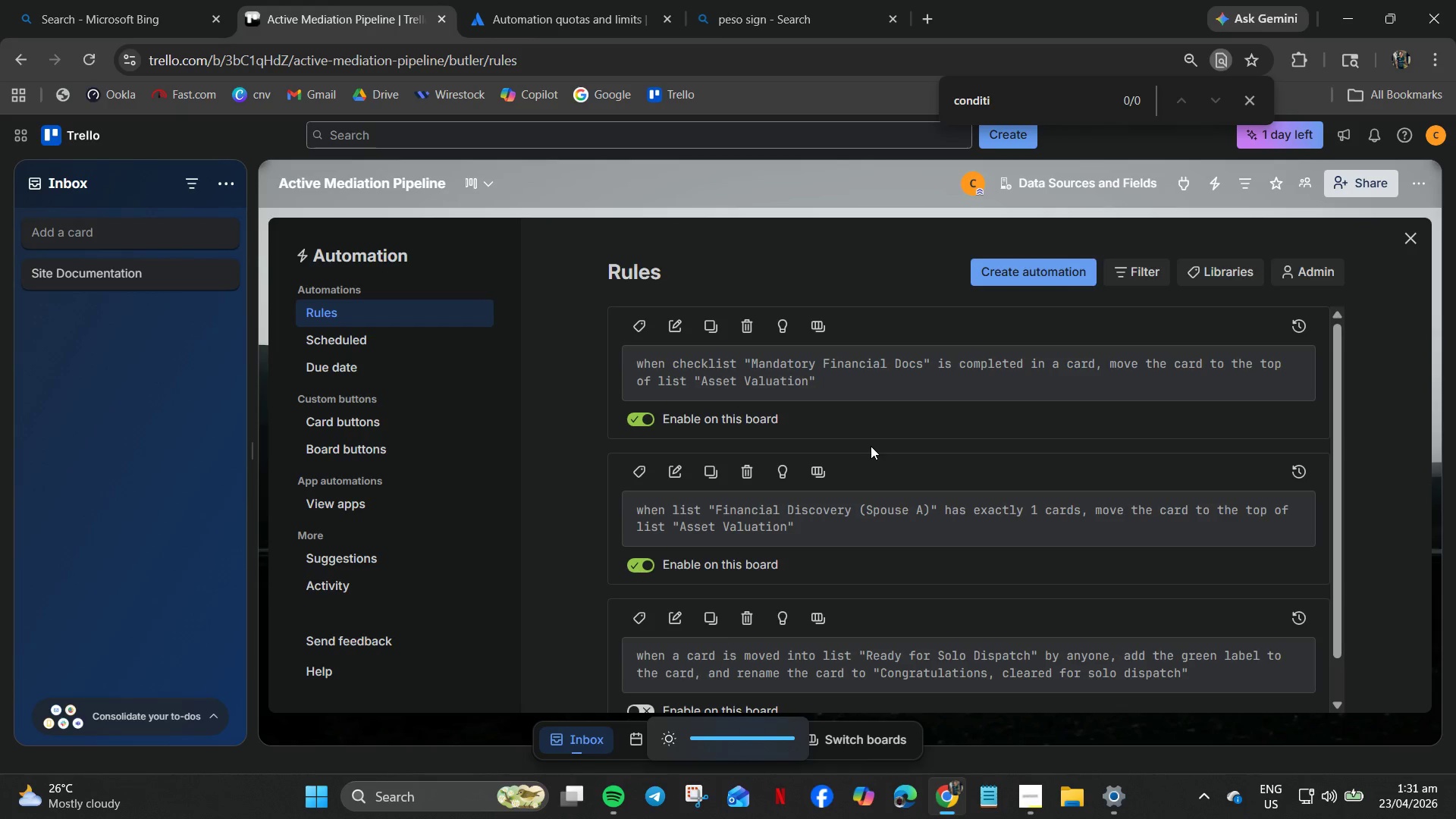 
key(Unknown)
 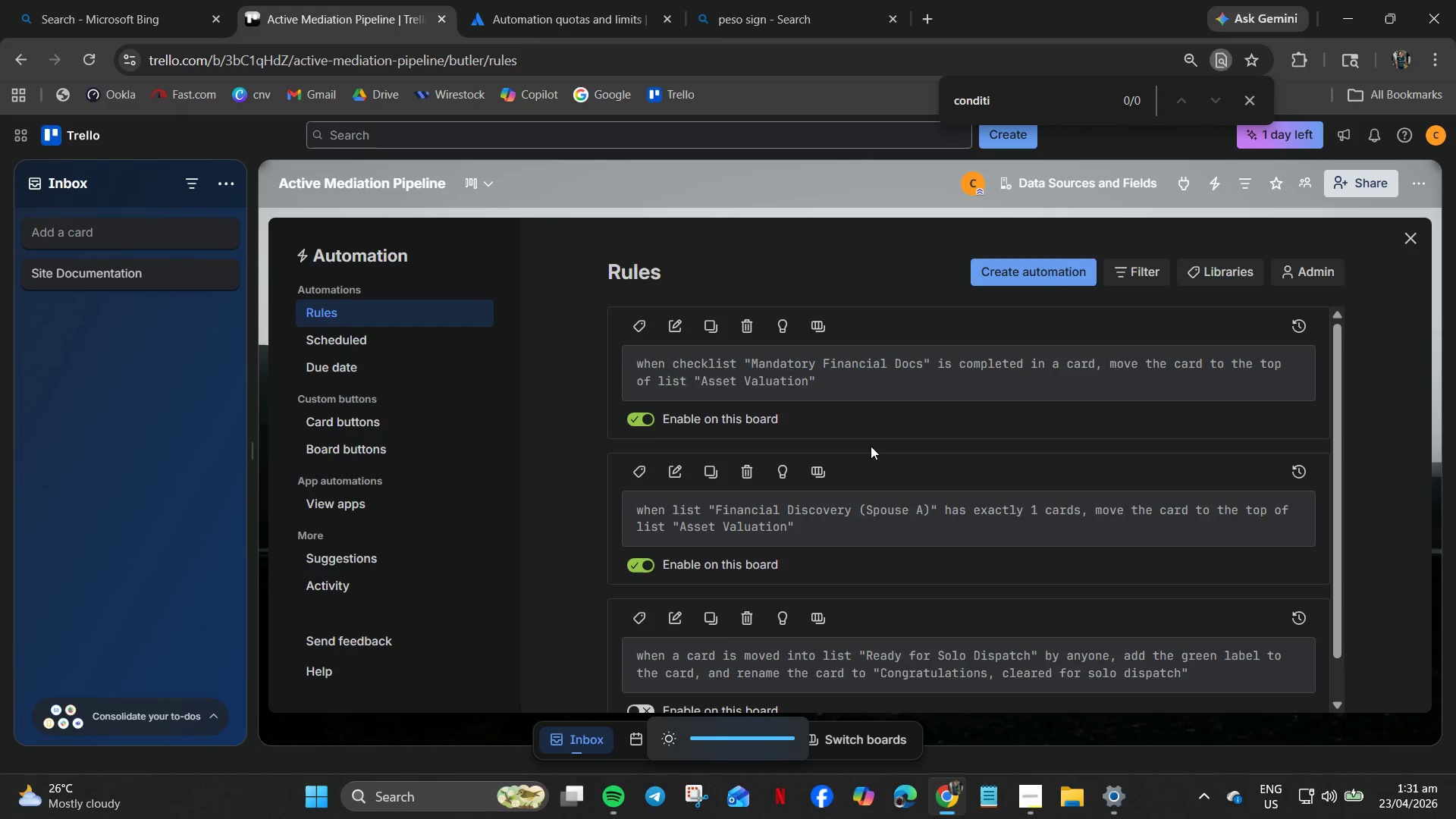 
key(Unknown)
 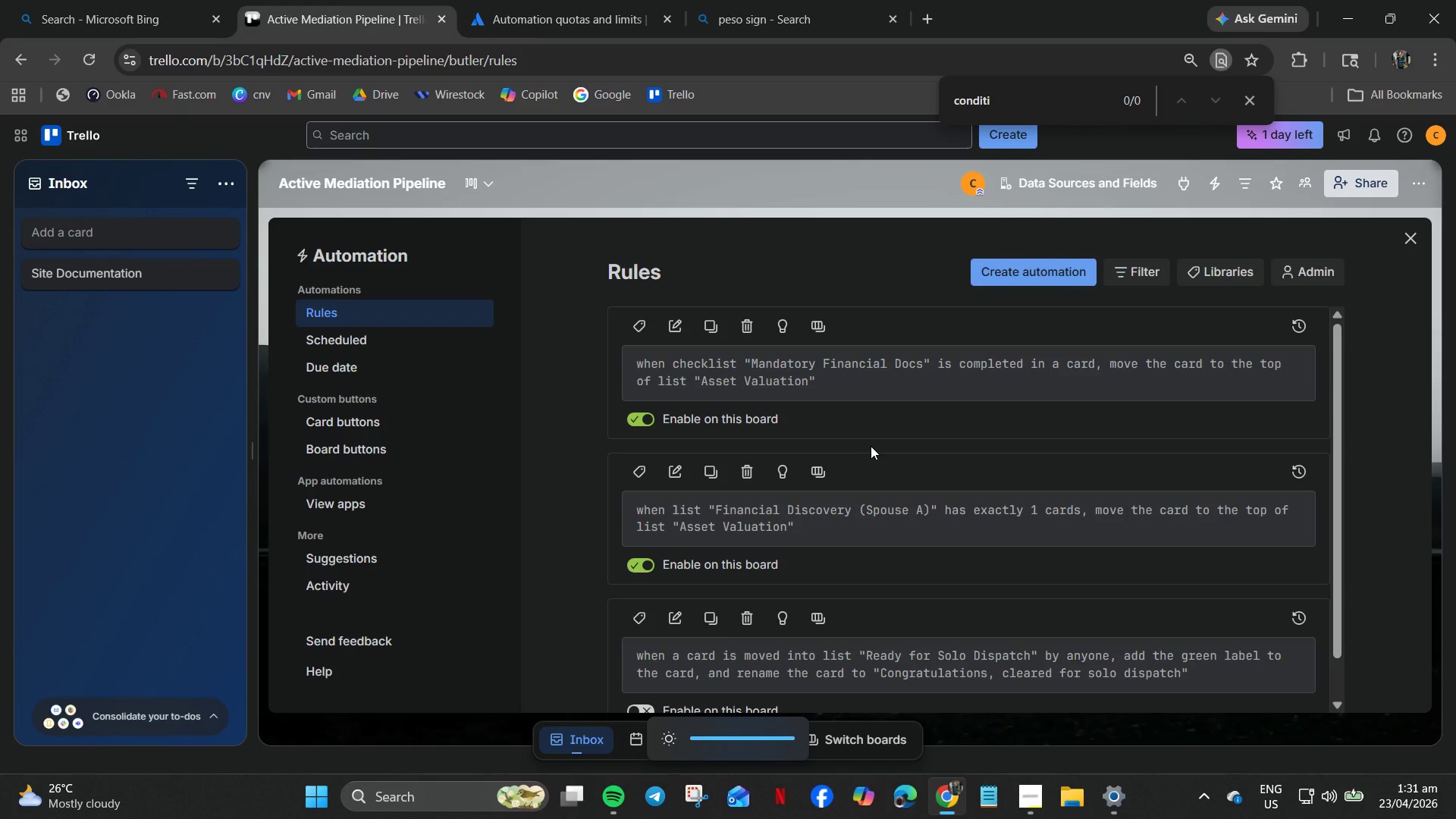 
key(Unknown)
 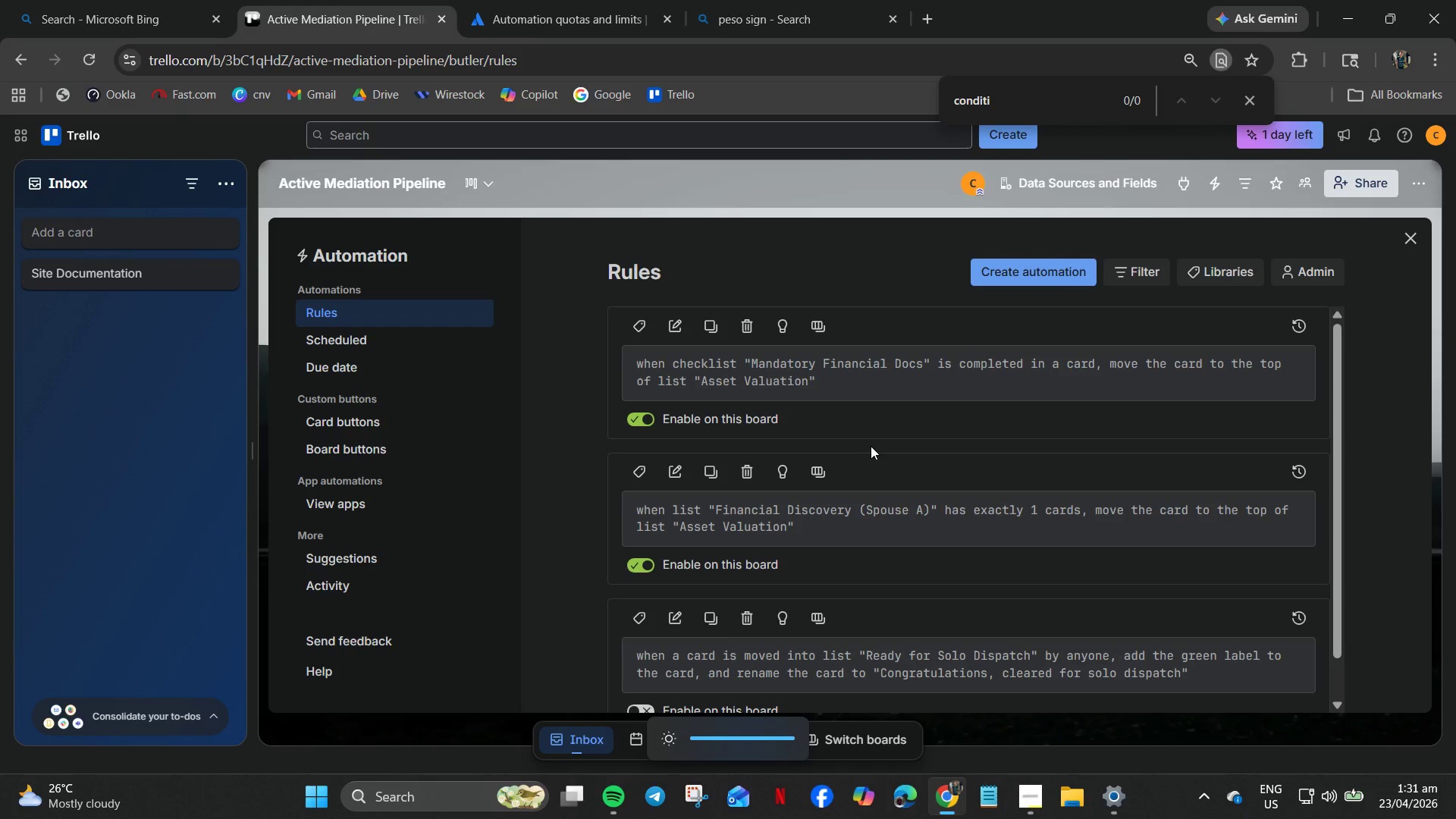 
hold_key(key=Unknown, duration=0.94)
 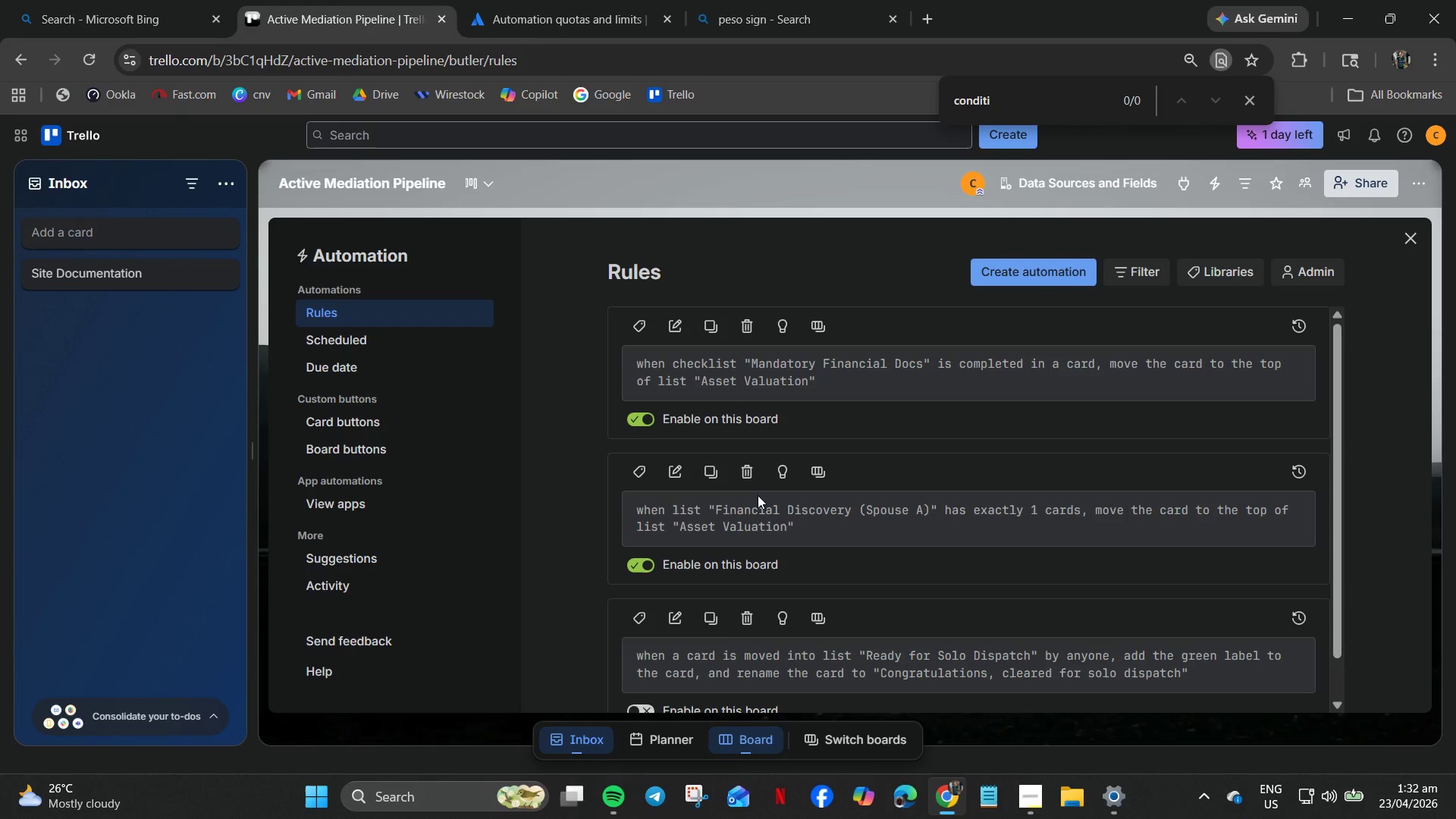 
wait(37.28)
 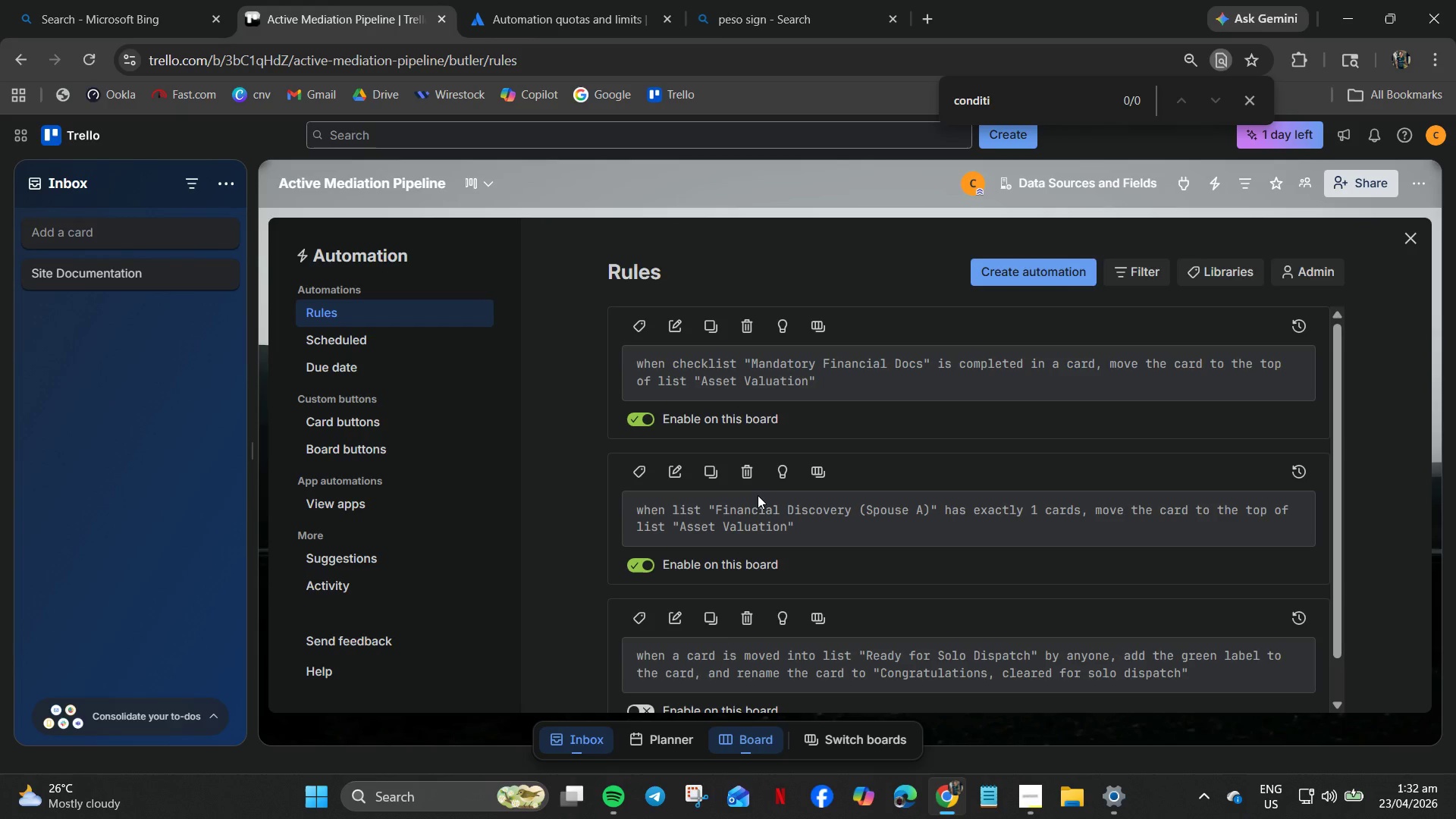 
scroll: coordinate [745, 521], scroll_direction: down, amount: 5.0
 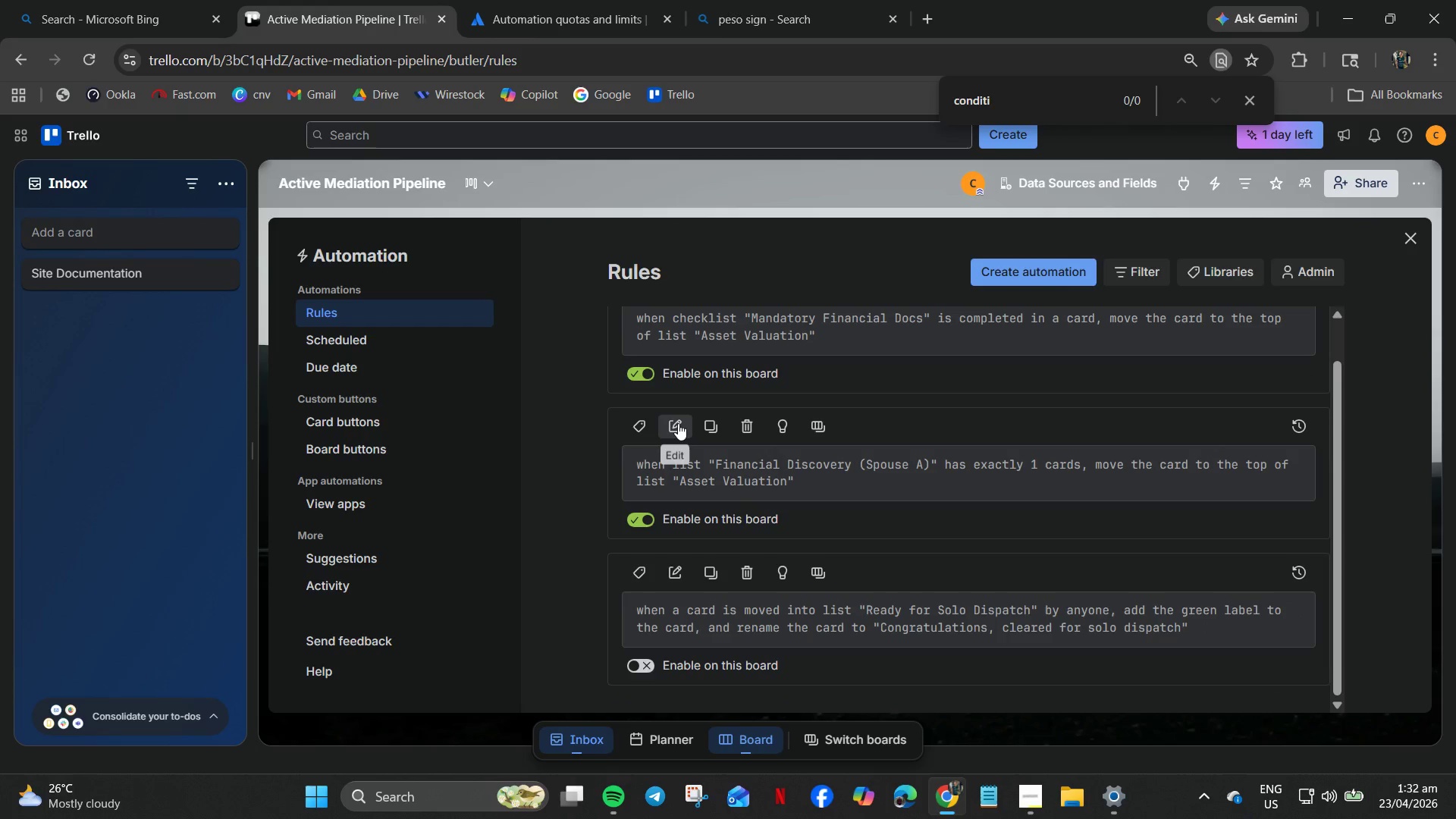 
left_click([678, 423])
 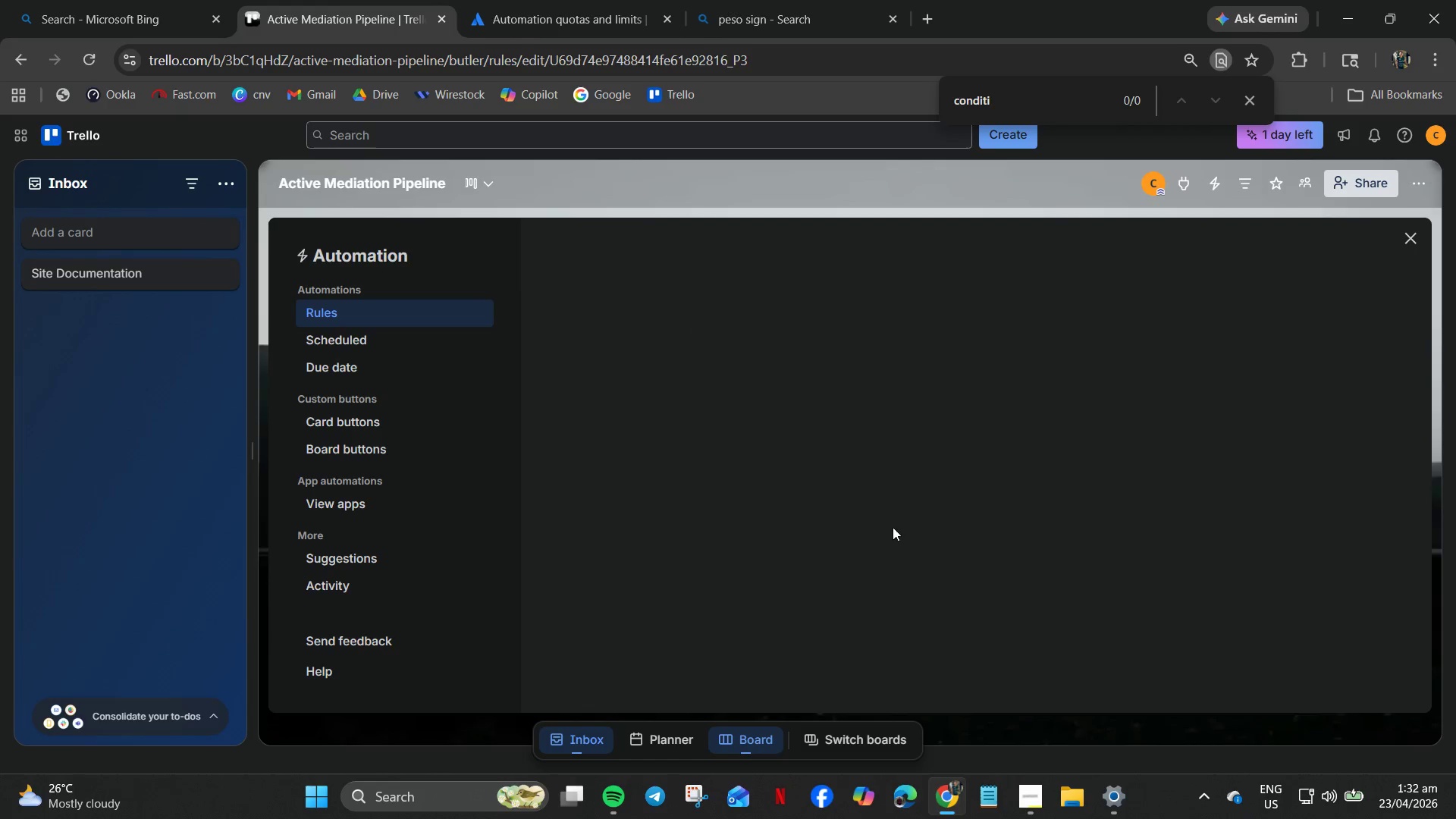 
mouse_move([878, 550])
 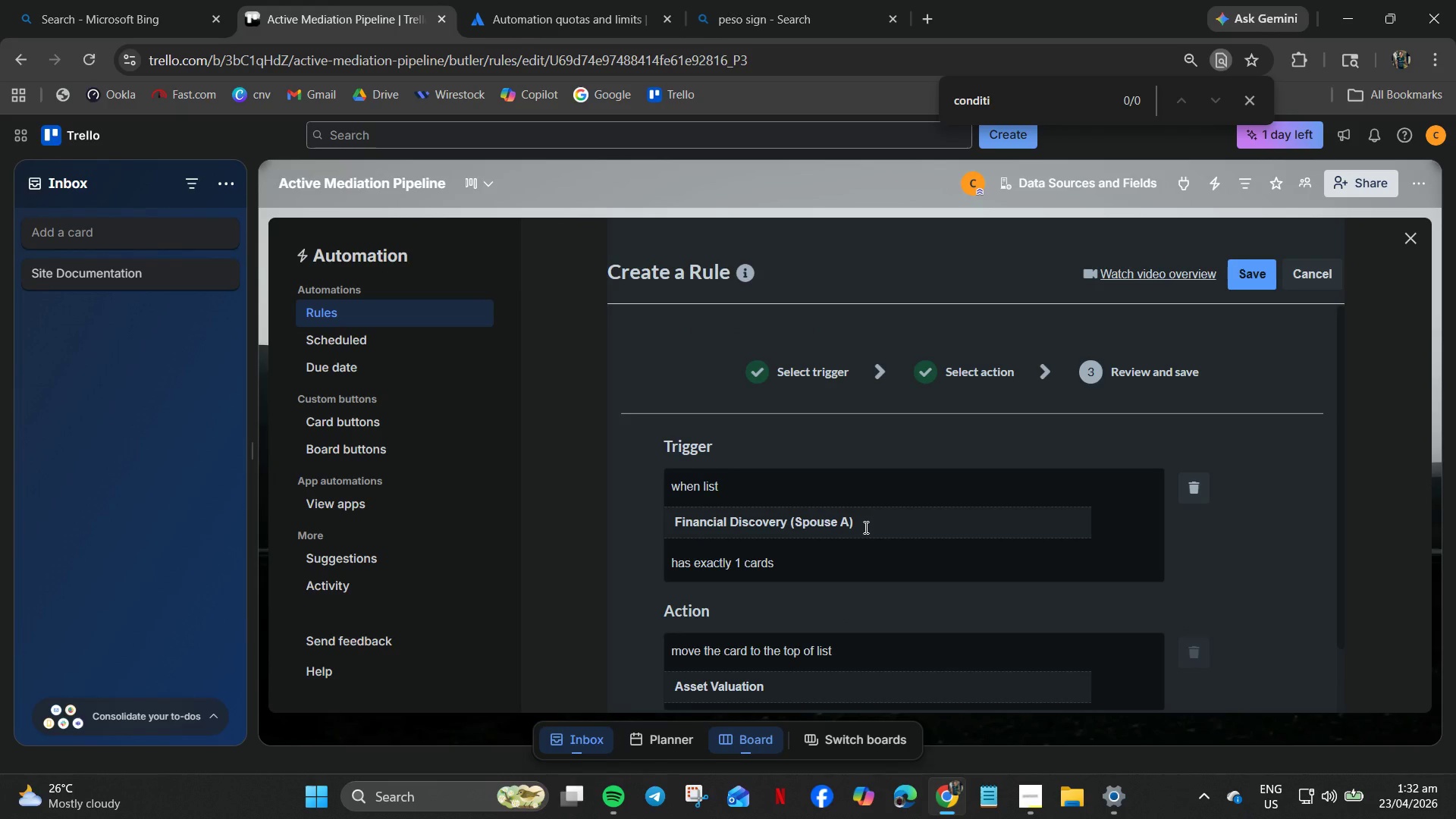 
scroll: coordinate [864, 527], scroll_direction: down, amount: 4.0
 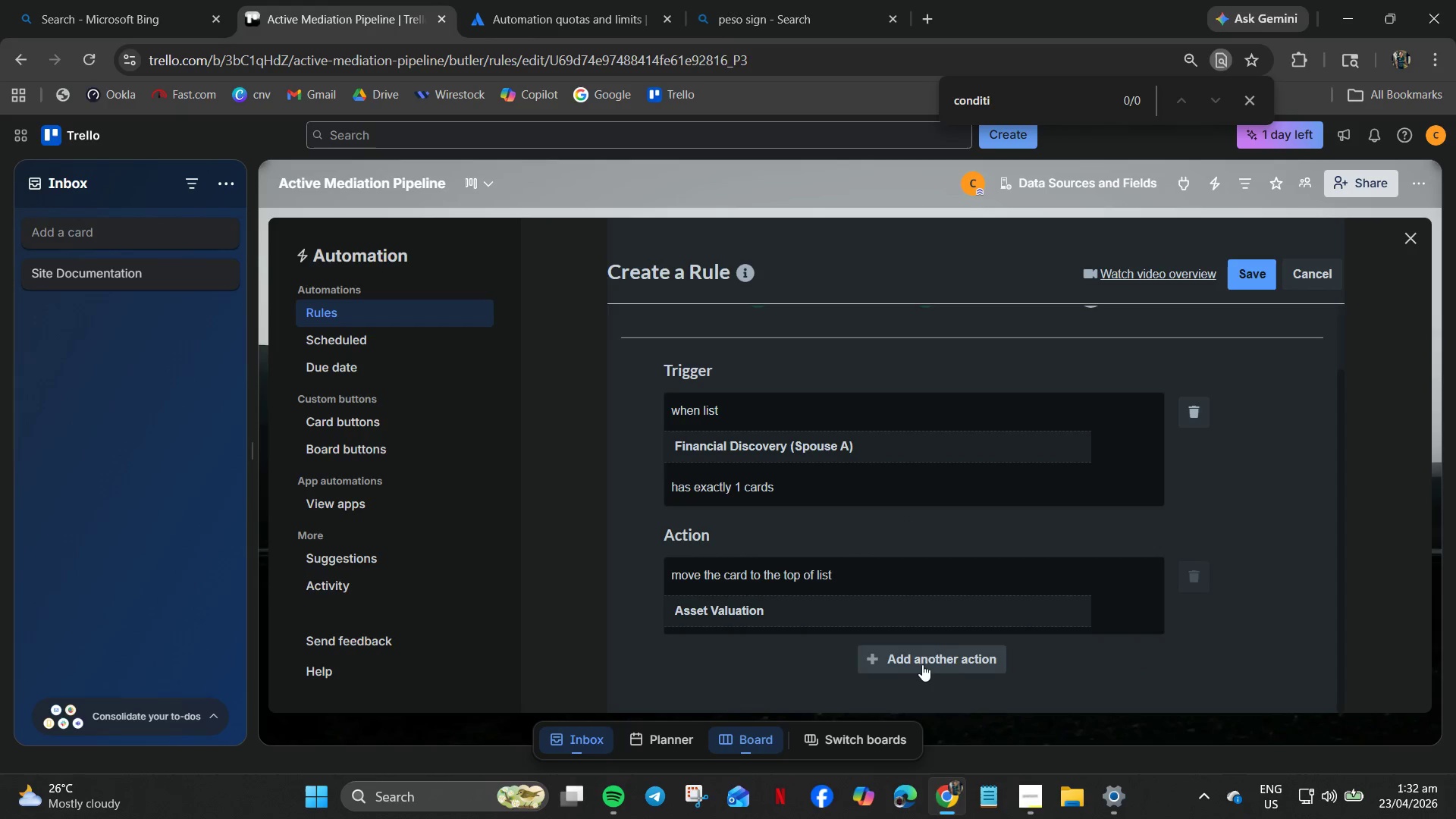 
left_click([1200, 410])
 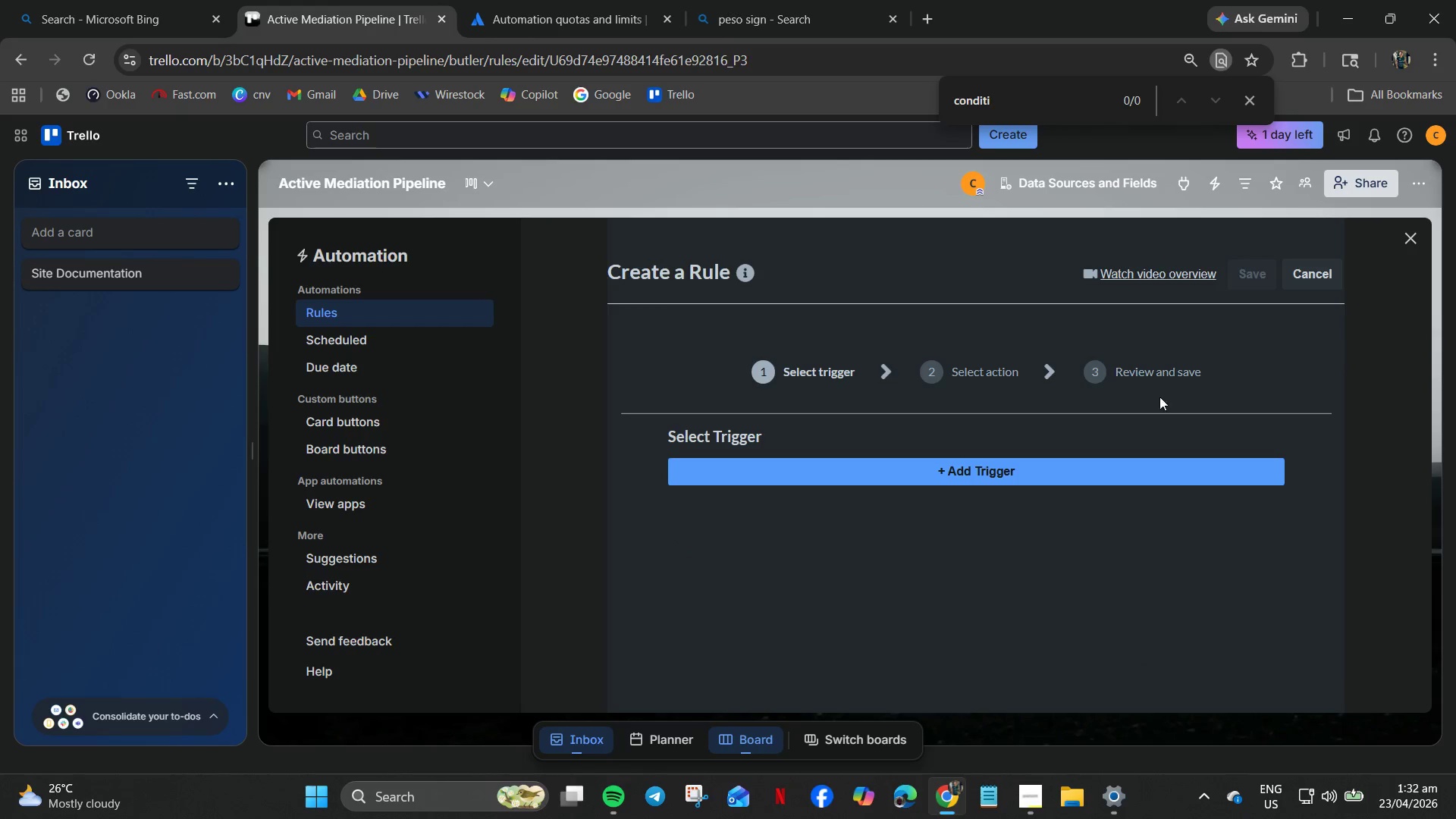 
left_click([903, 476])
 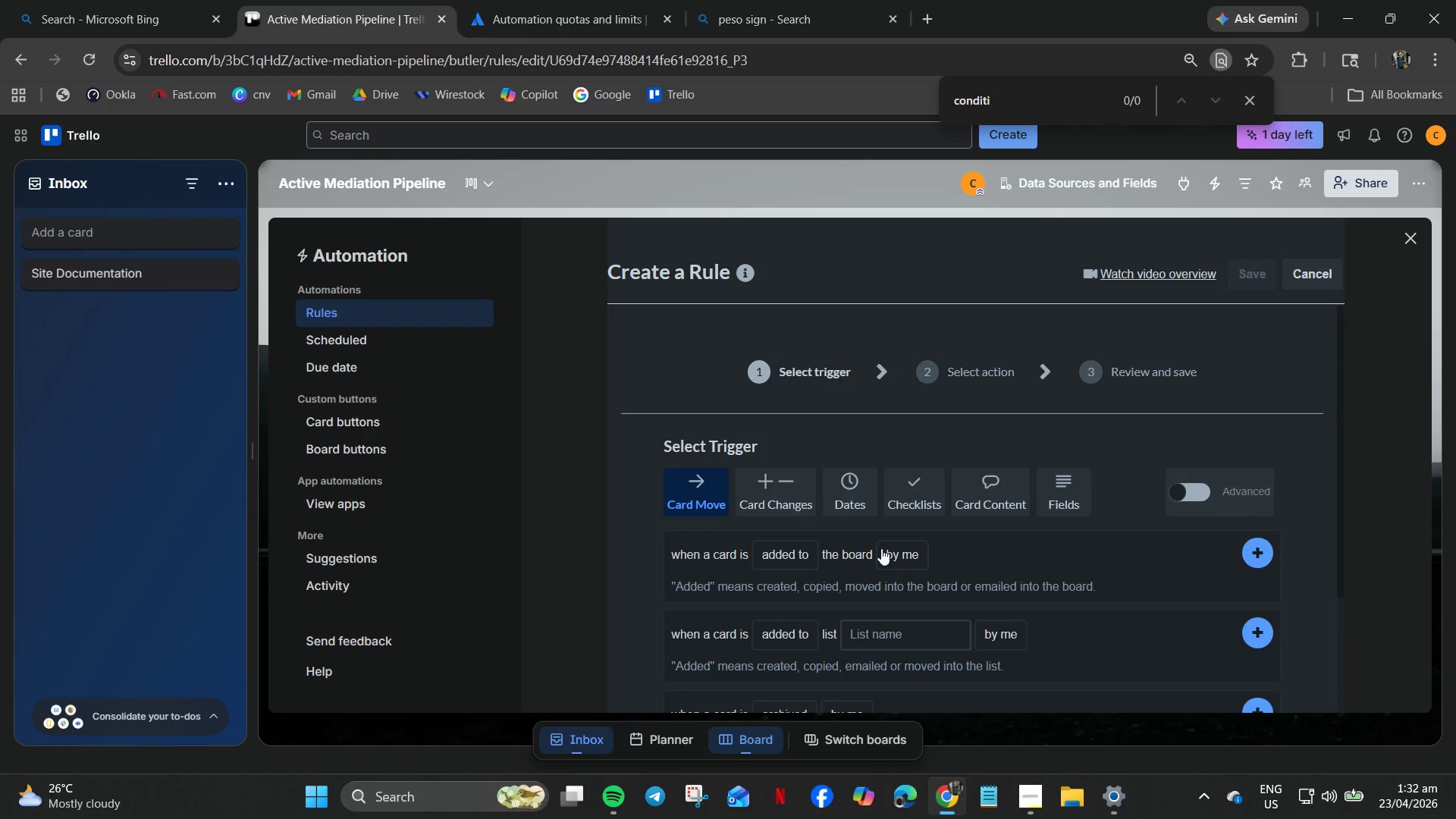 
left_click([846, 501])
 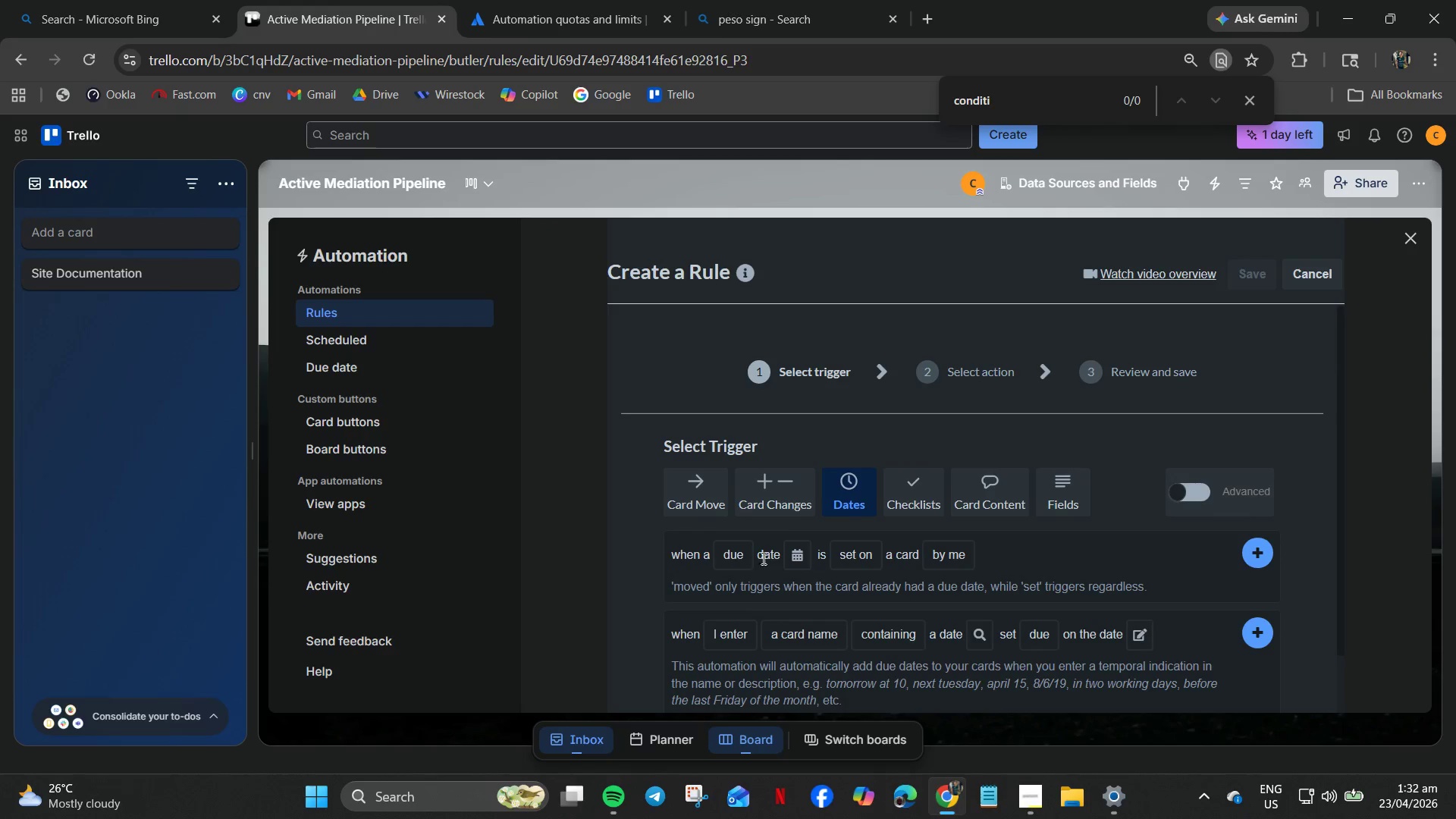 
left_click([780, 474])
 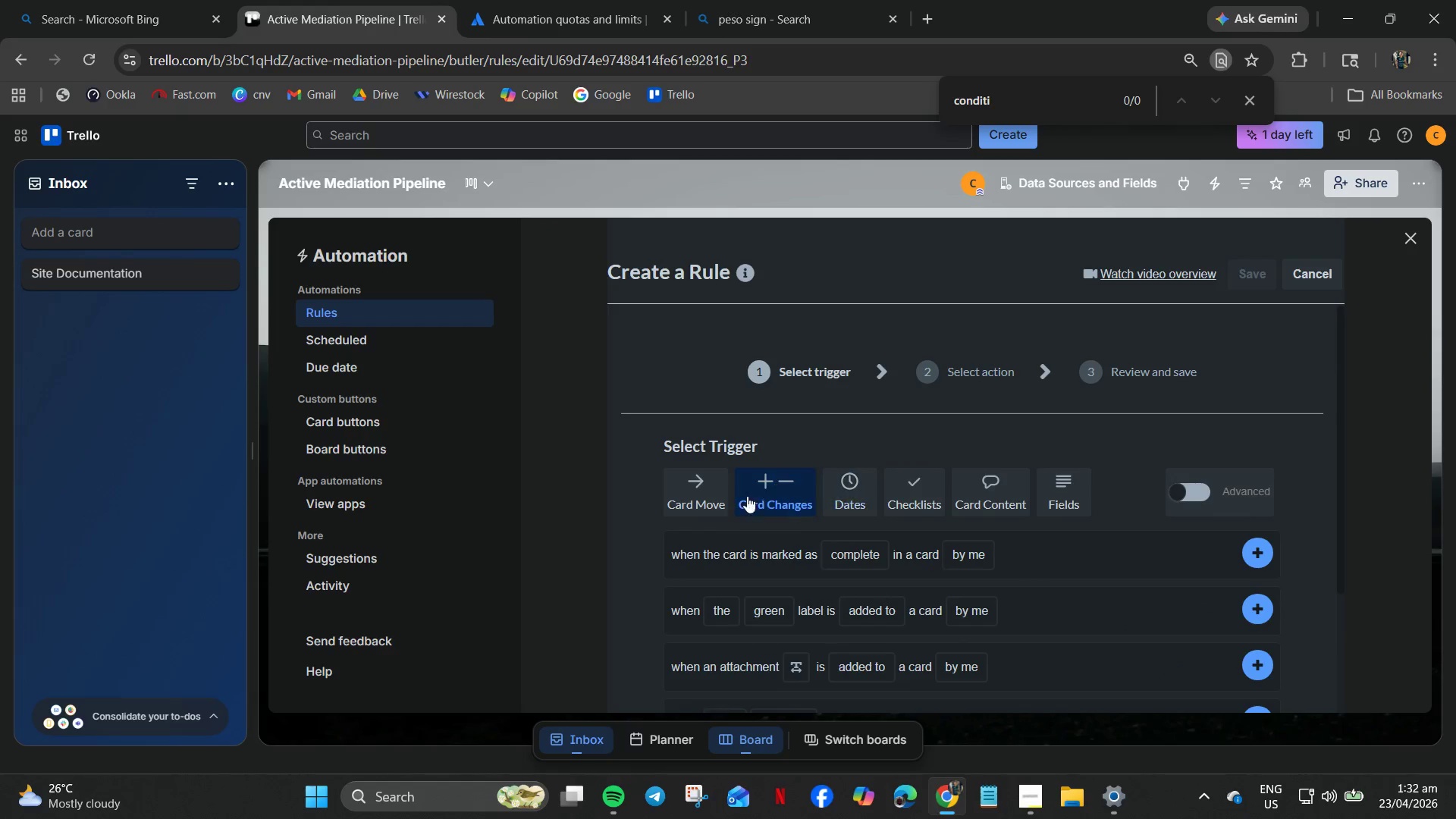 
left_click_drag(start_coordinate=[741, 494], to_coordinate=[718, 493])
 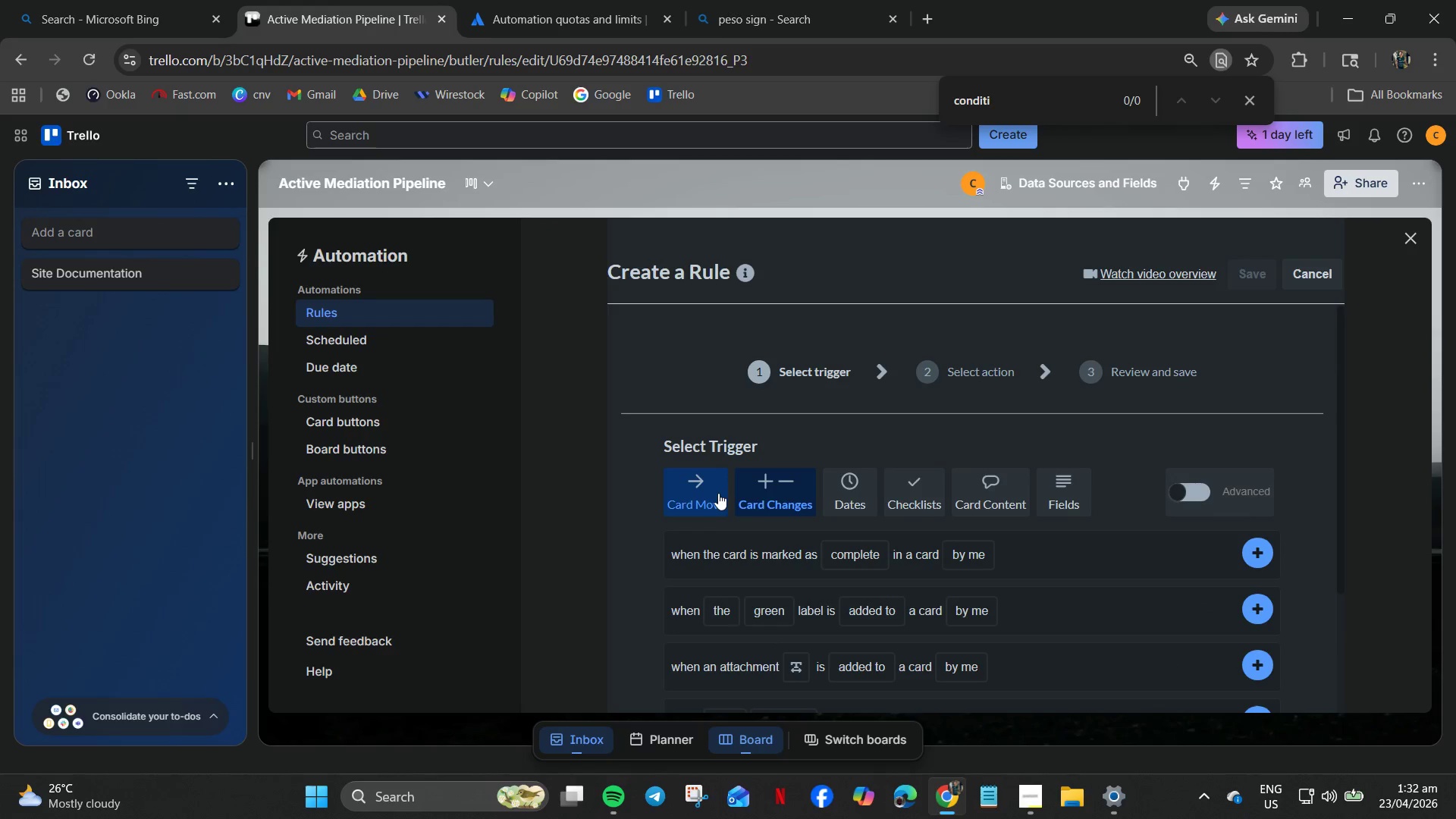 
left_click([718, 493])
 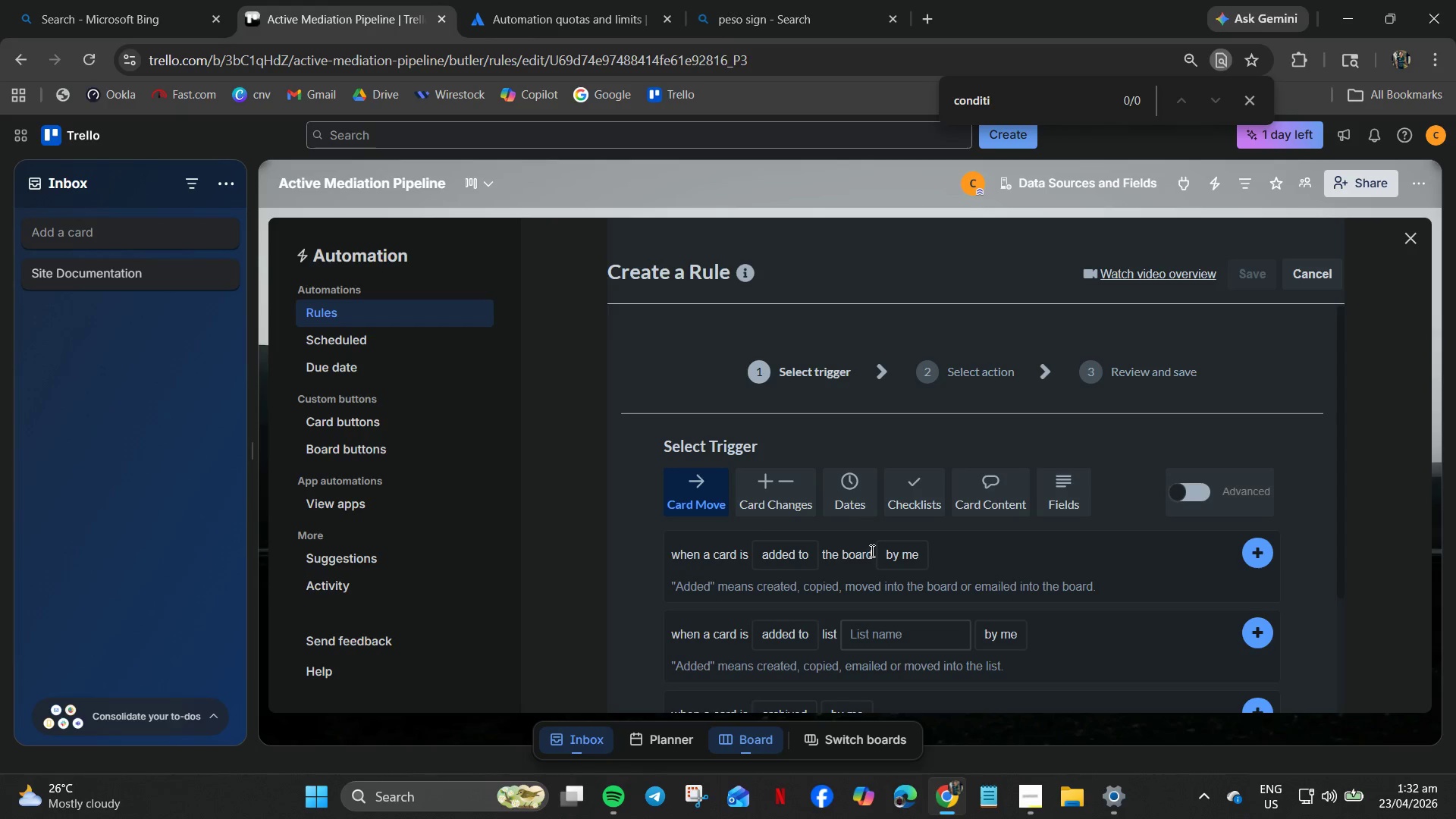 
left_click([815, 478])
 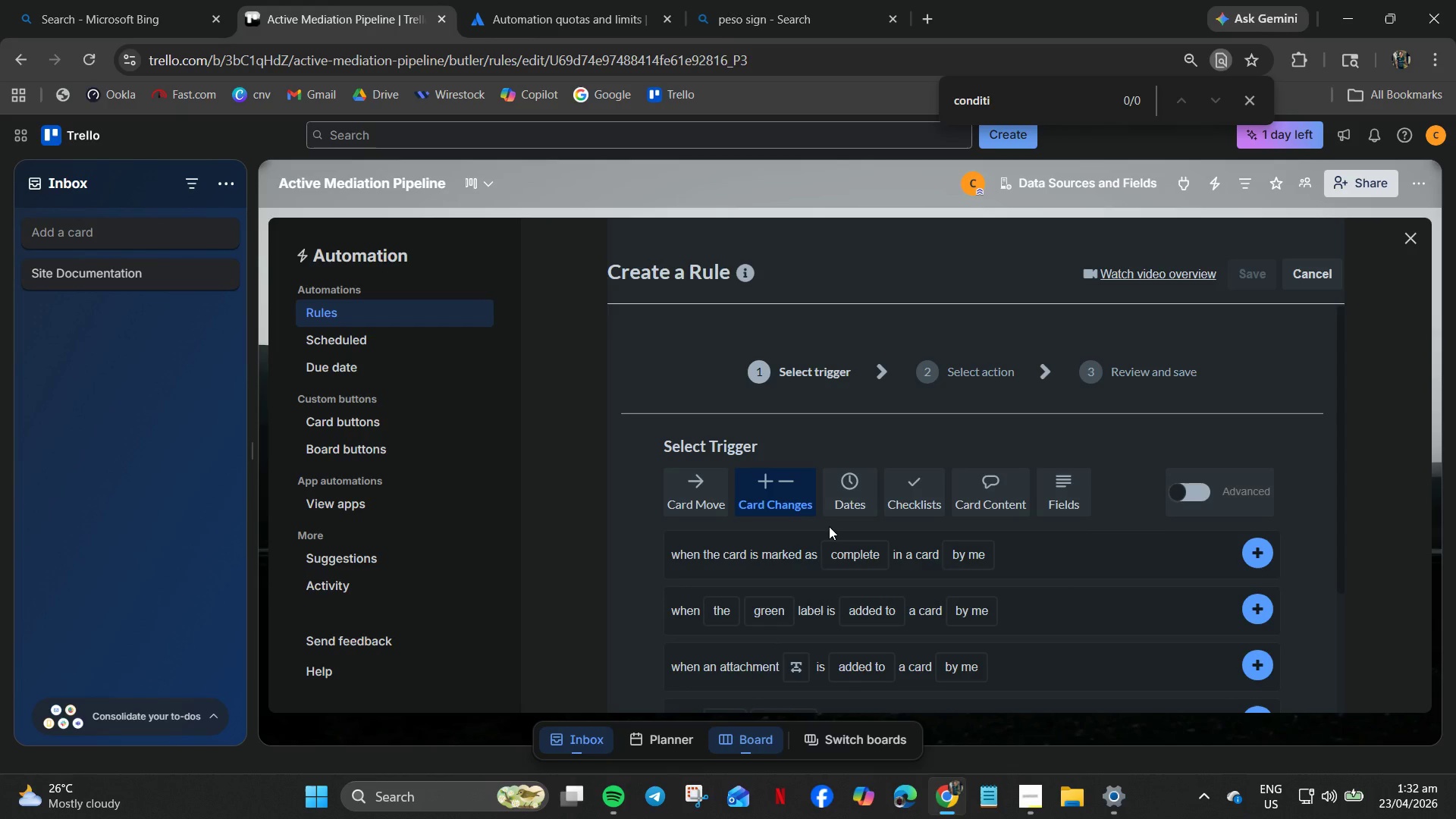 
wait(8.7)
 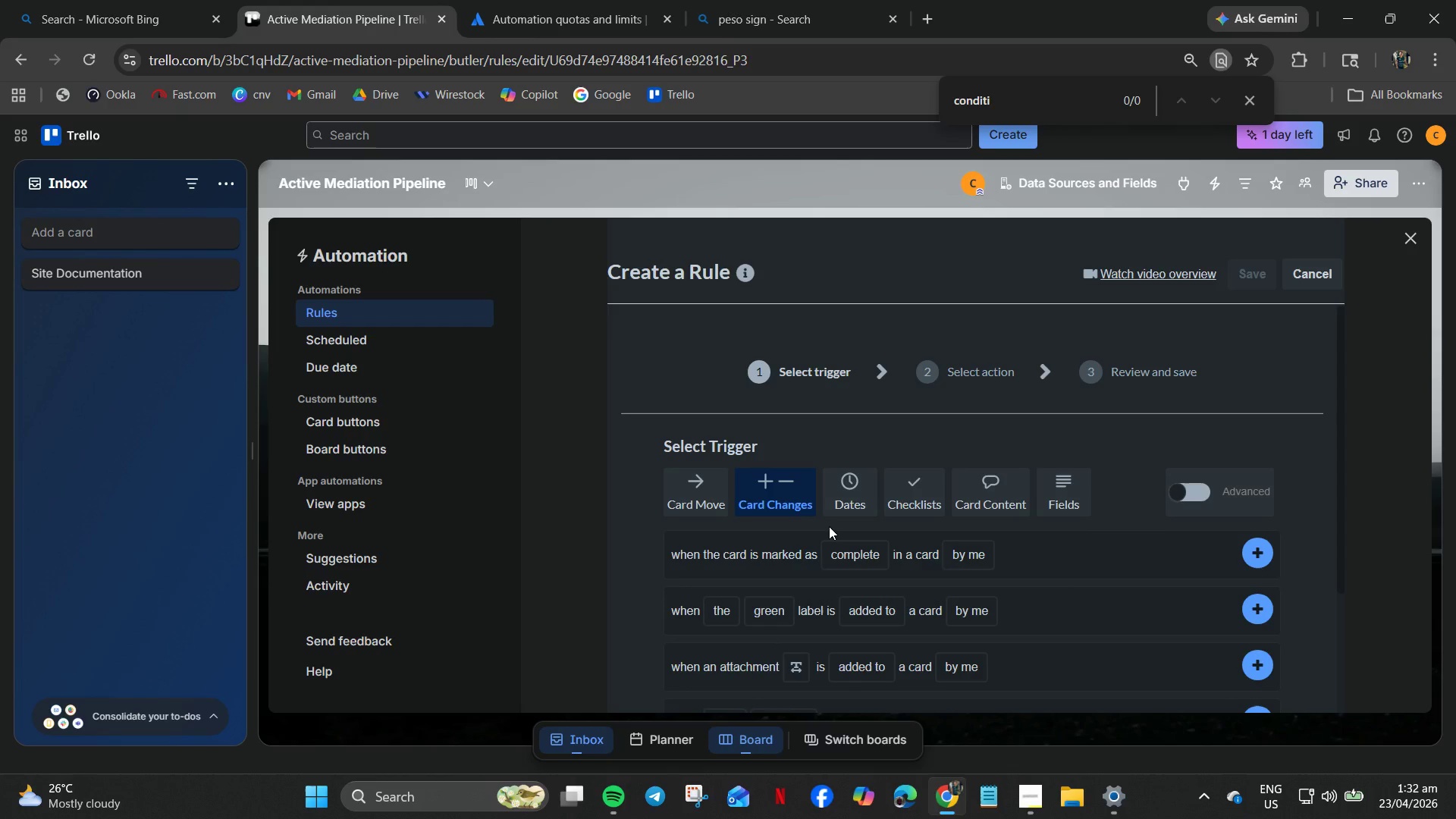 
scroll: coordinate [752, 587], scroll_direction: down, amount: 5.0
 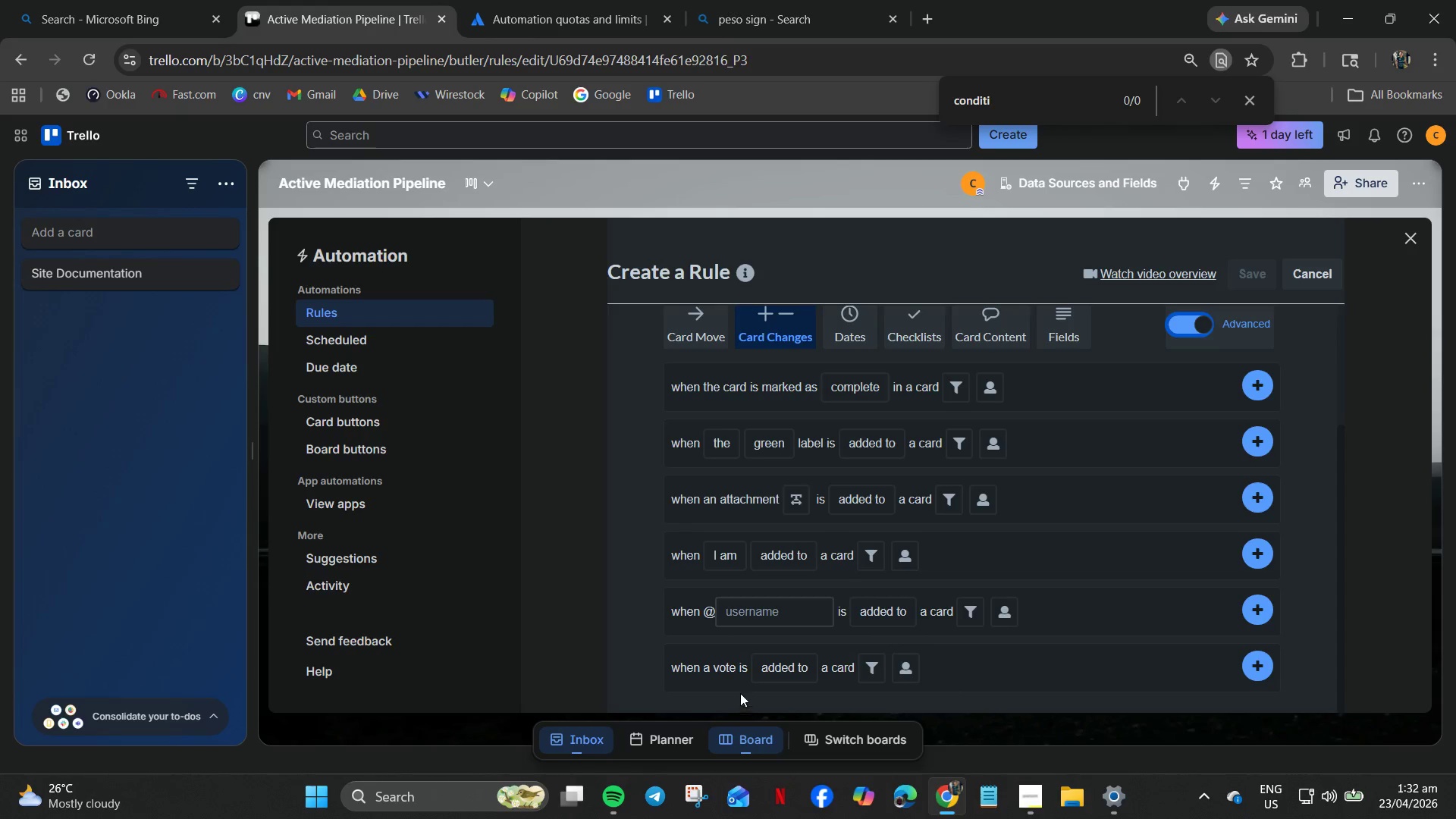 
left_click([864, 340])
 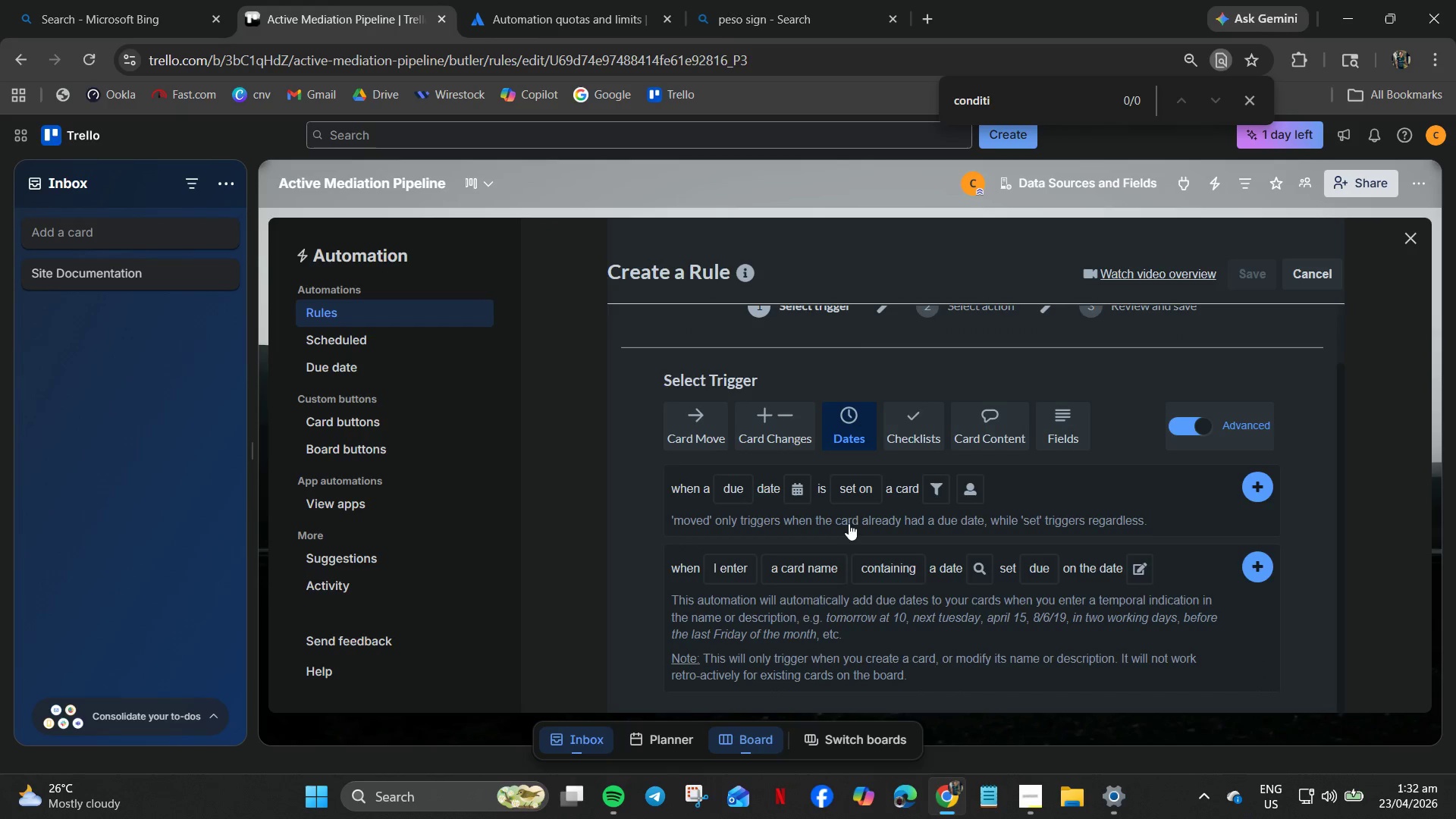 
scroll: coordinate [790, 632], scroll_direction: down, amount: 5.0
 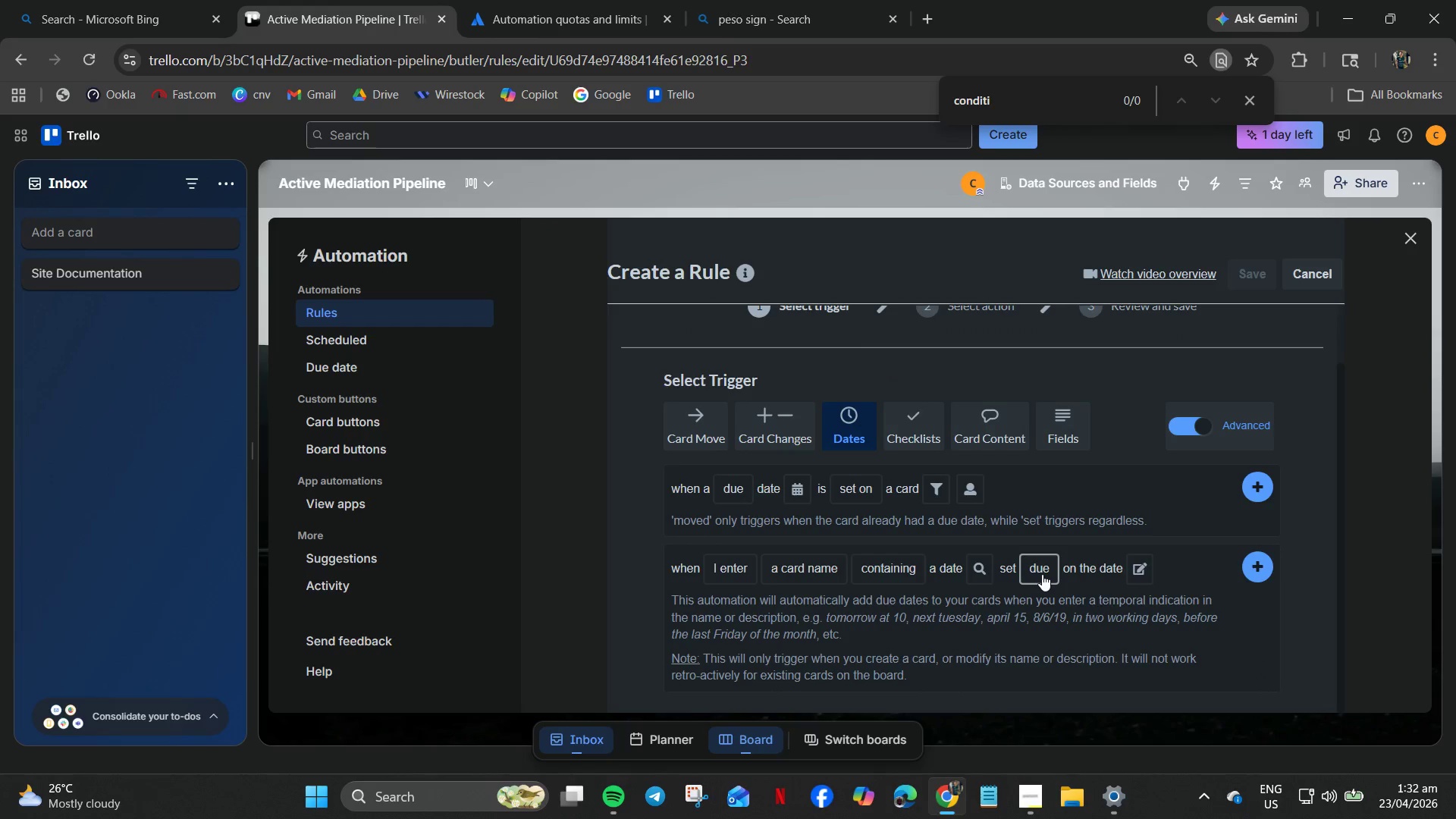 
mouse_move([1043, 582])
 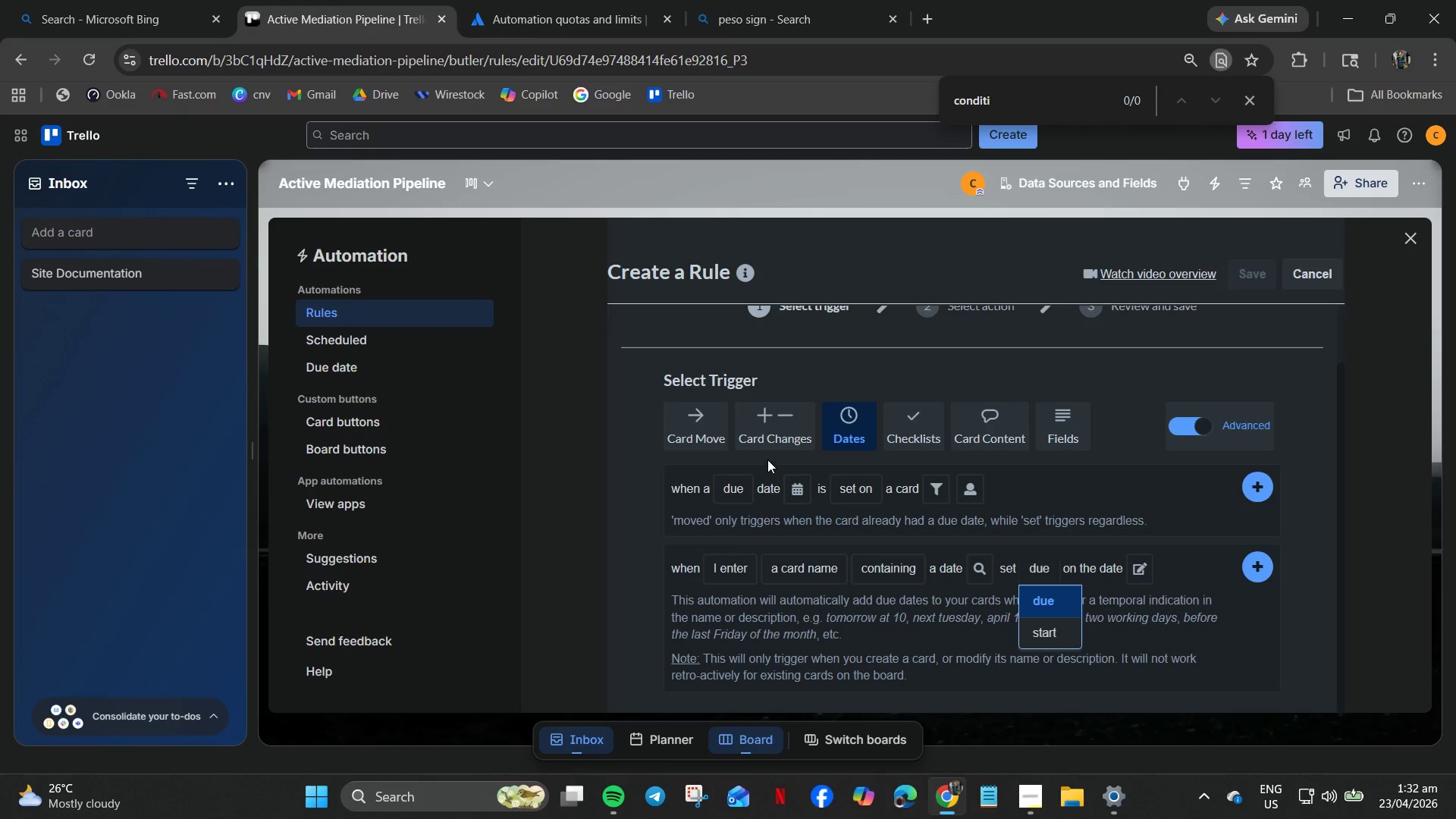 
left_click([852, 488])
 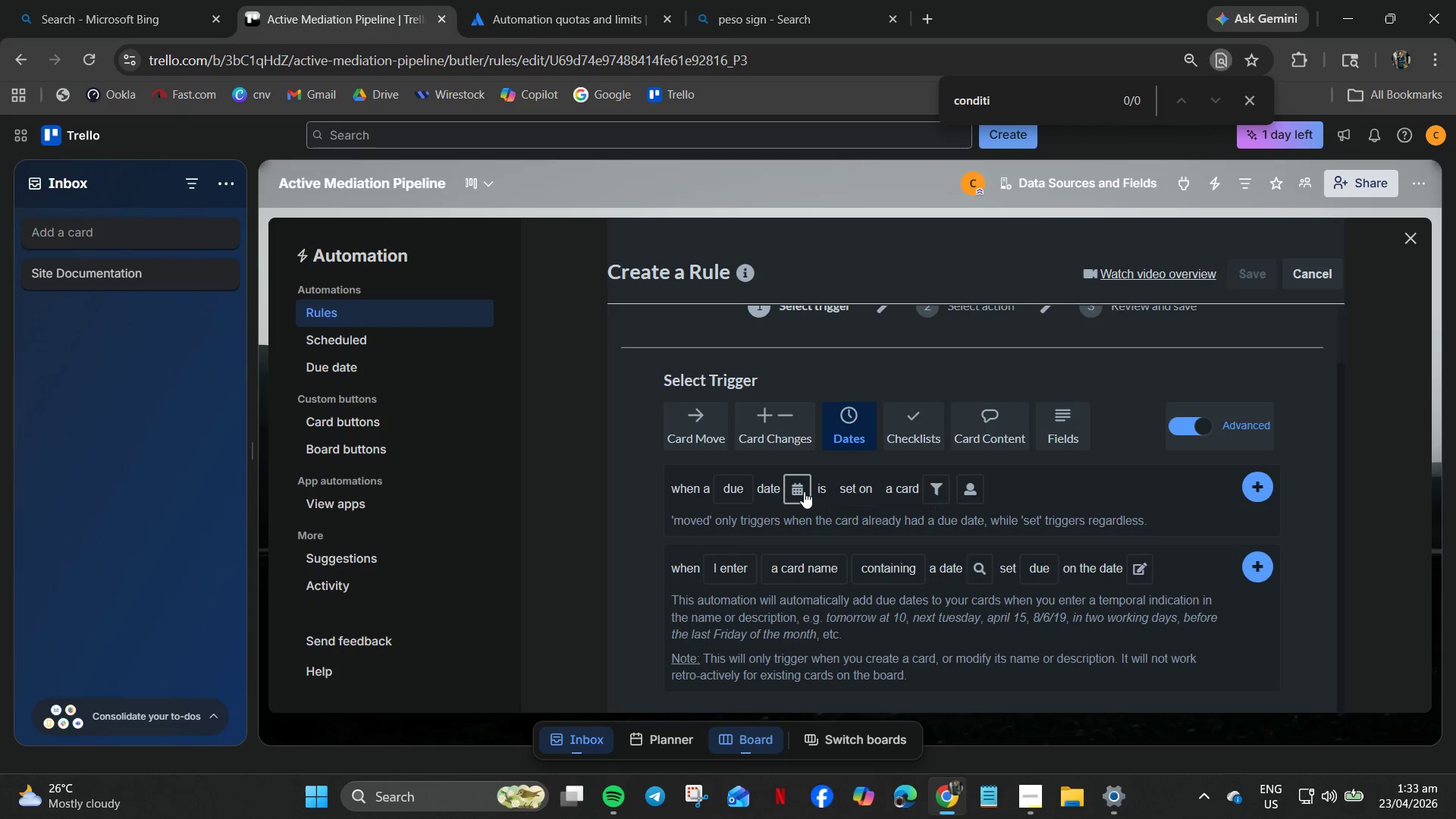 
left_click([802, 491])
 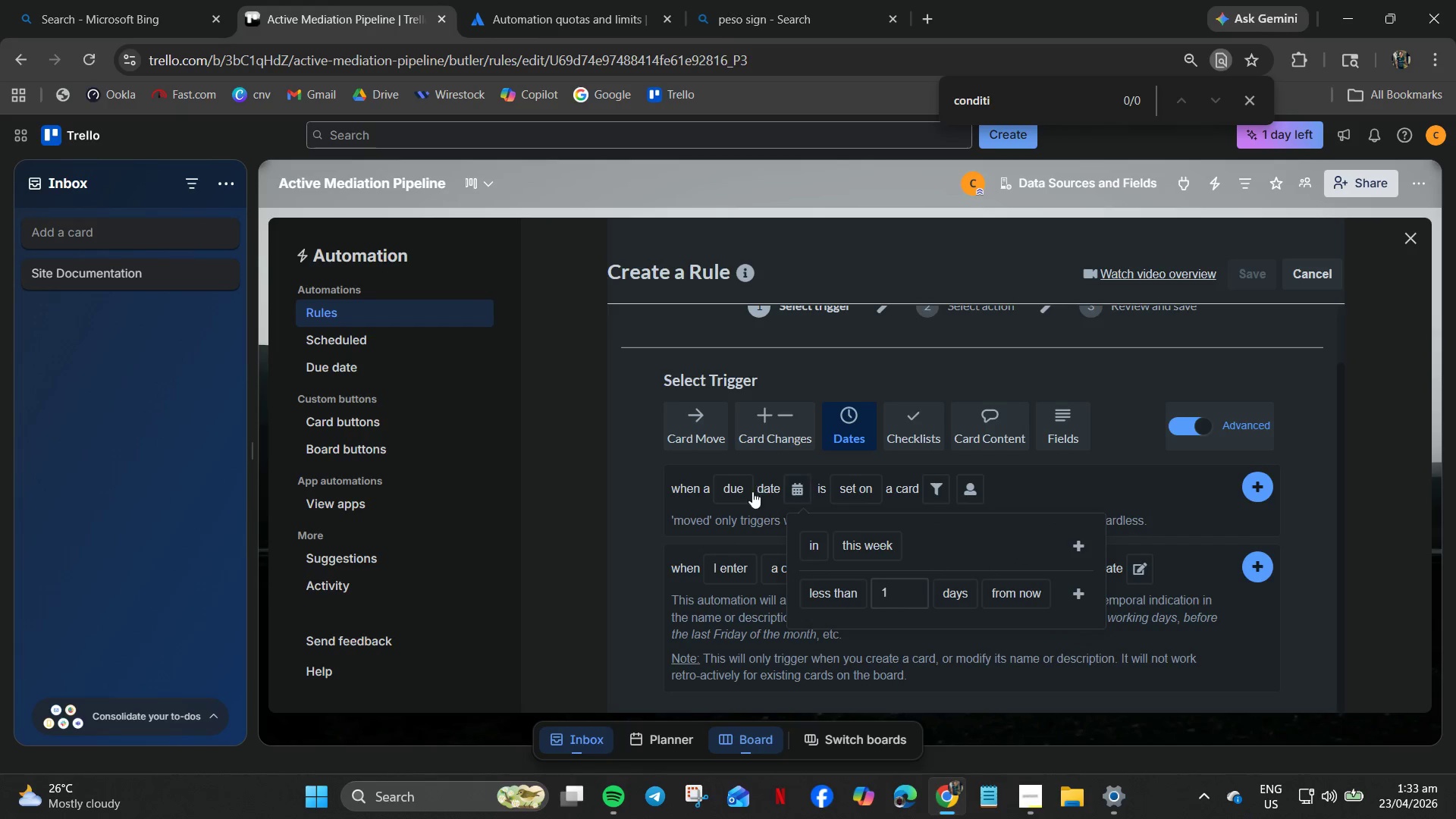 
left_click([731, 488])
 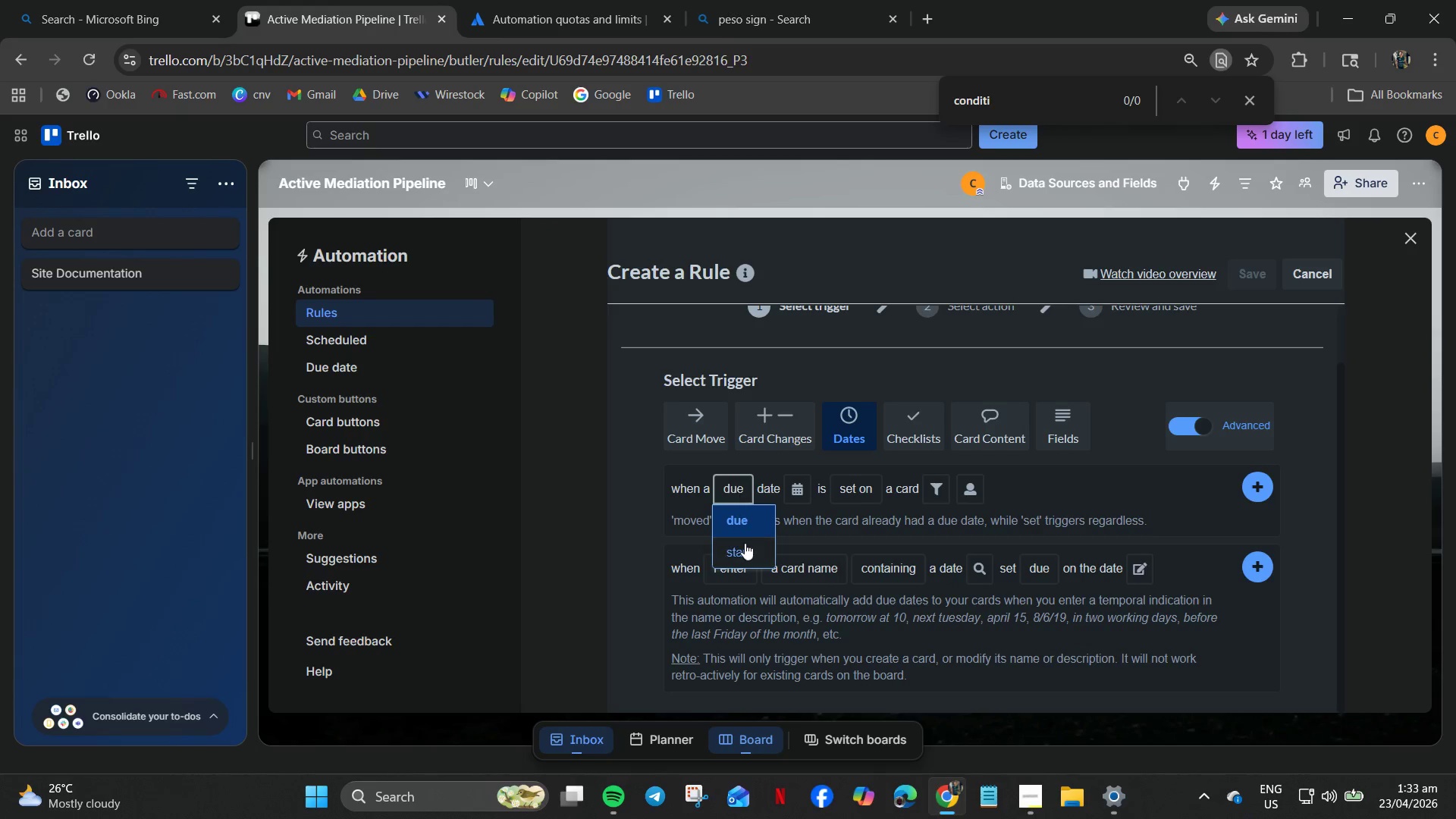 
left_click([739, 541])
 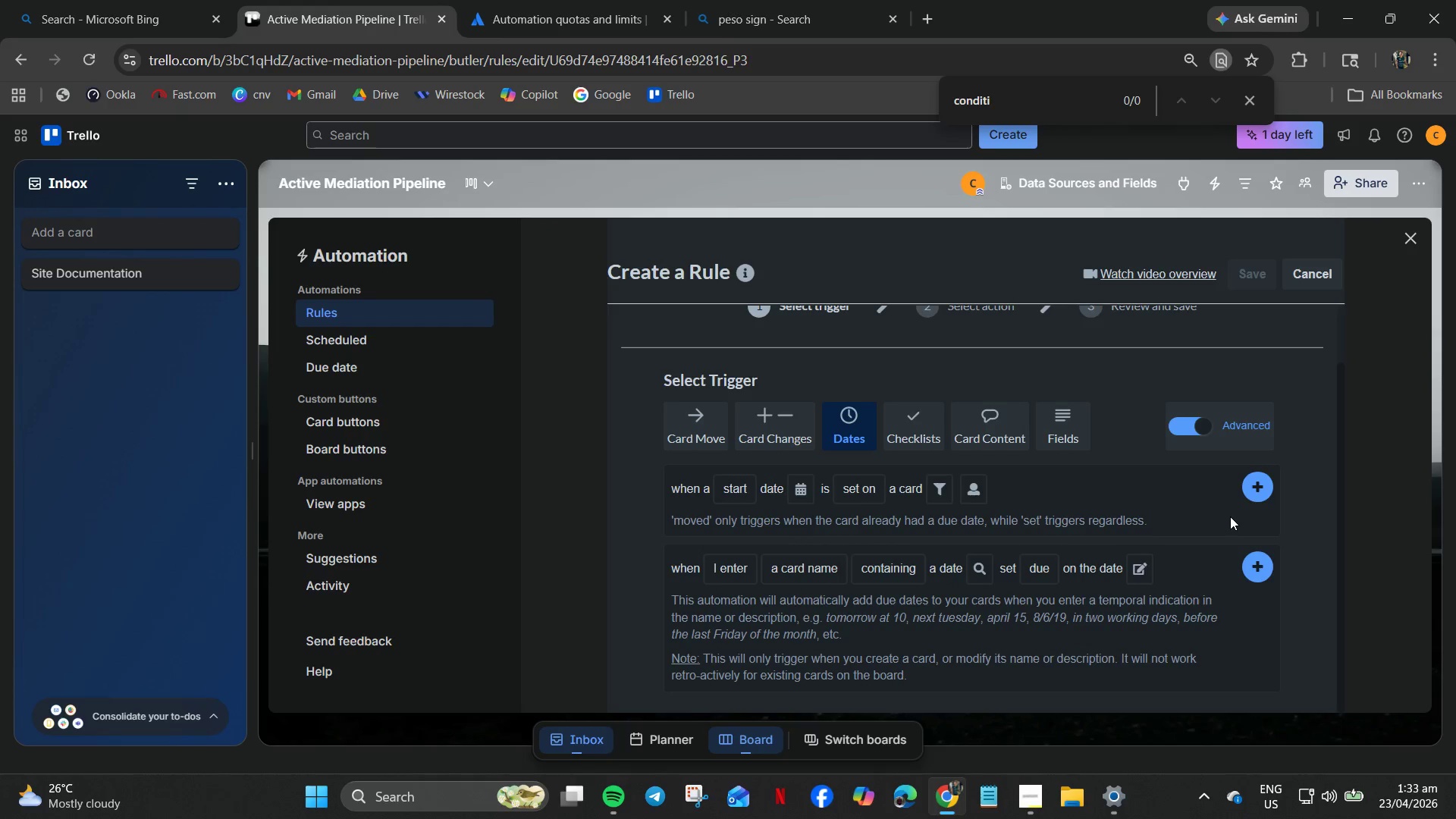 
left_click([1257, 495])
 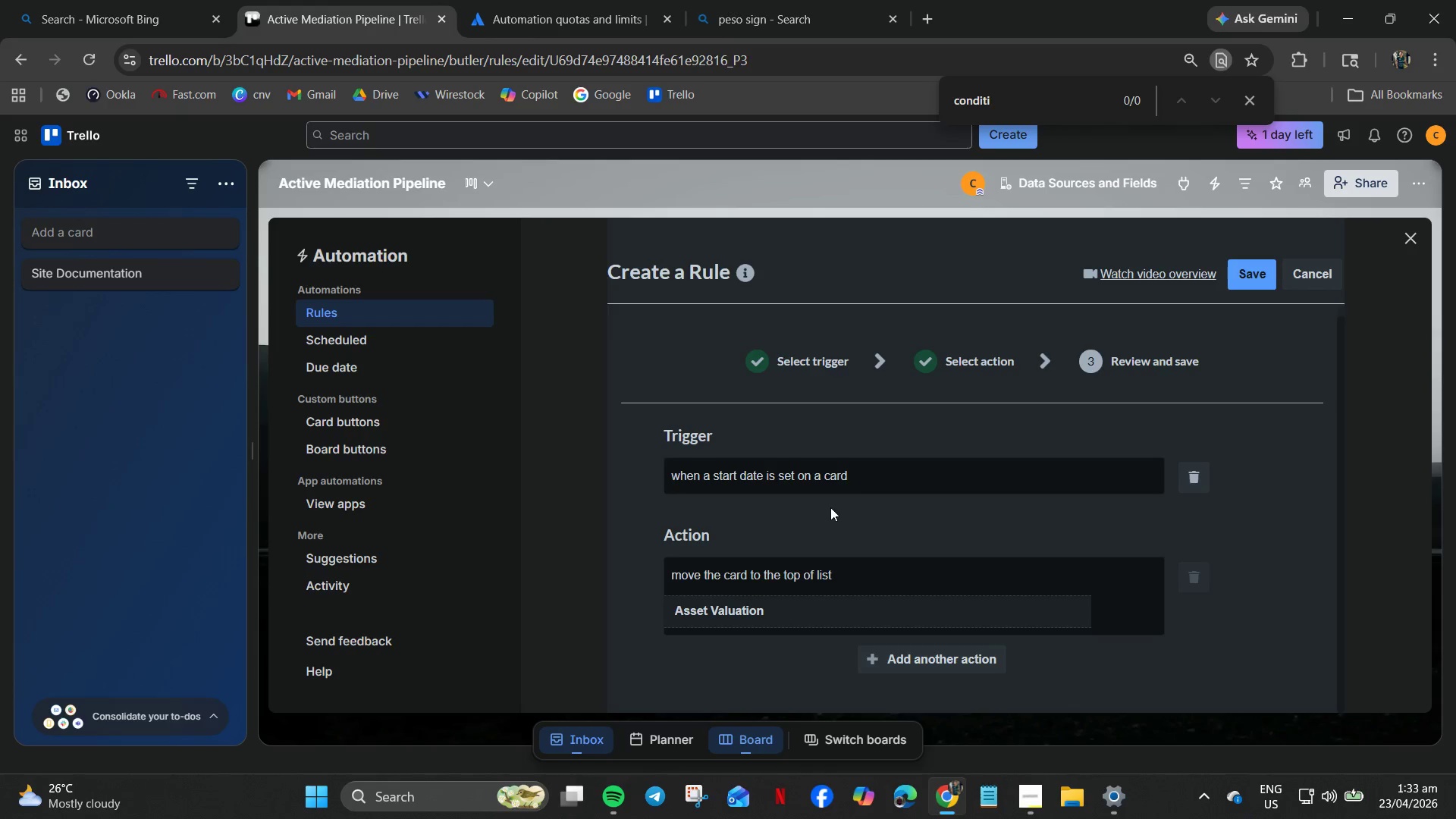 
left_click([1192, 473])
 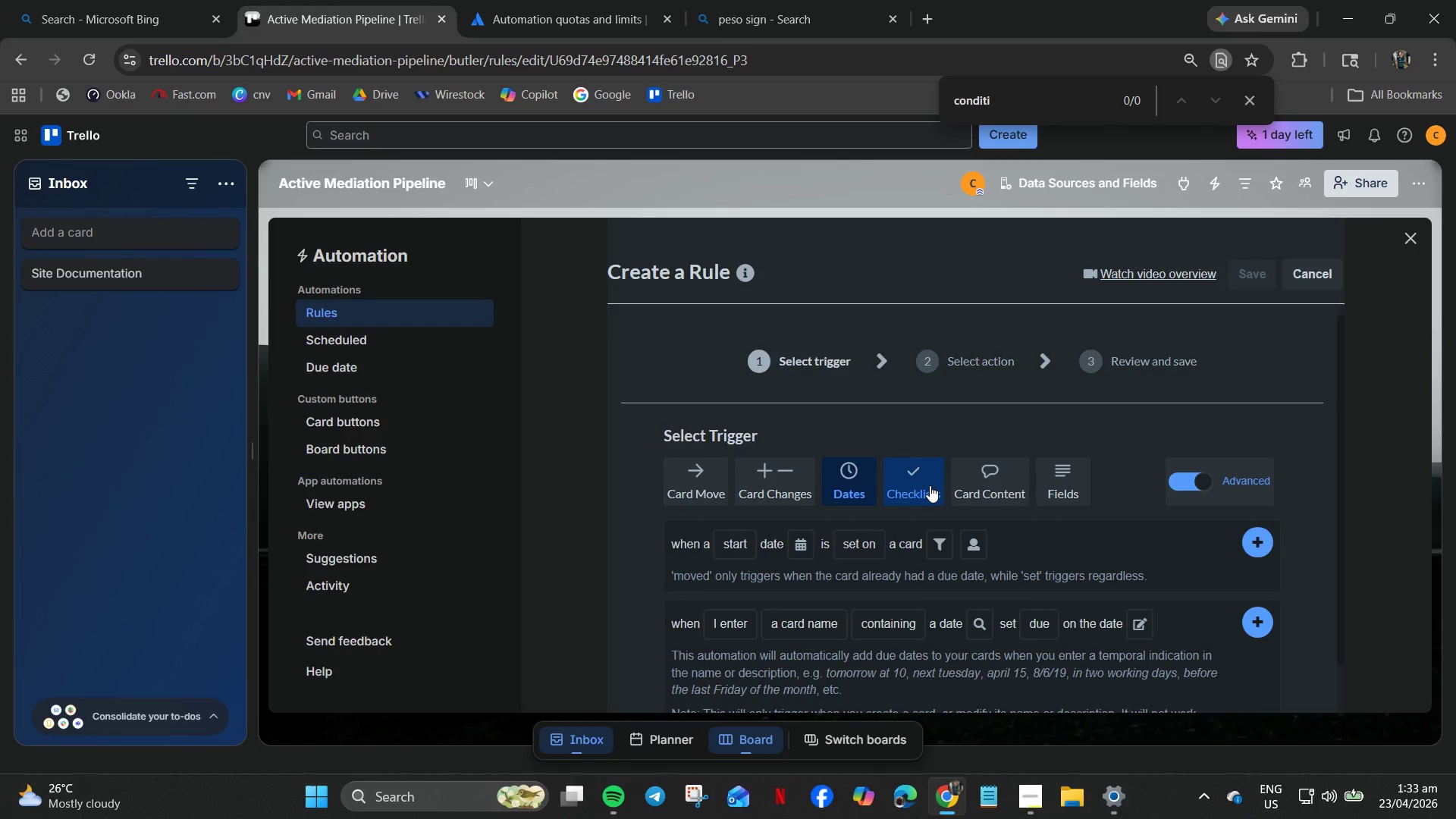 
wait(17.34)
 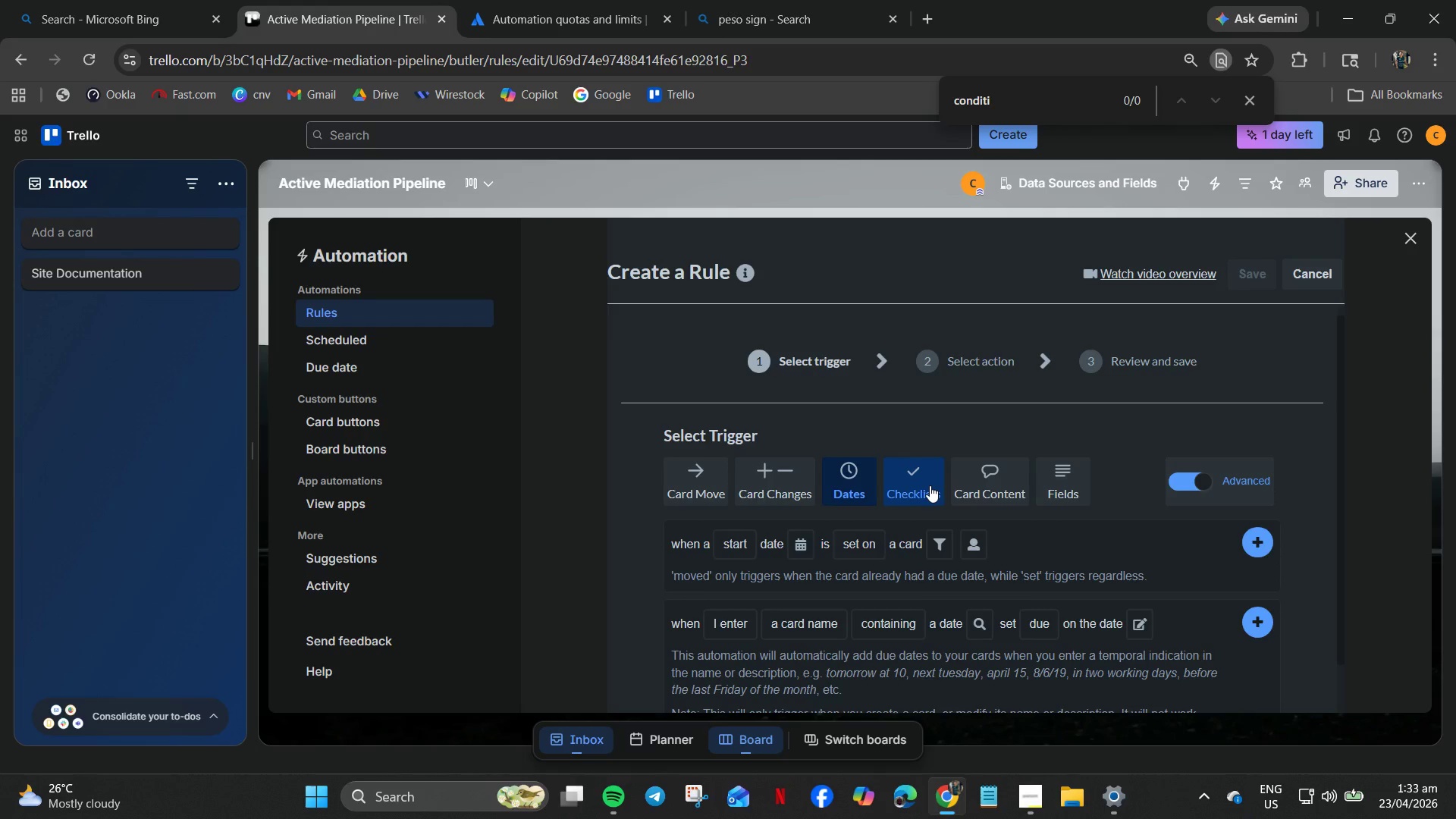 
left_click([362, 349])
 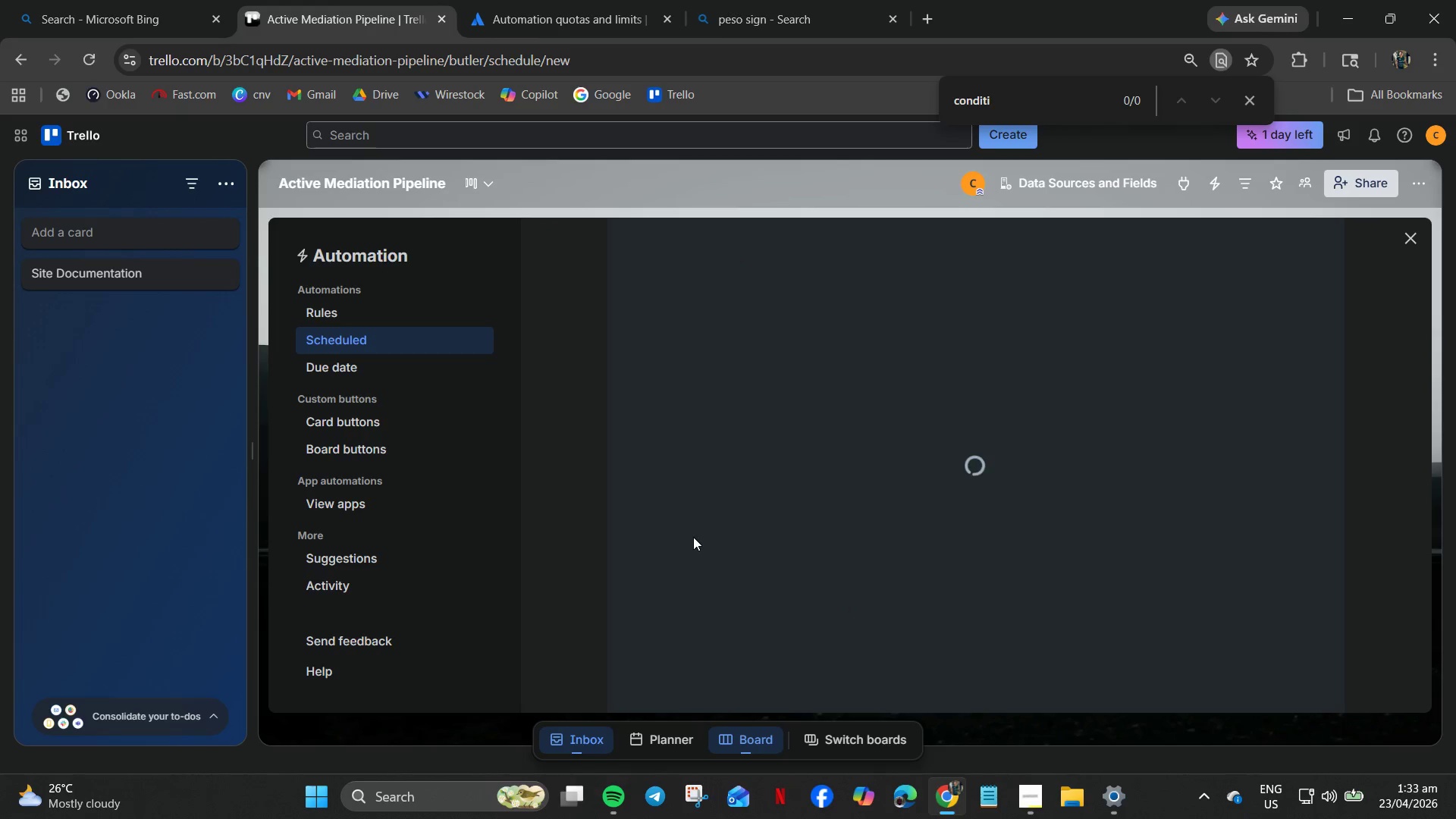 
wait(6.55)
 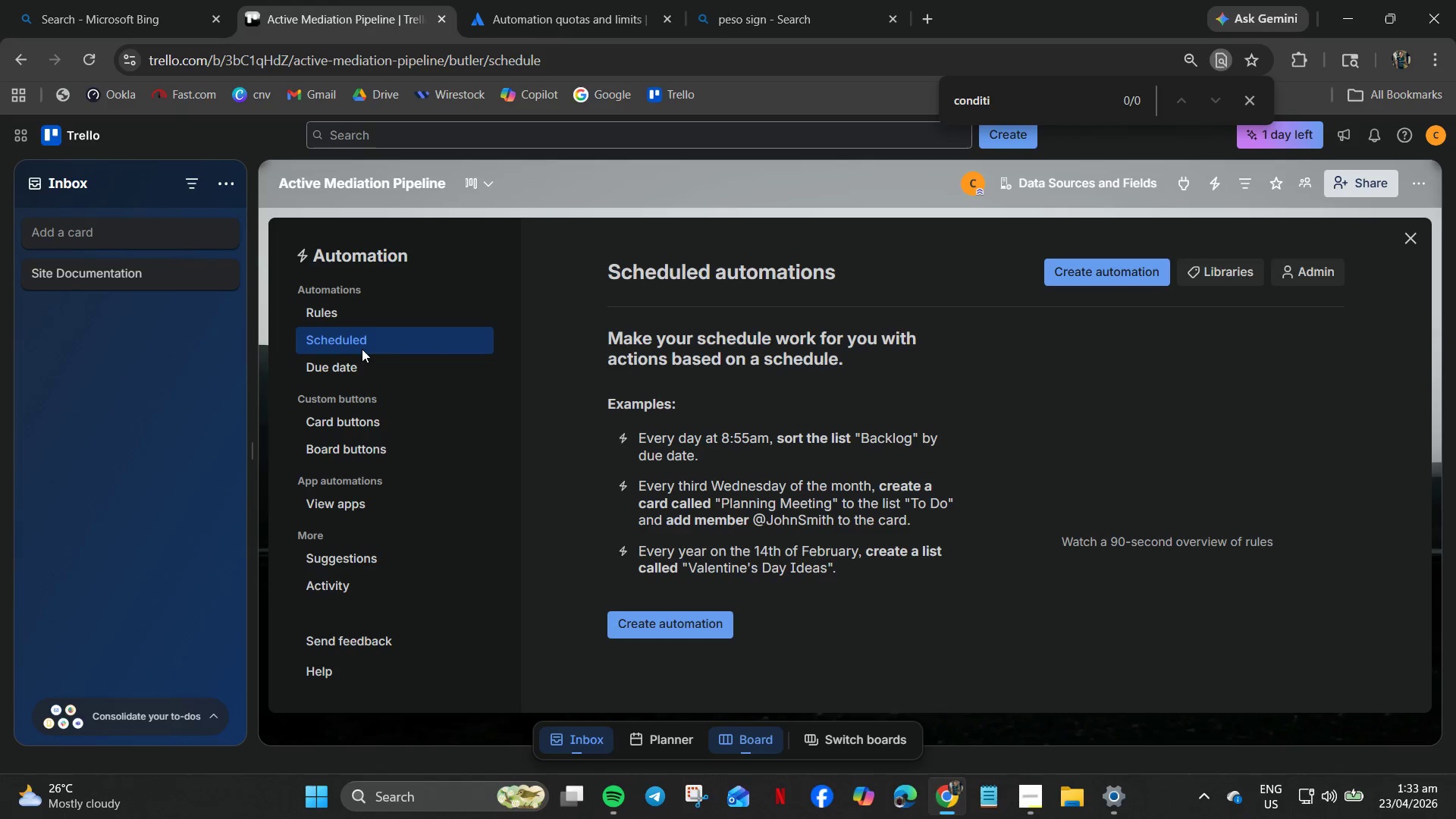 
left_click([988, 426])
 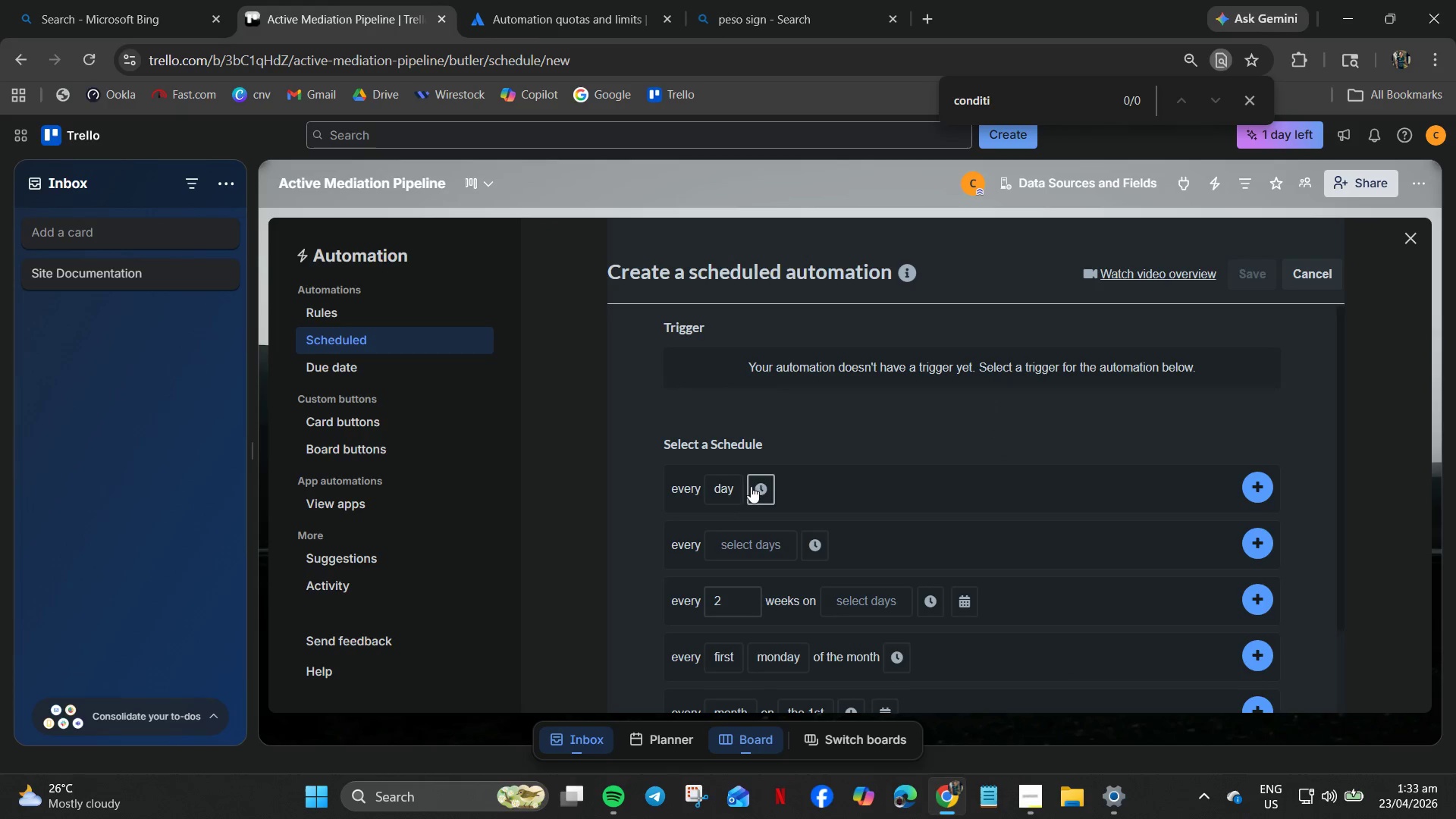 
left_click([759, 489])
 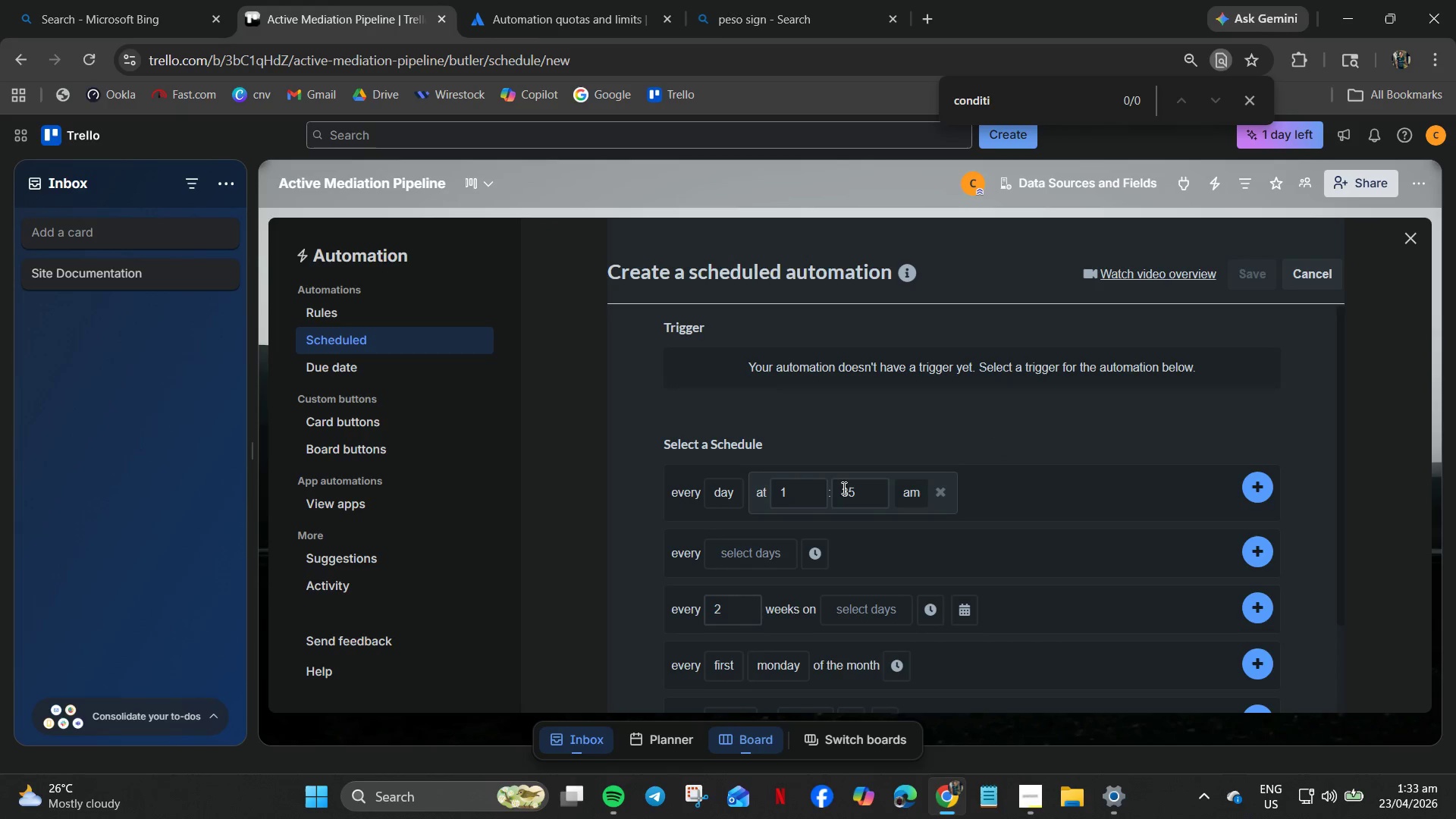 
left_click_drag(start_coordinate=[794, 494], to_coordinate=[763, 491])
 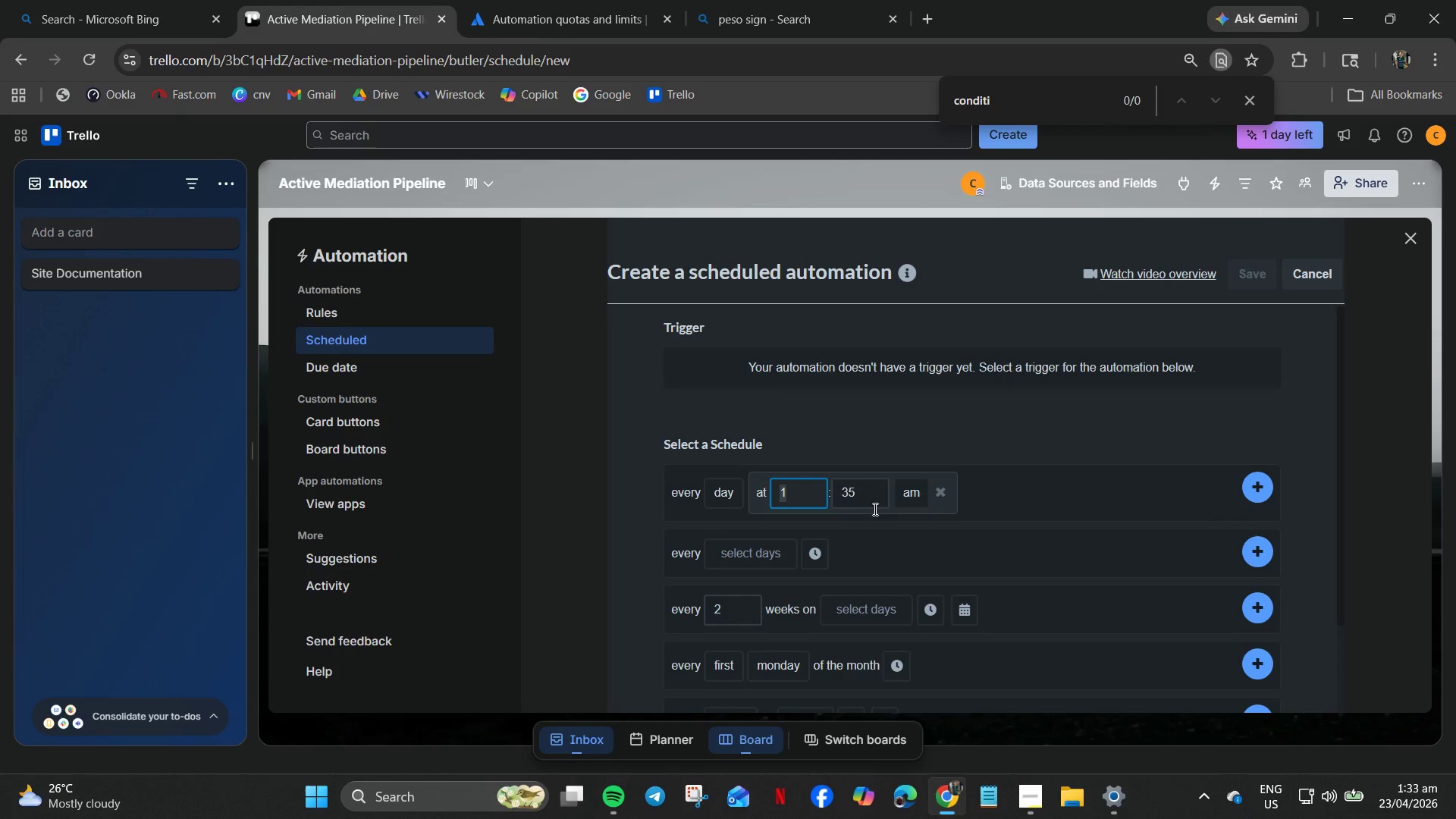 
key(NumpadMultiply)
 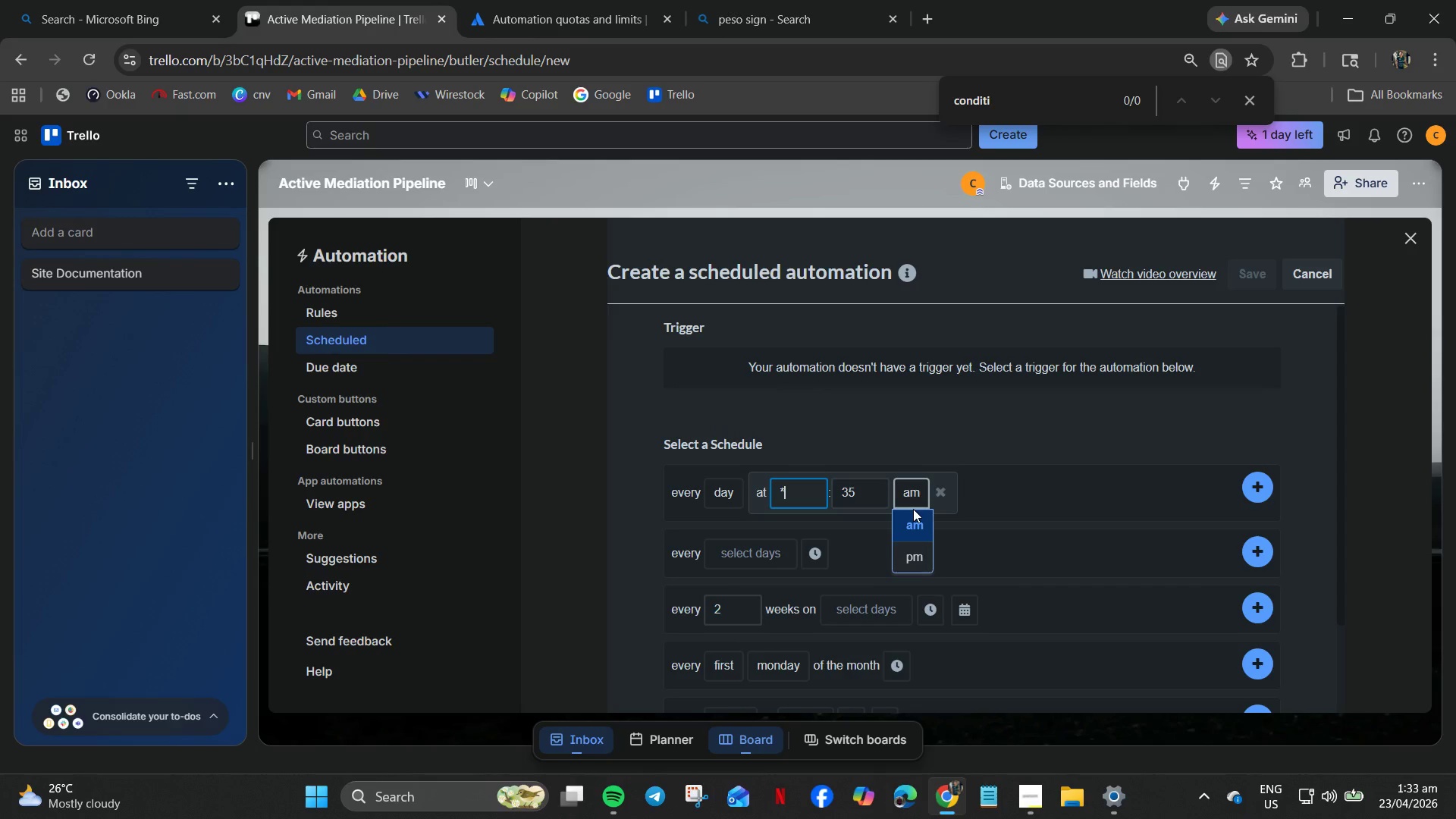 
key(Backspace)
 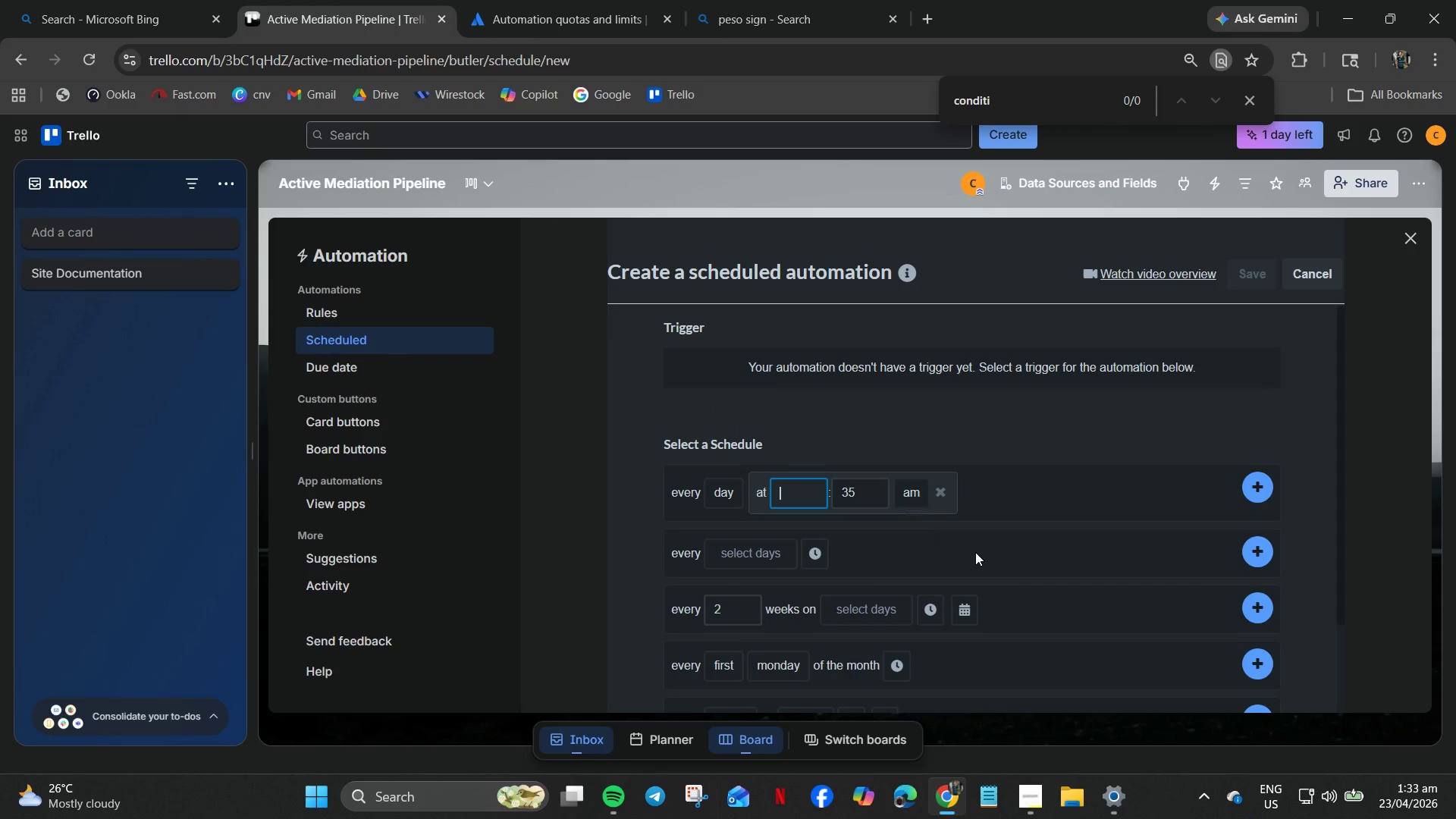 
key(Numpad9)
 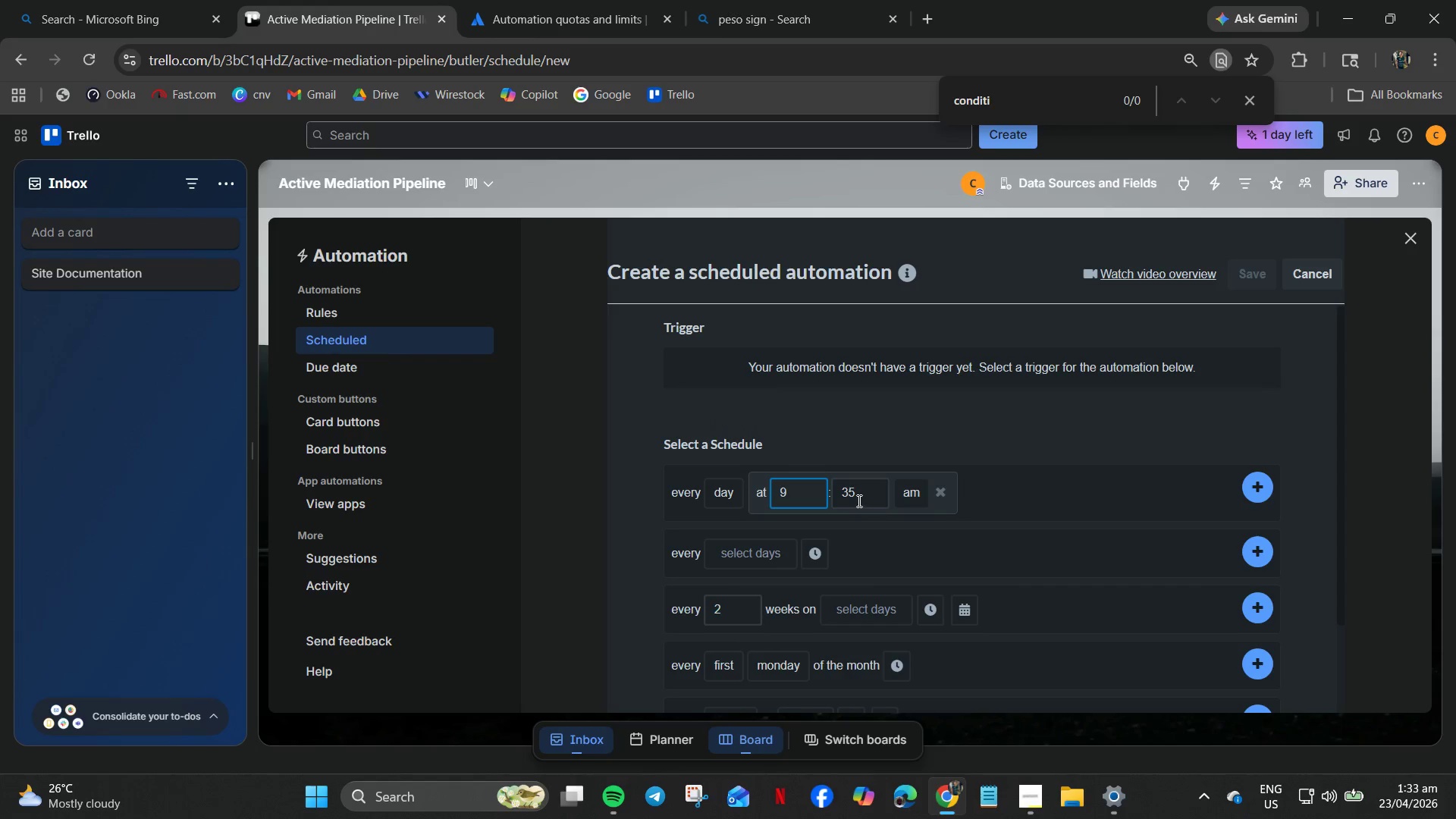 
left_click_drag(start_coordinate=[861, 494], to_coordinate=[825, 487])
 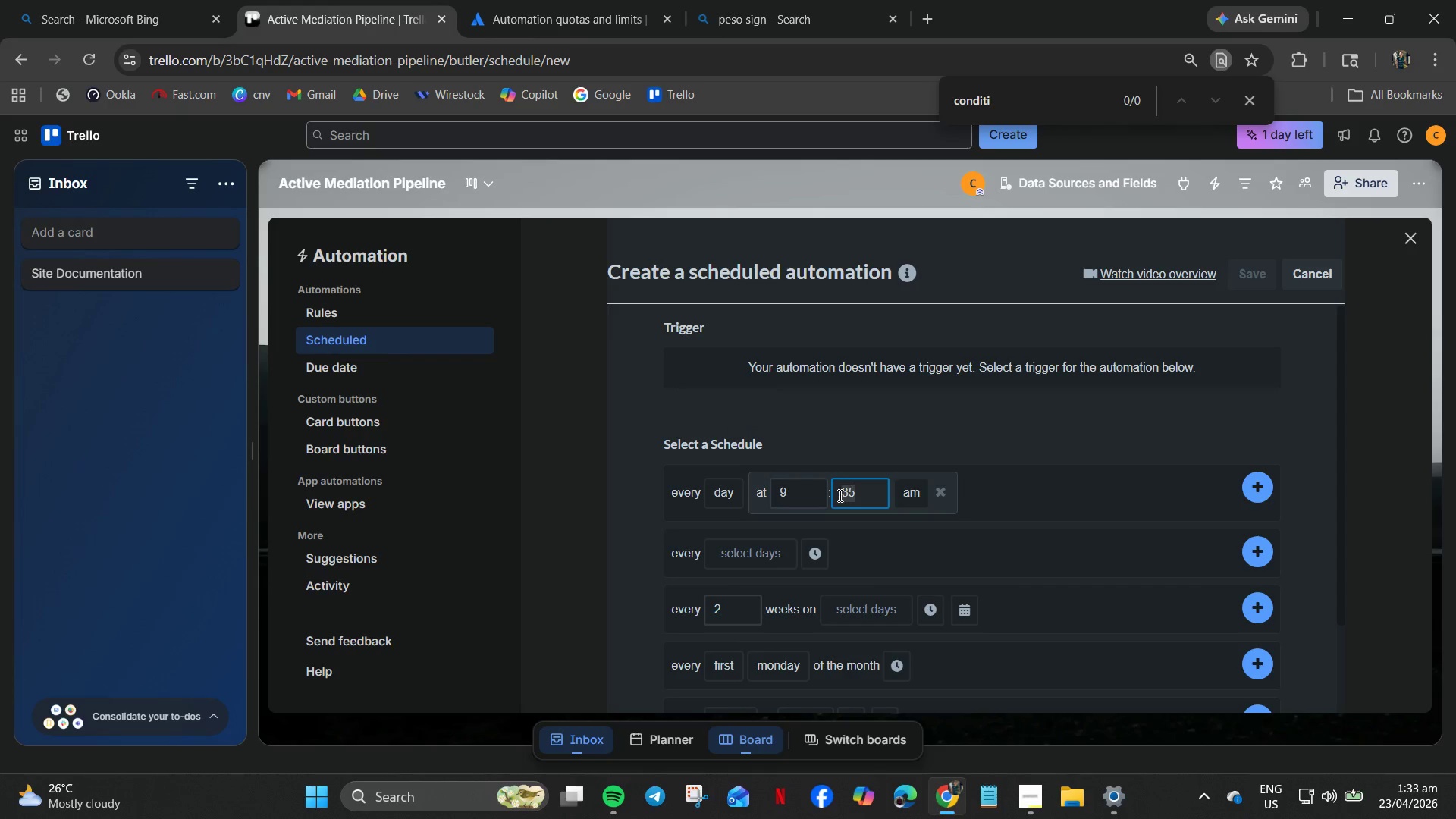 
key(Numpad0)
 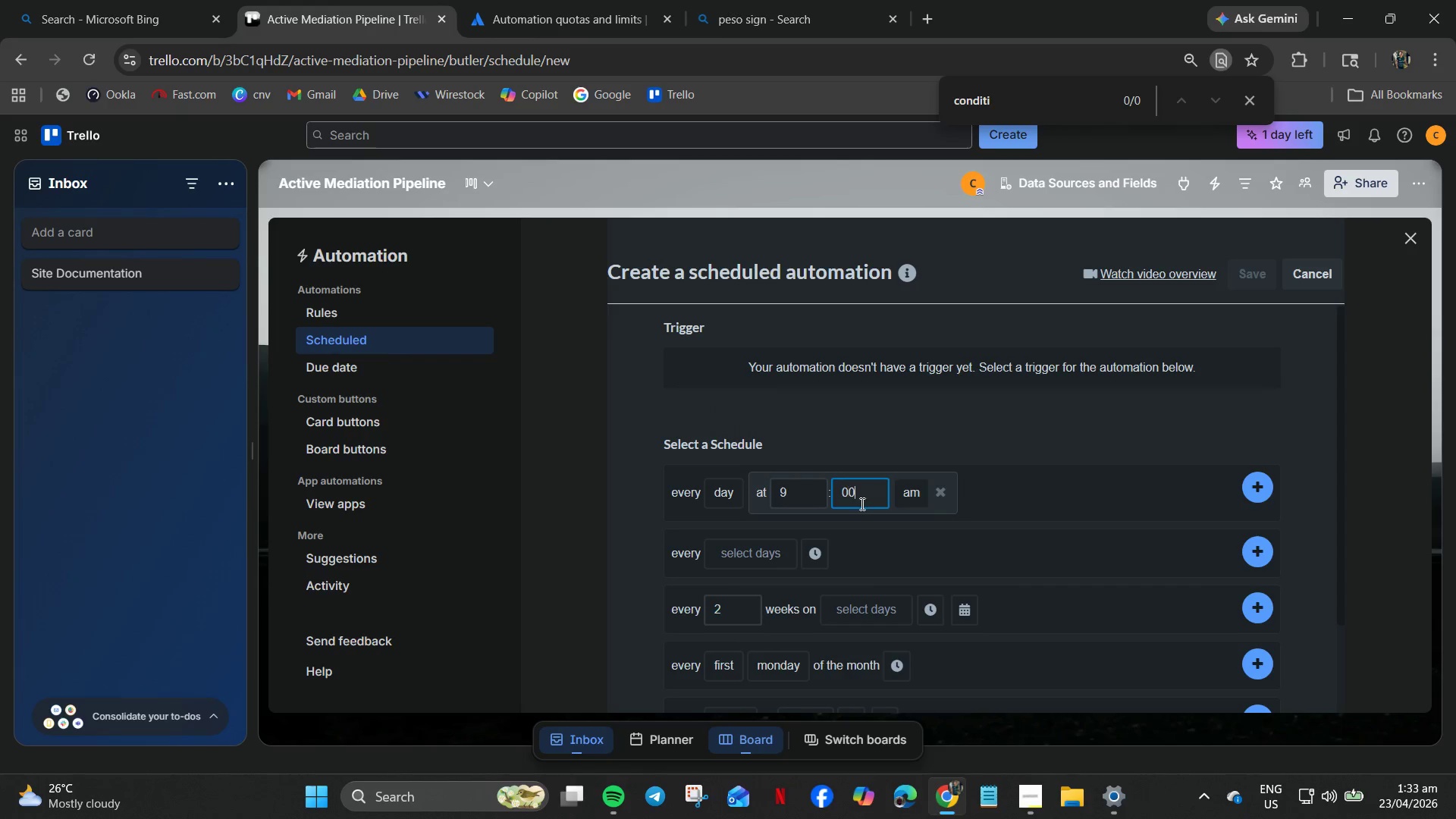 
key(Numpad0)
 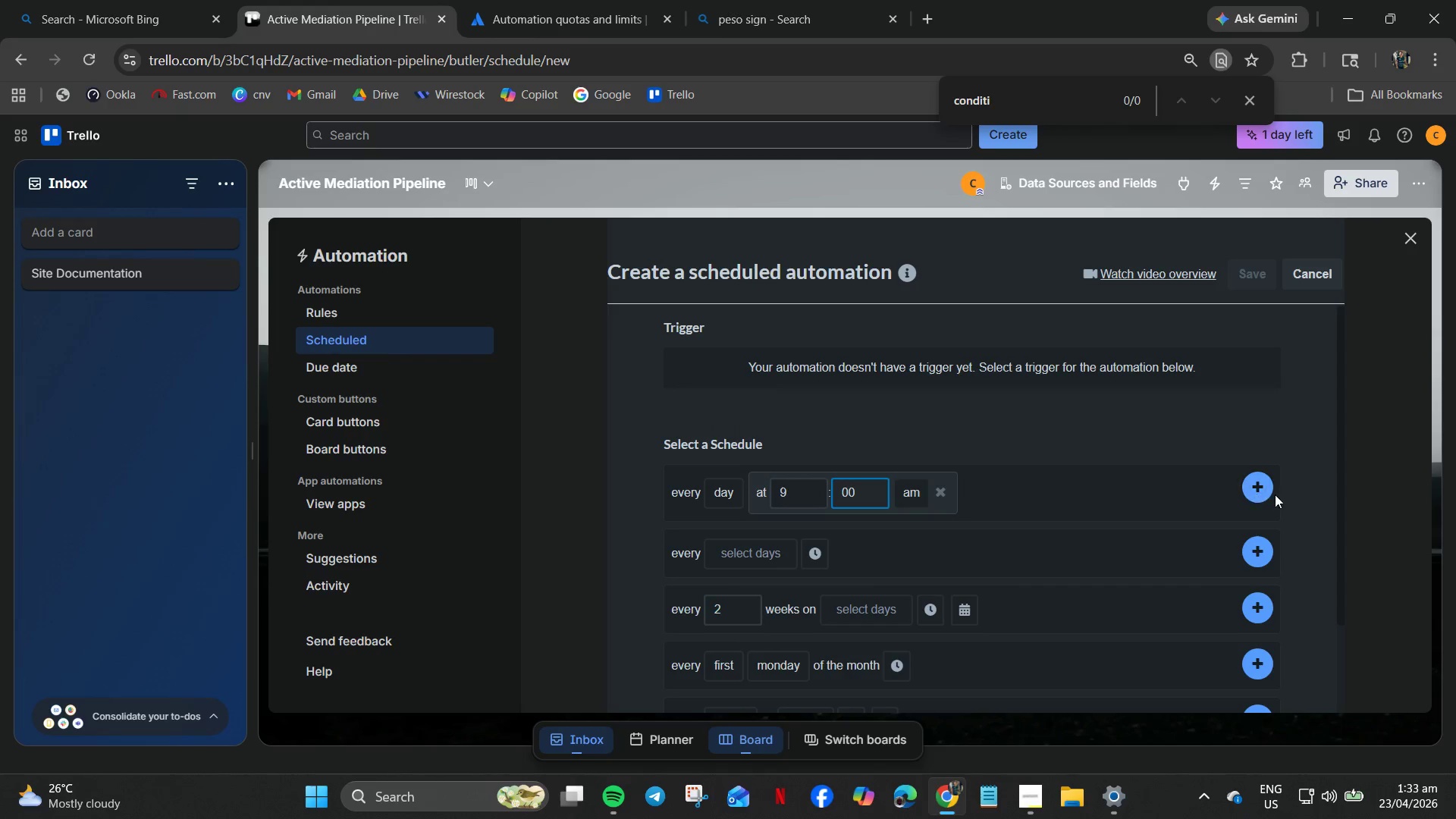 
left_click([1266, 491])
 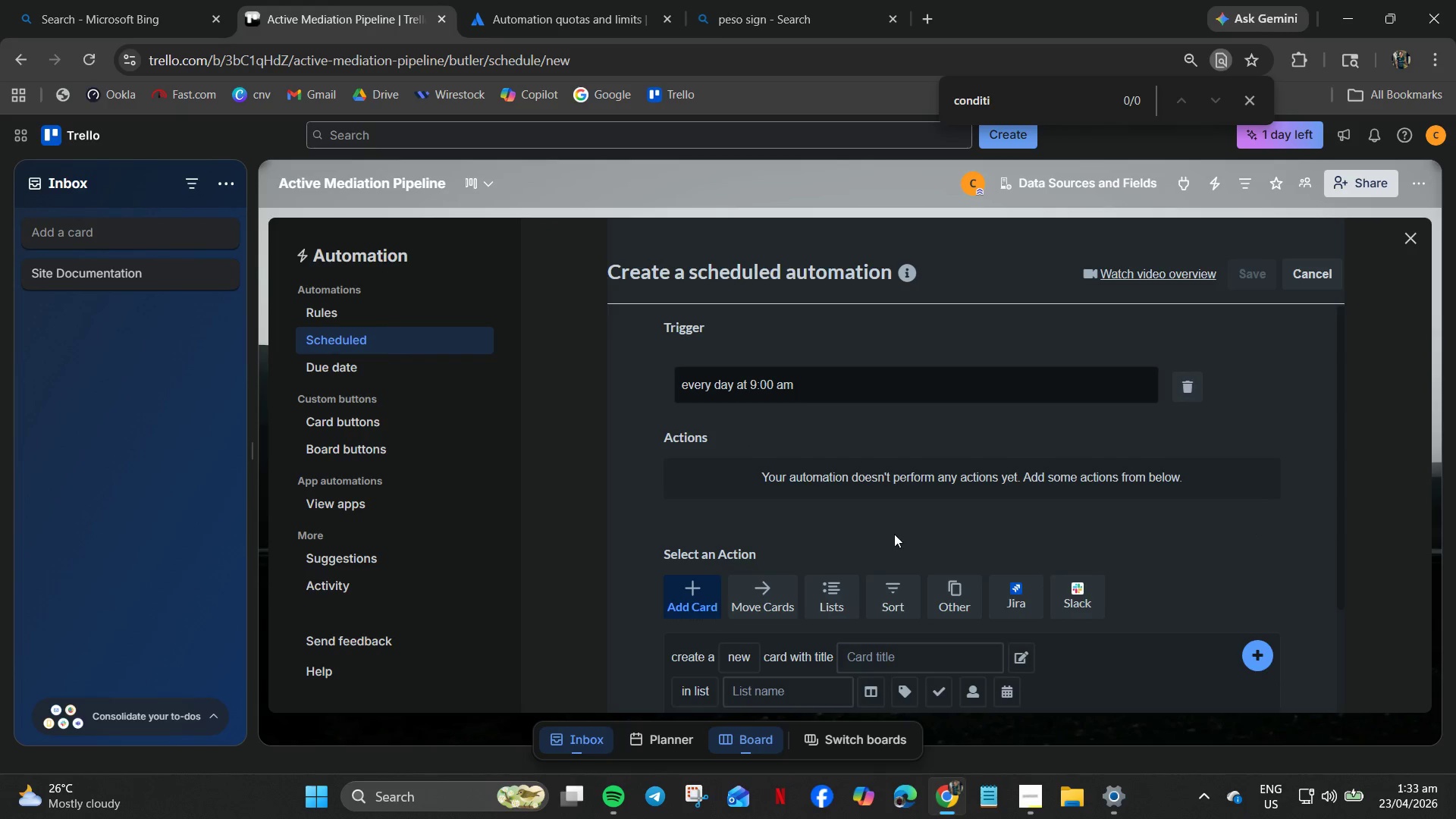 
wait(6.47)
 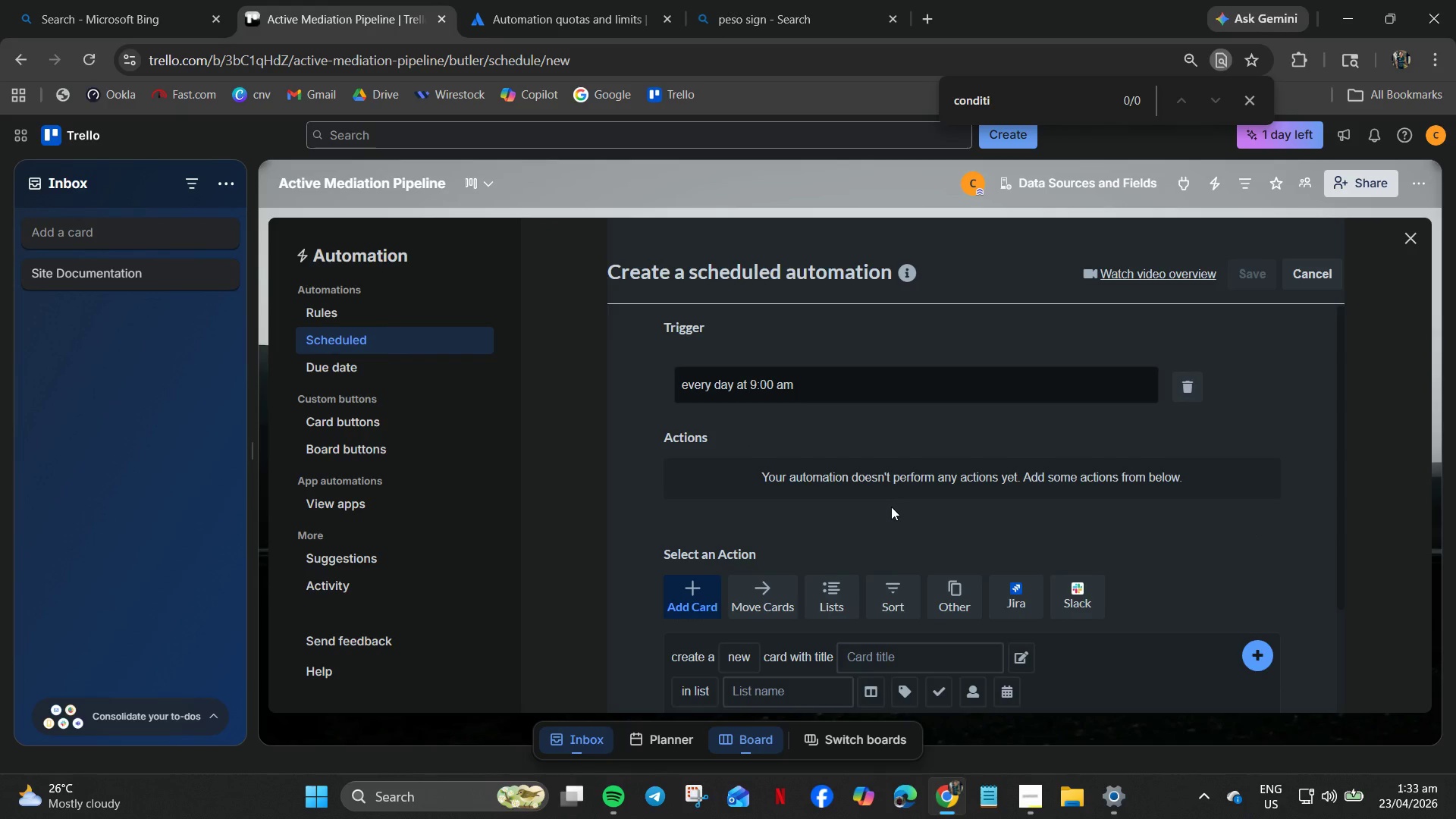 
scroll: coordinate [790, 647], scroll_direction: down, amount: 4.0
 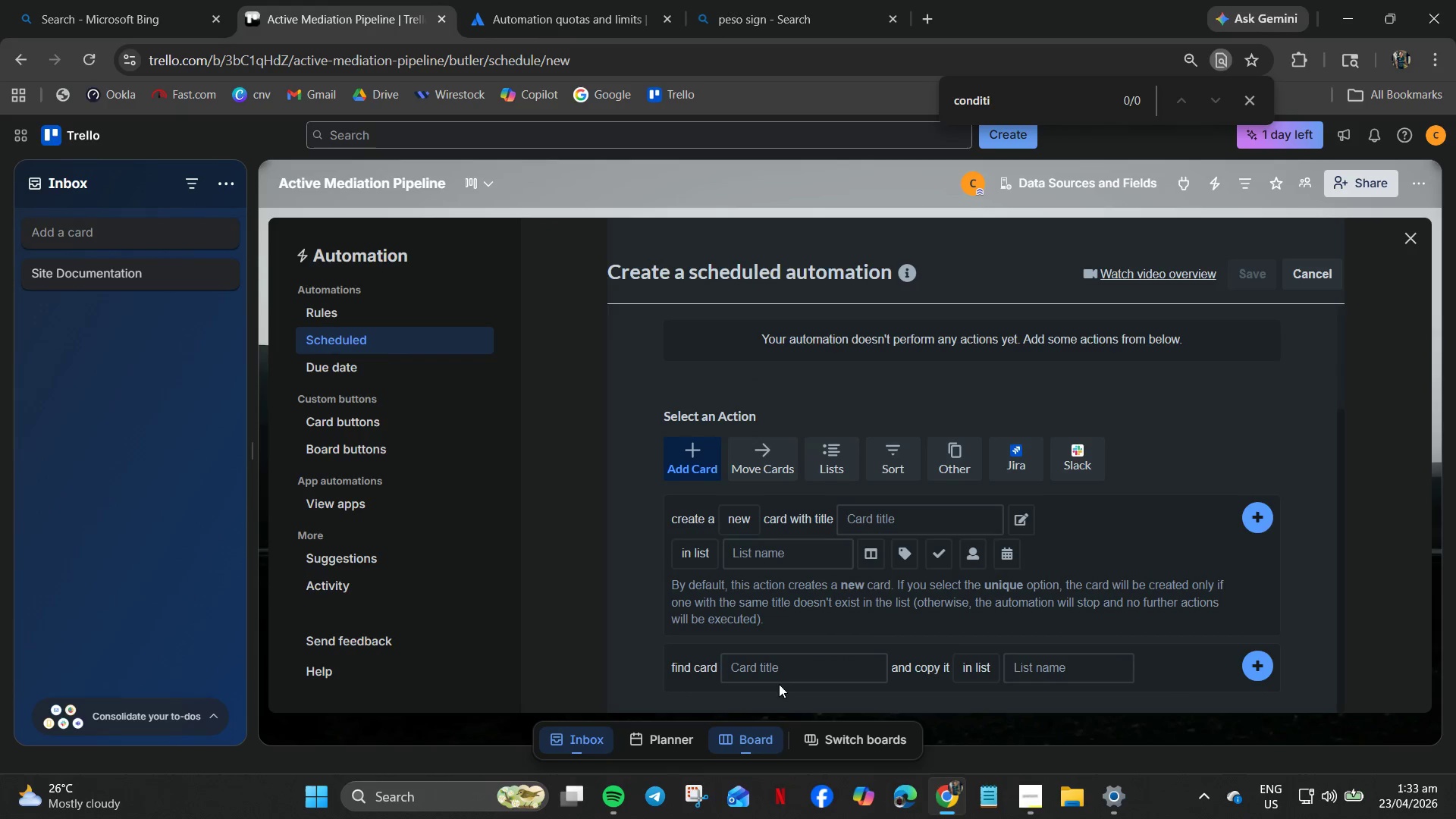 
left_click([795, 671])
 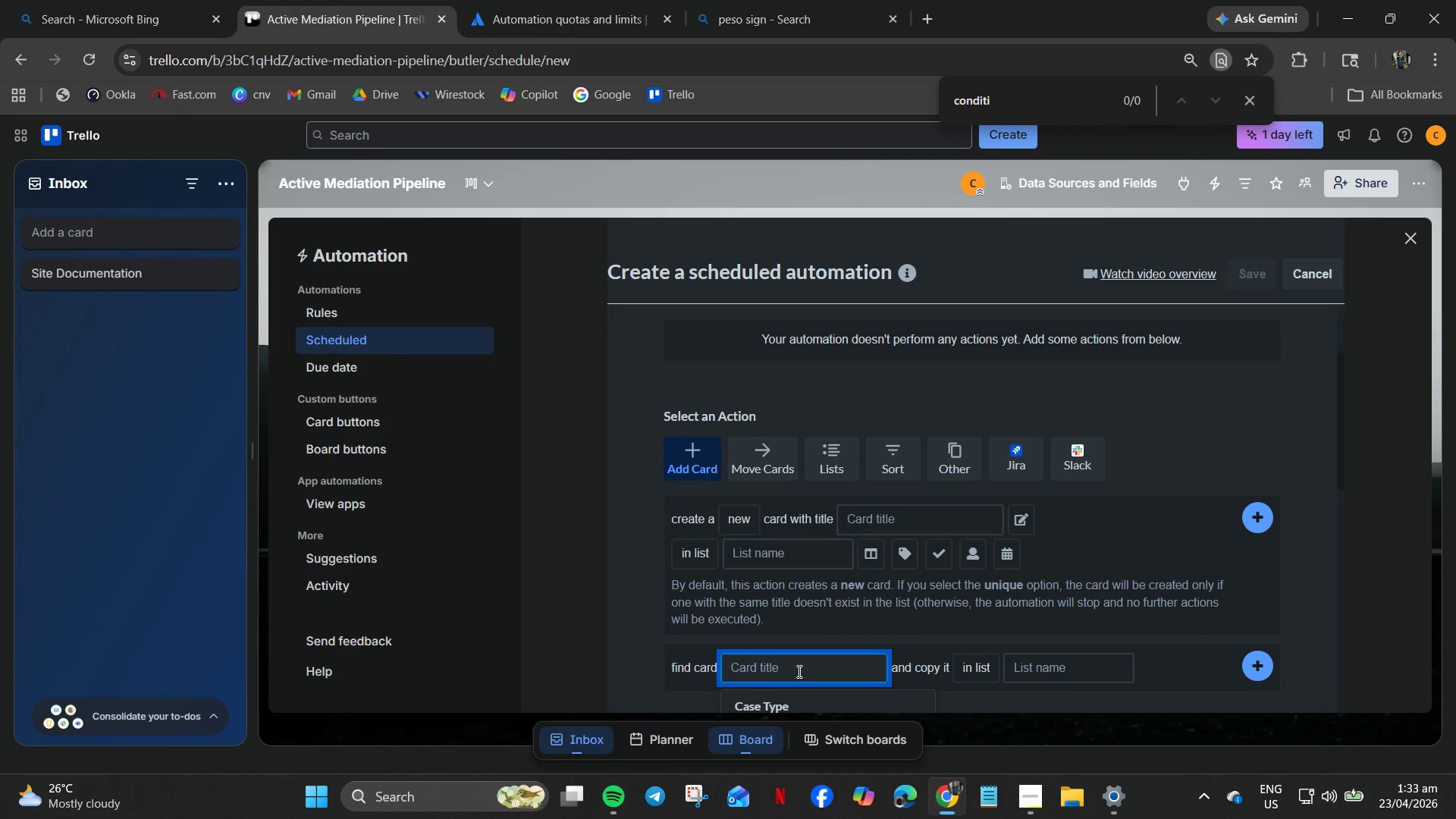 
scroll: coordinate [798, 671], scroll_direction: down, amount: 4.0
 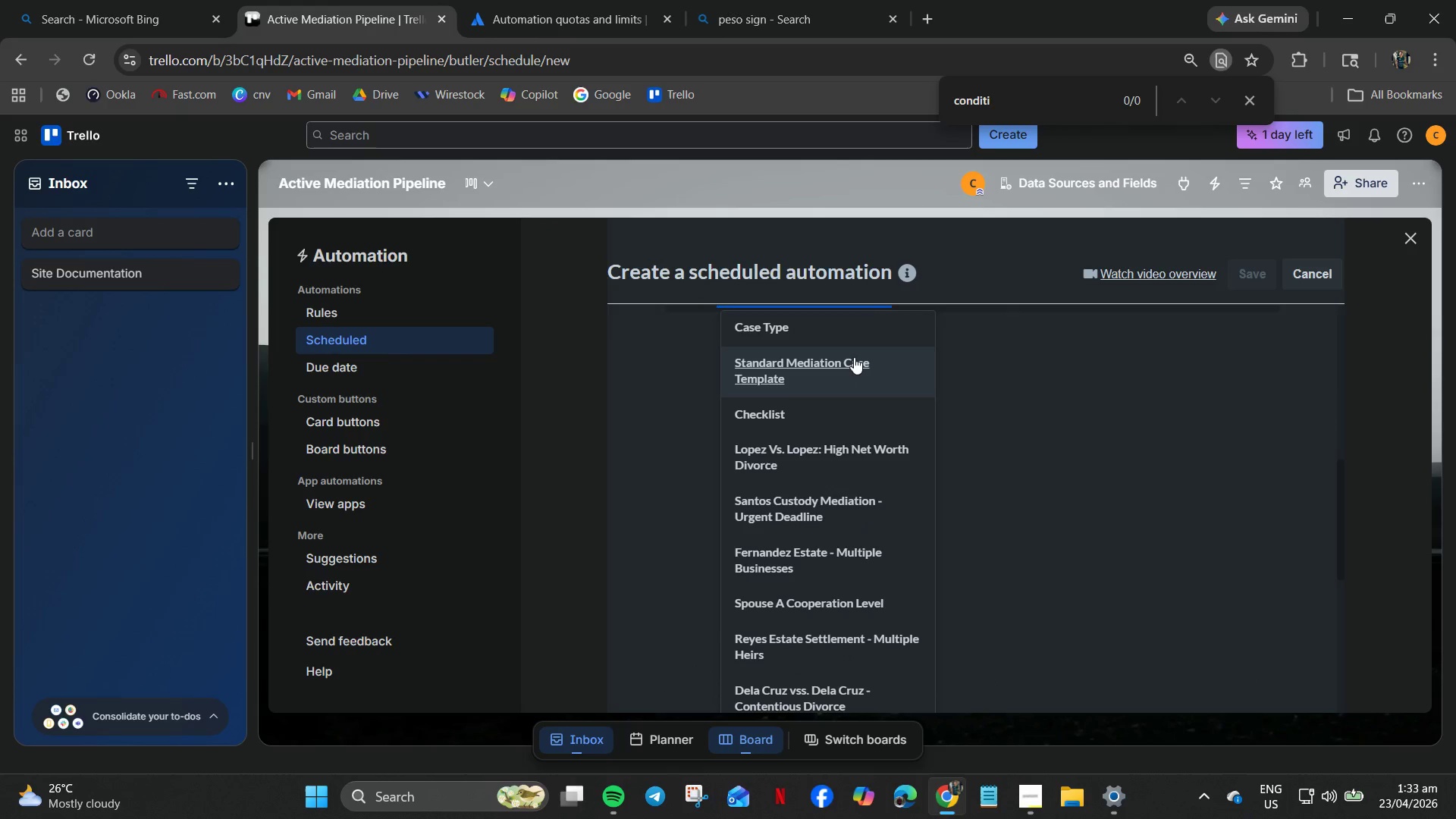 
type(finan)
 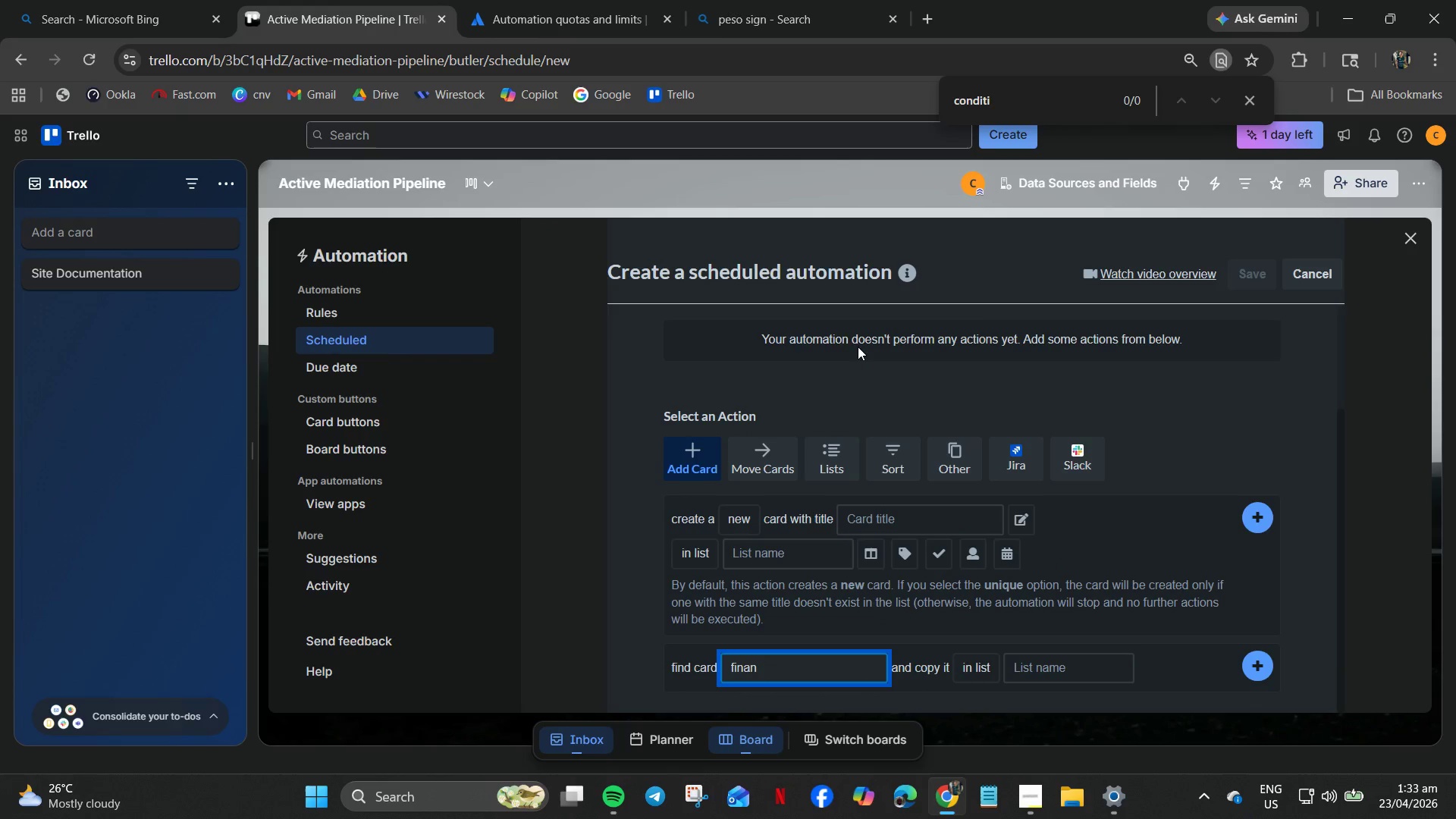 
scroll: coordinate [868, 591], scroll_direction: down, amount: 5.0
 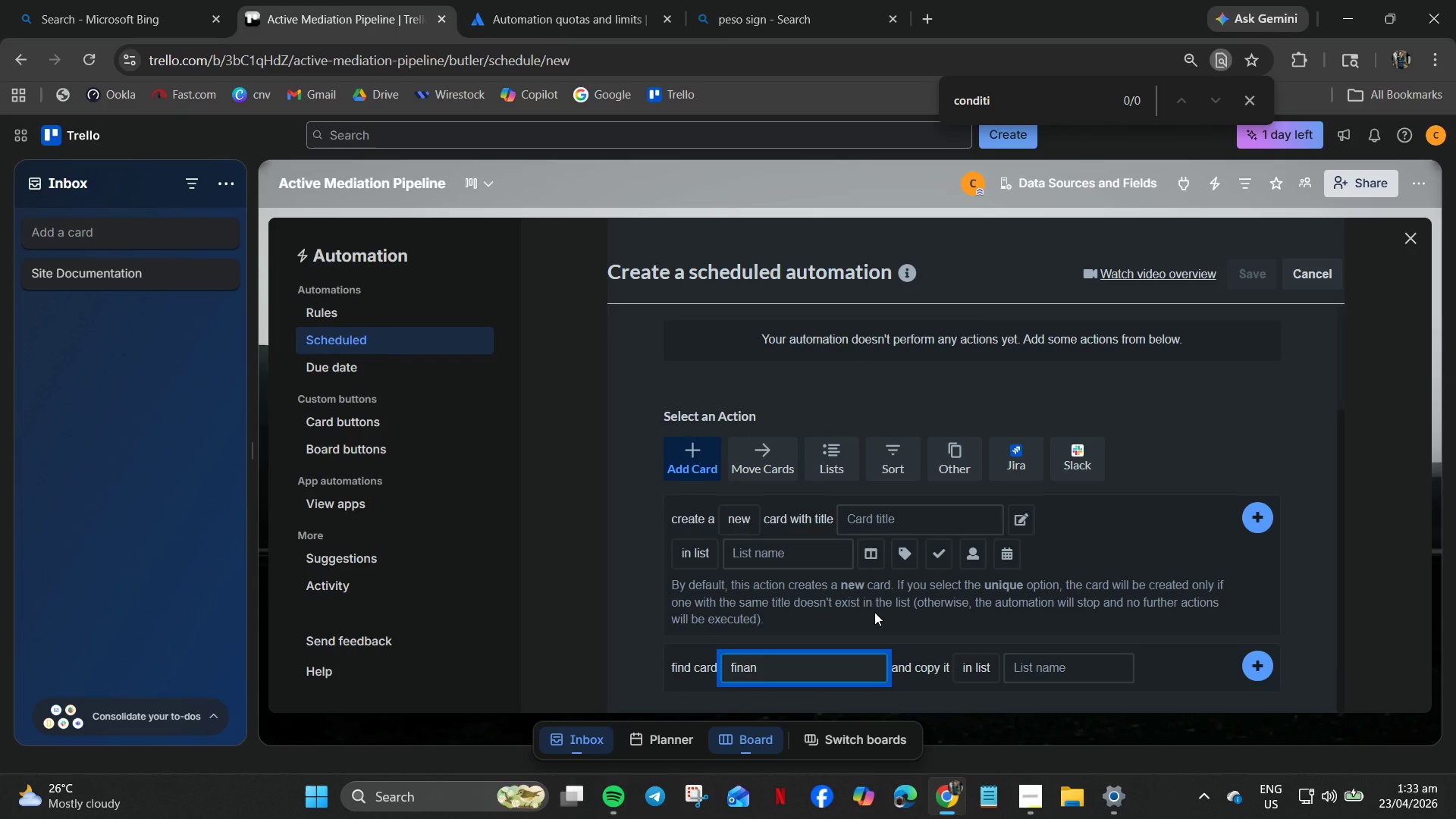 
type(cial)
 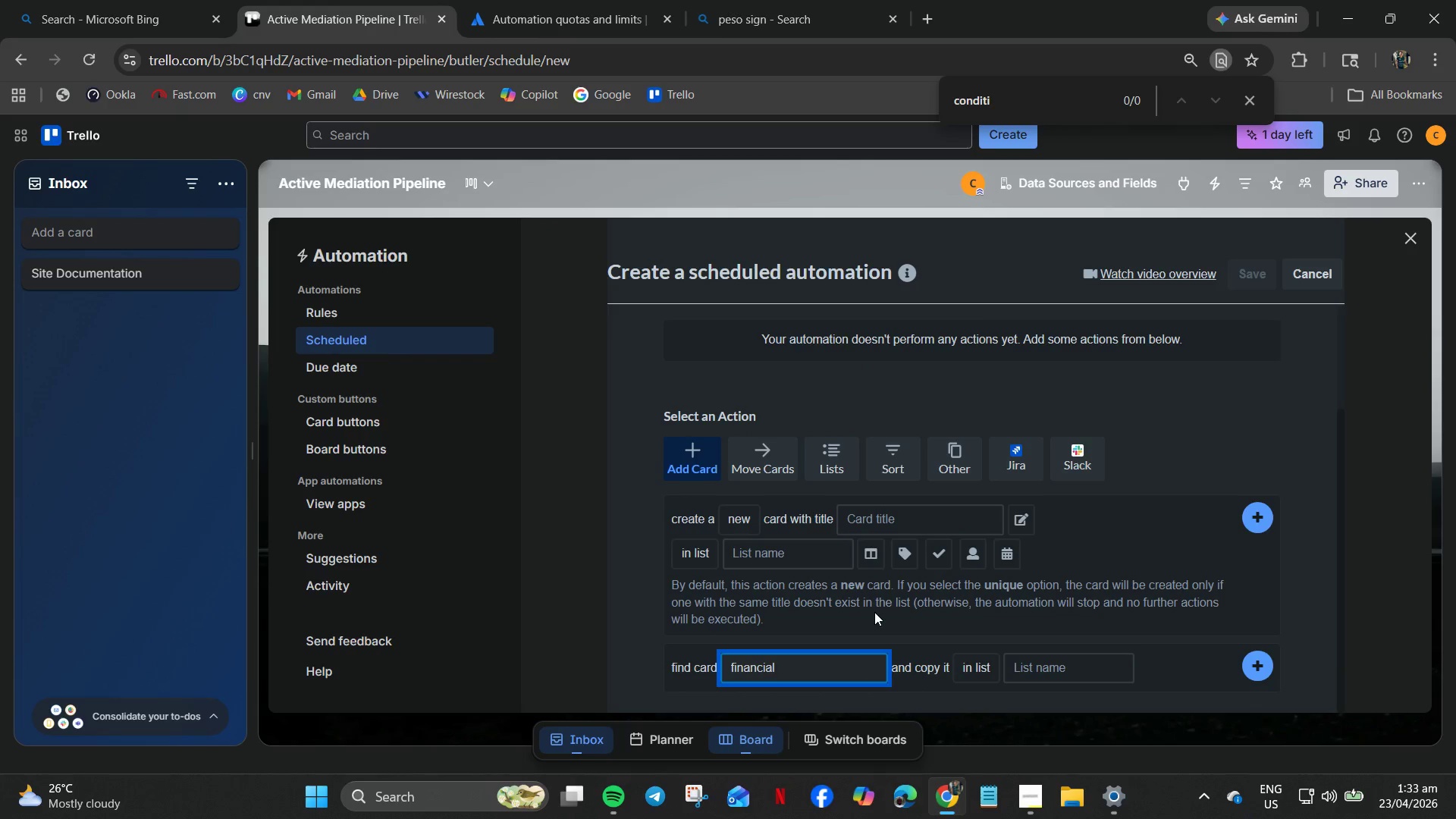 
key(Enter)
 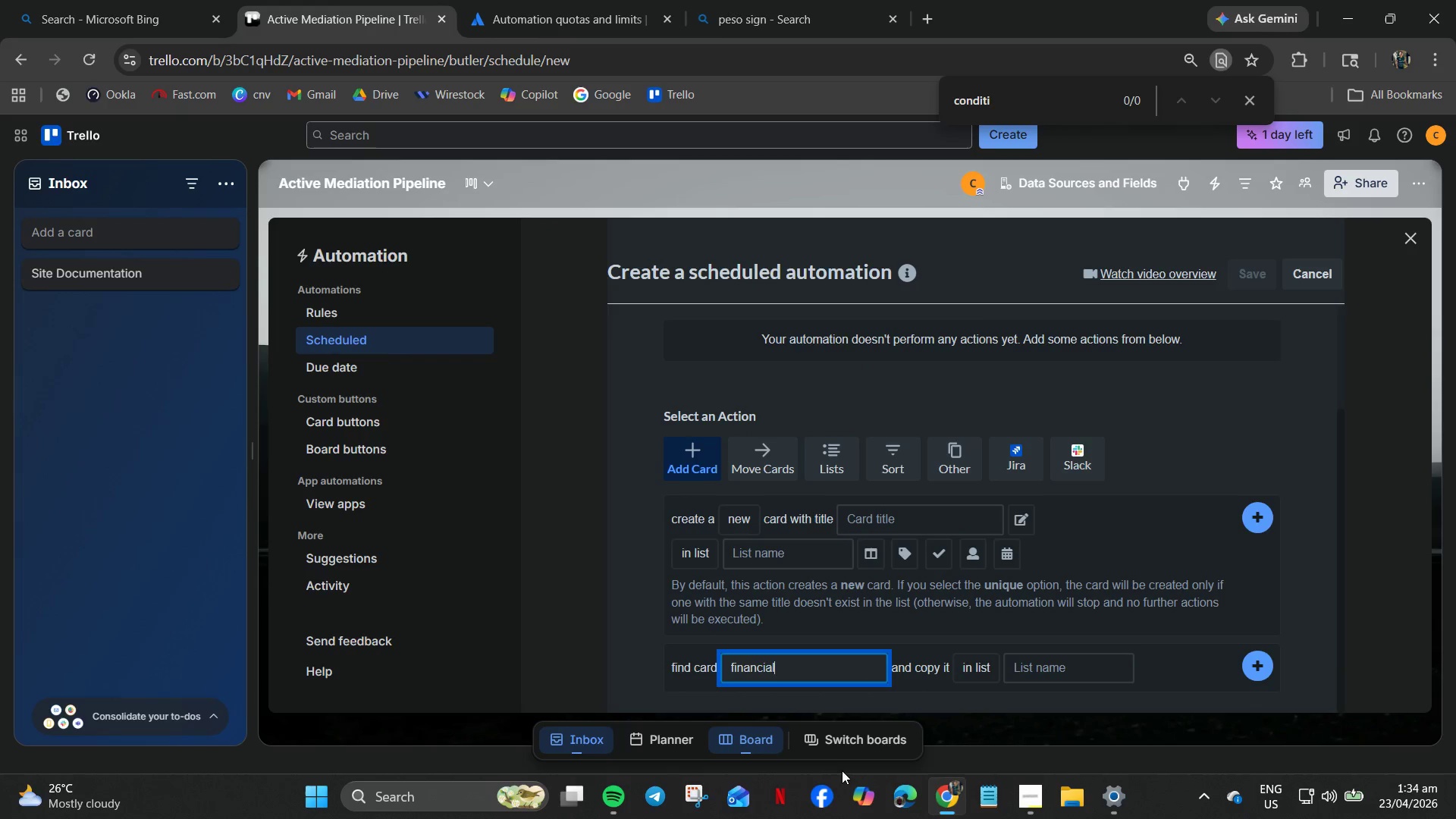 
scroll: coordinate [883, 701], scroll_direction: down, amount: 4.0
 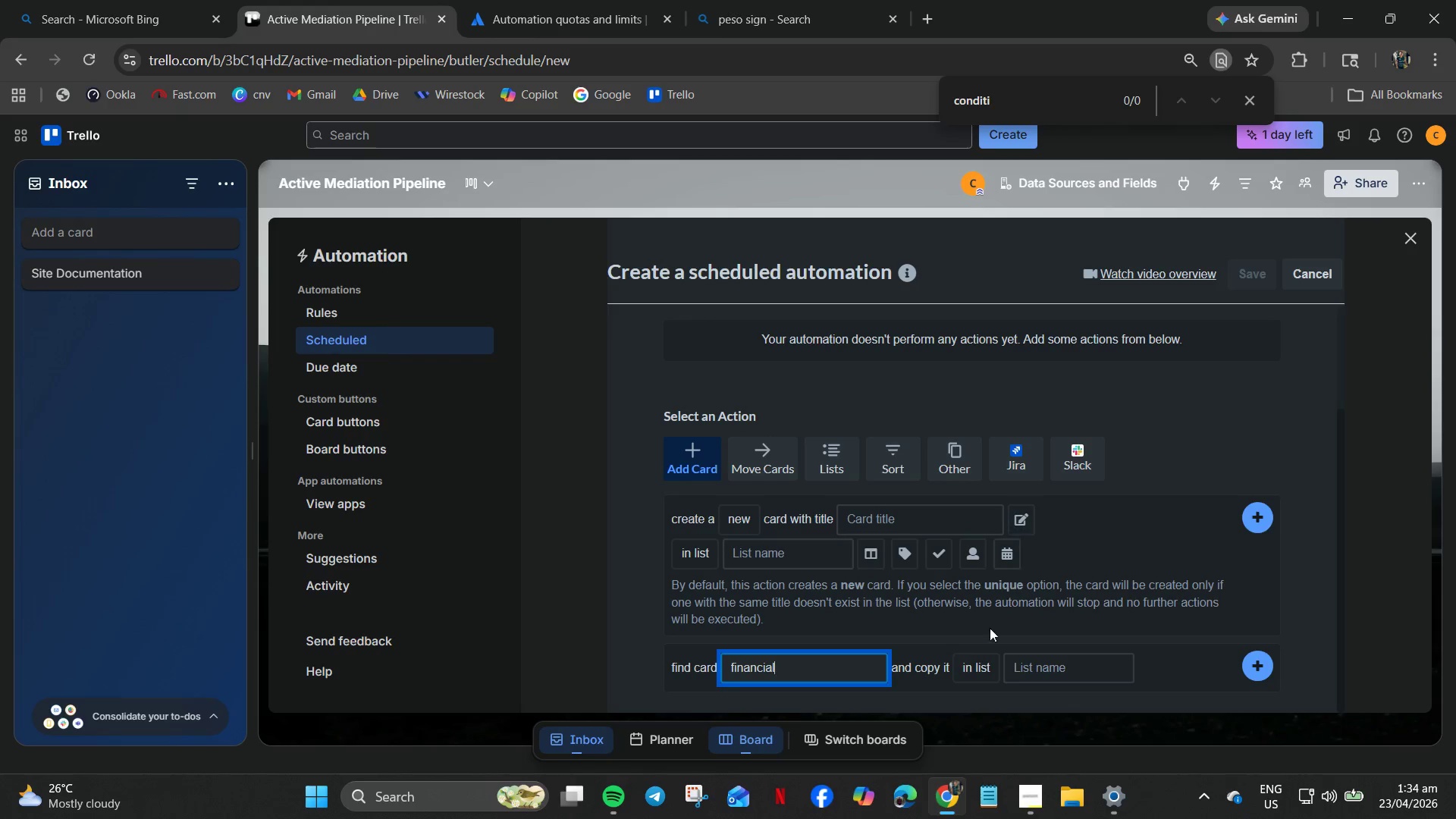 
left_click([1210, 583])
 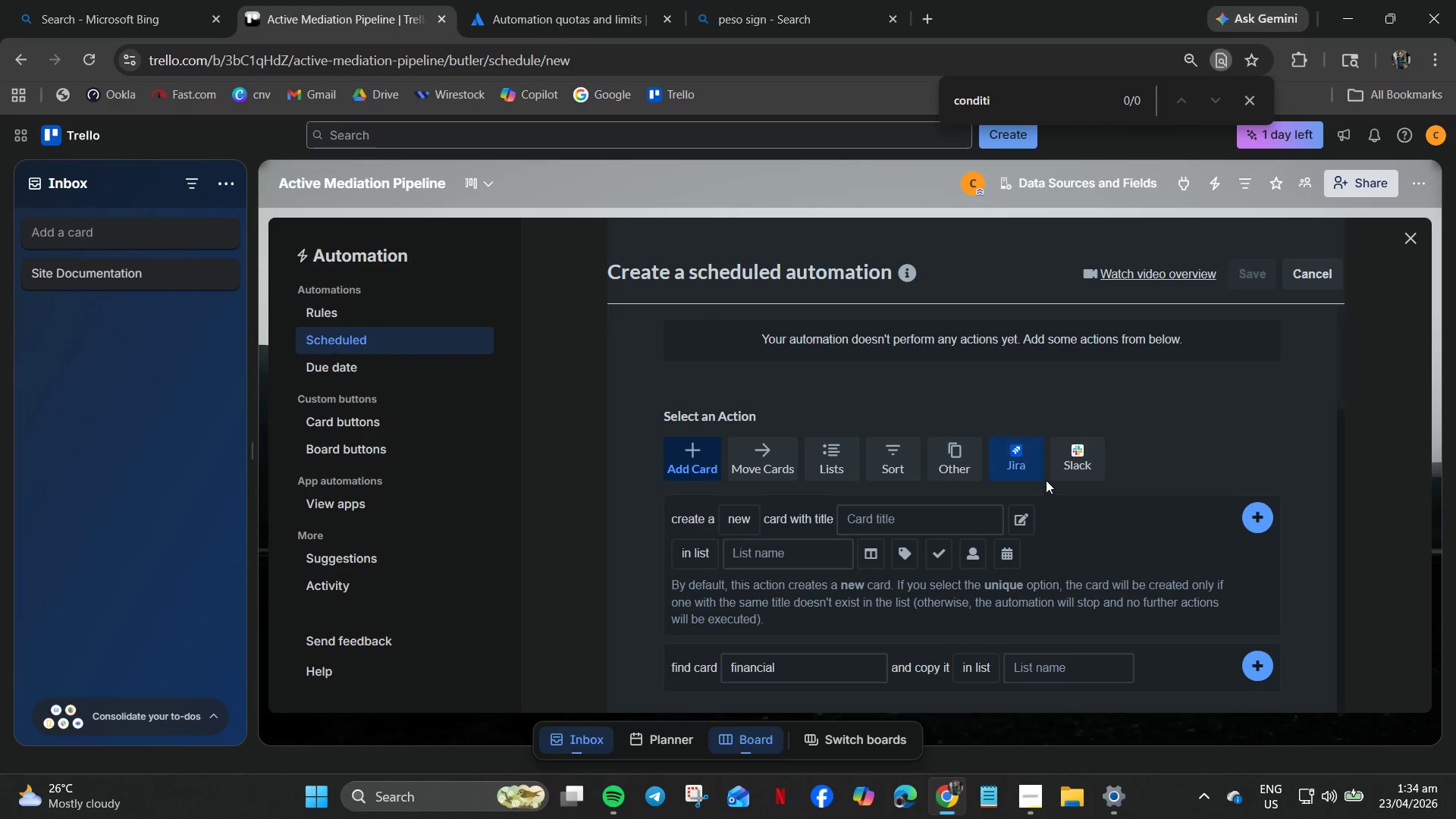 
scroll: coordinate [1222, 551], scroll_direction: up, amount: 1.0
 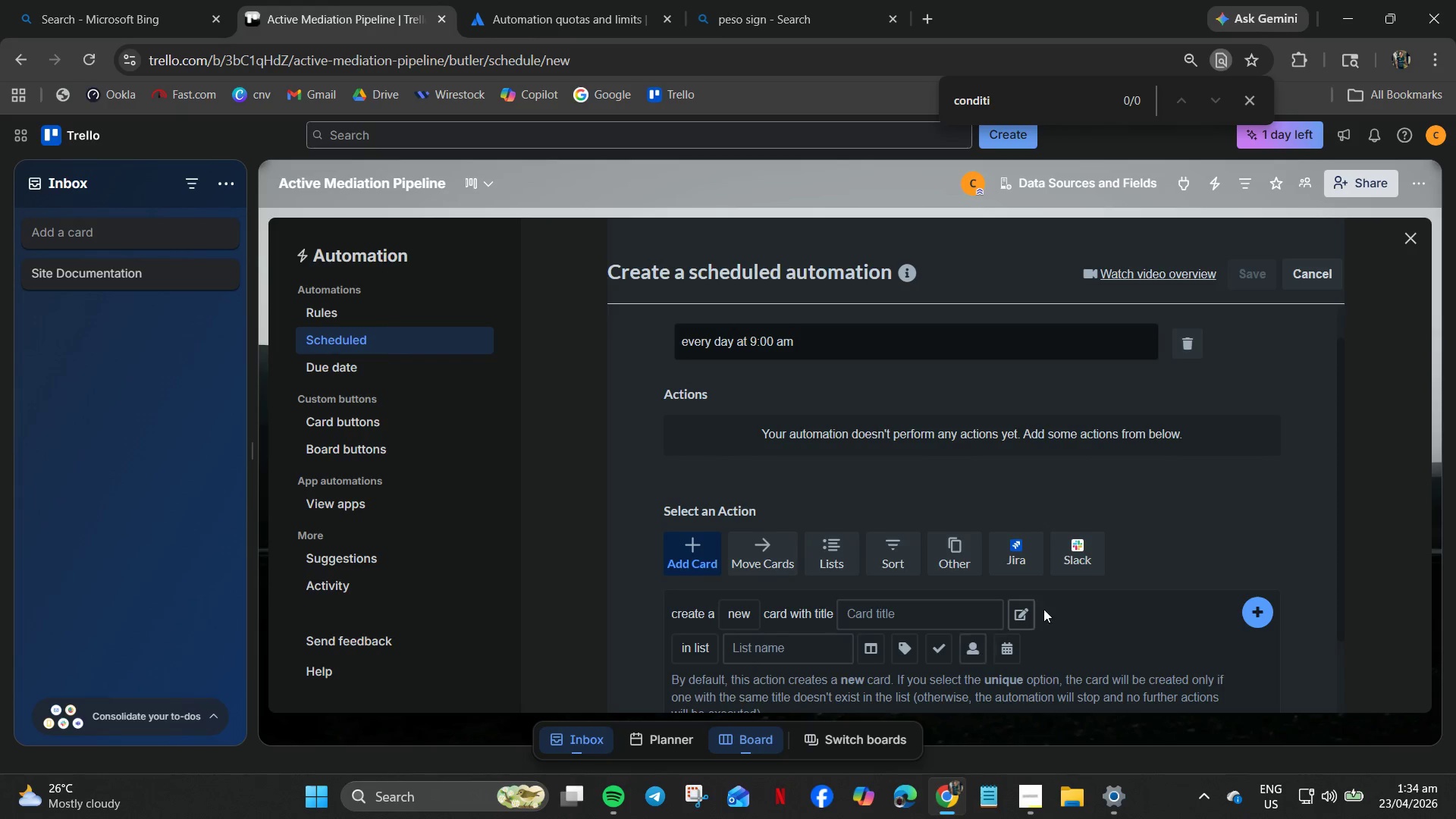 
left_click([966, 617])
 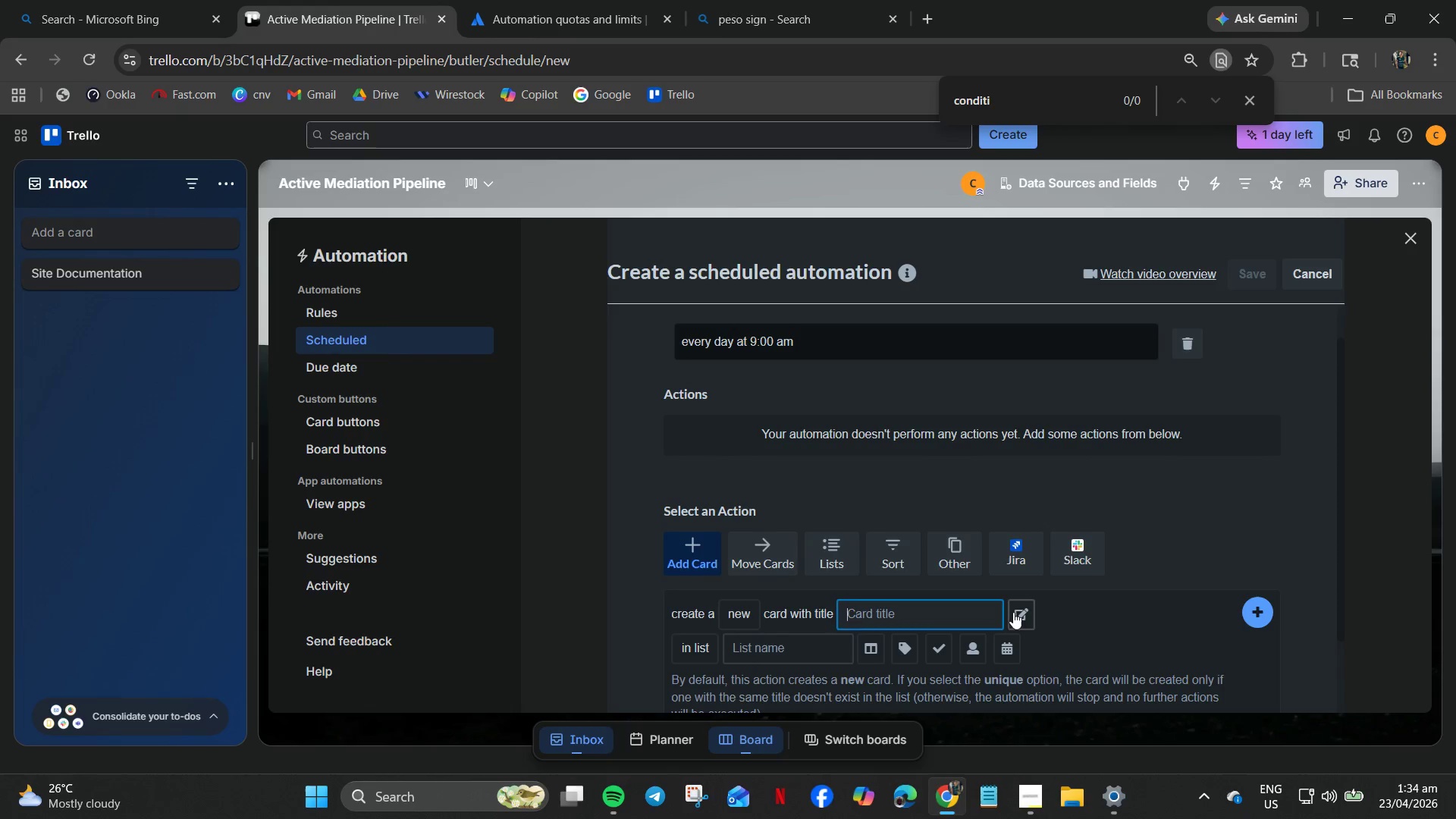 
left_click([1015, 612])
 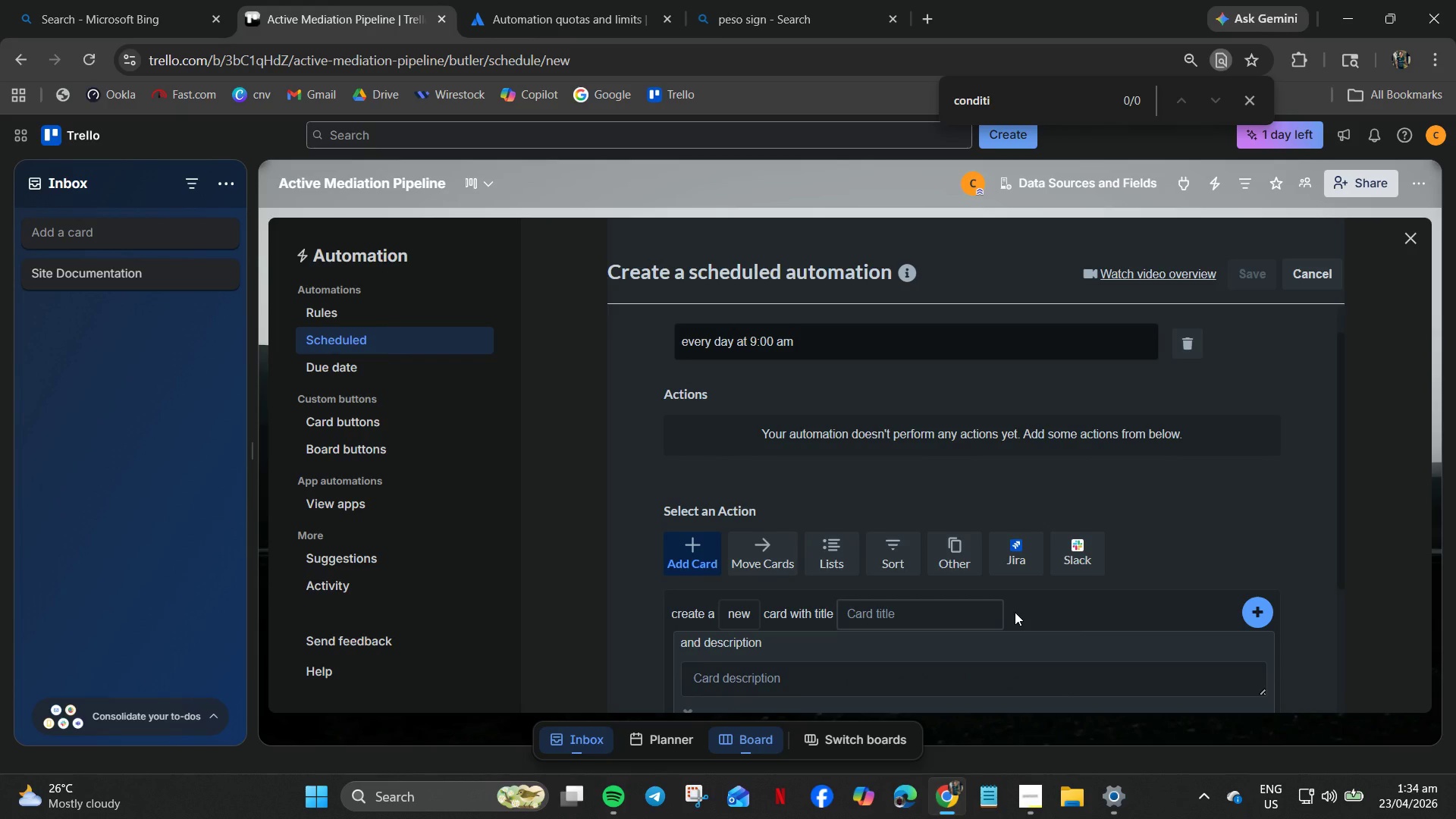 
scroll: coordinate [1015, 611], scroll_direction: down, amount: 3.0
 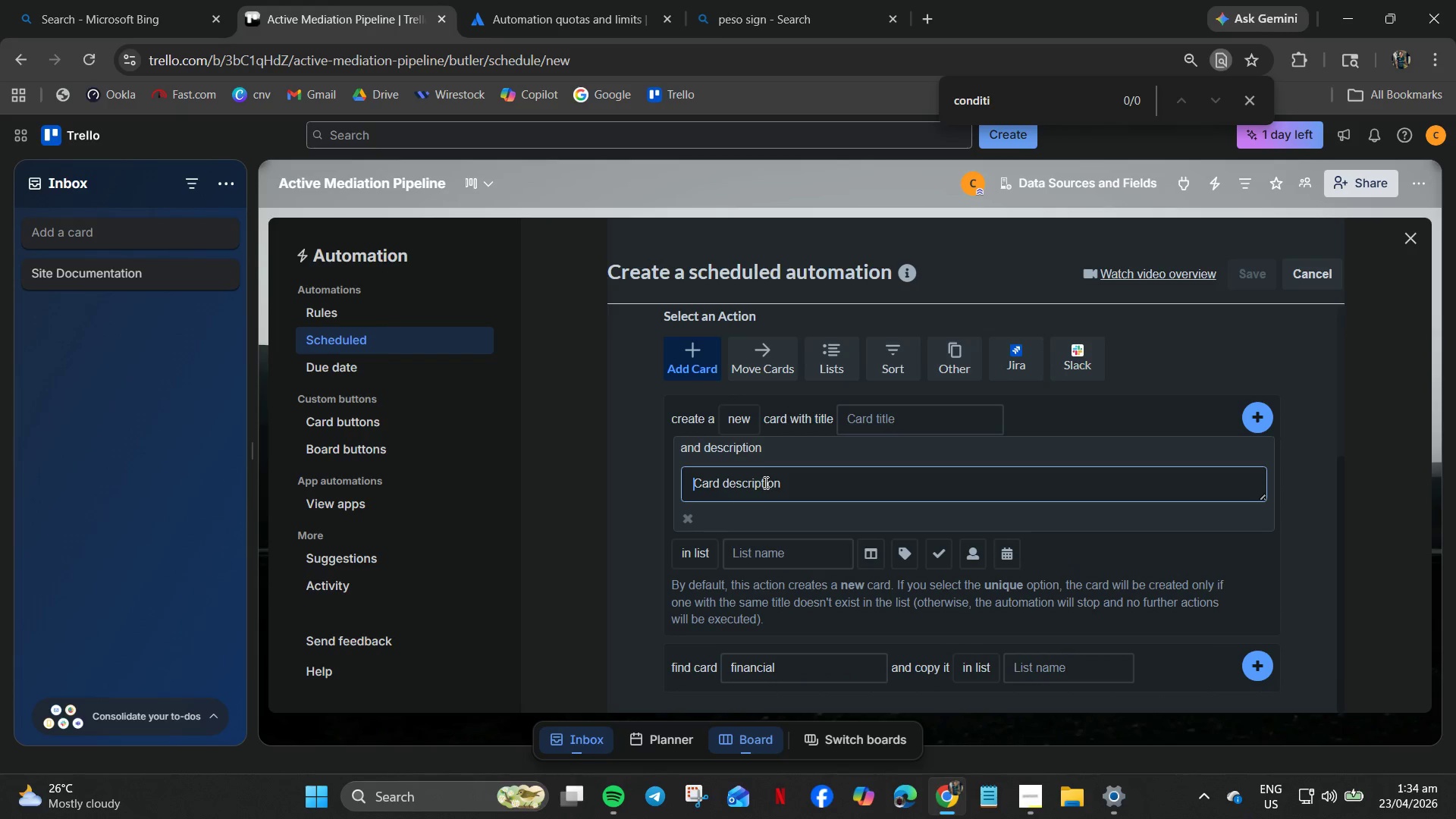 
key(F)
 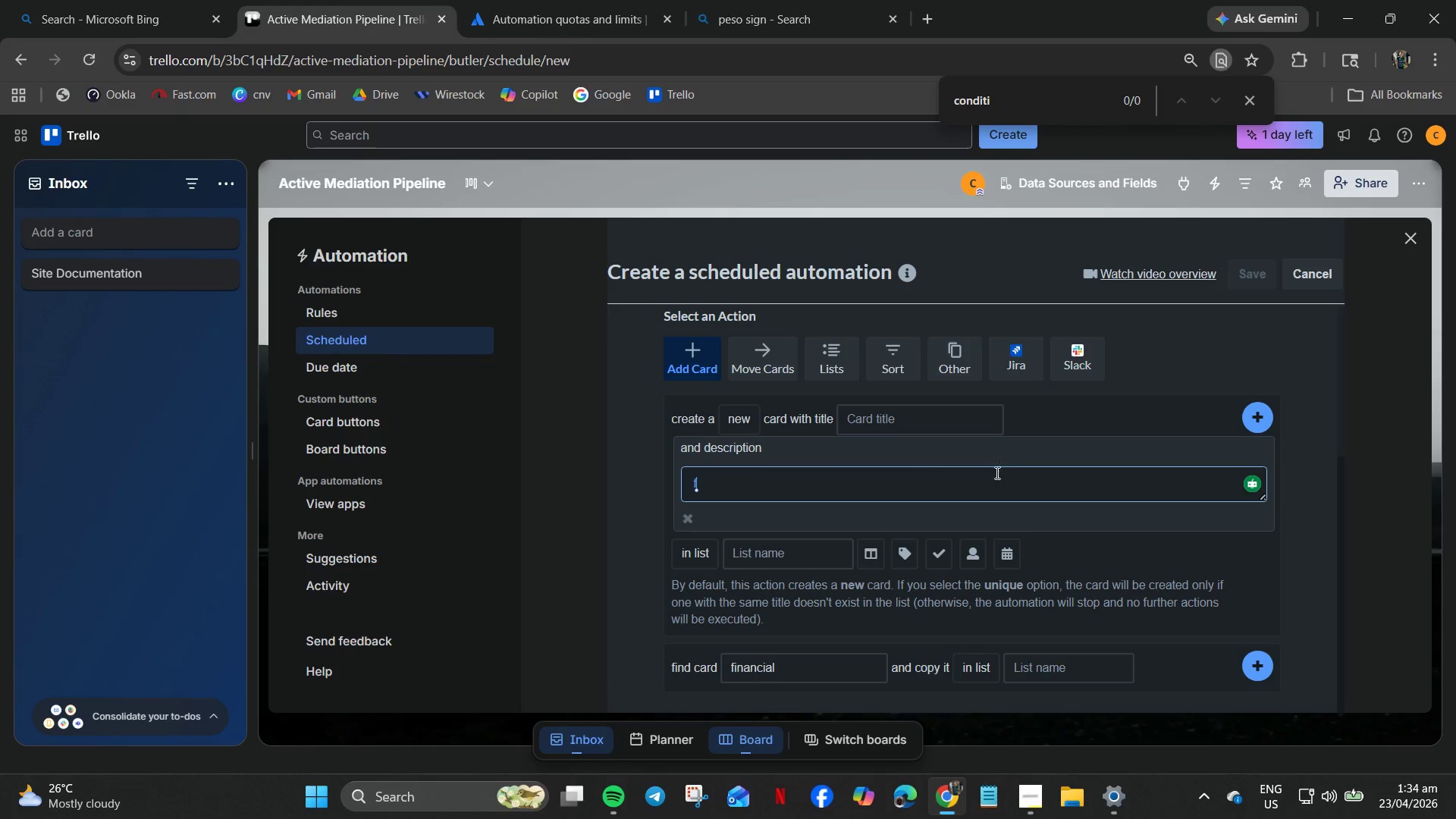 
key(Backspace)
 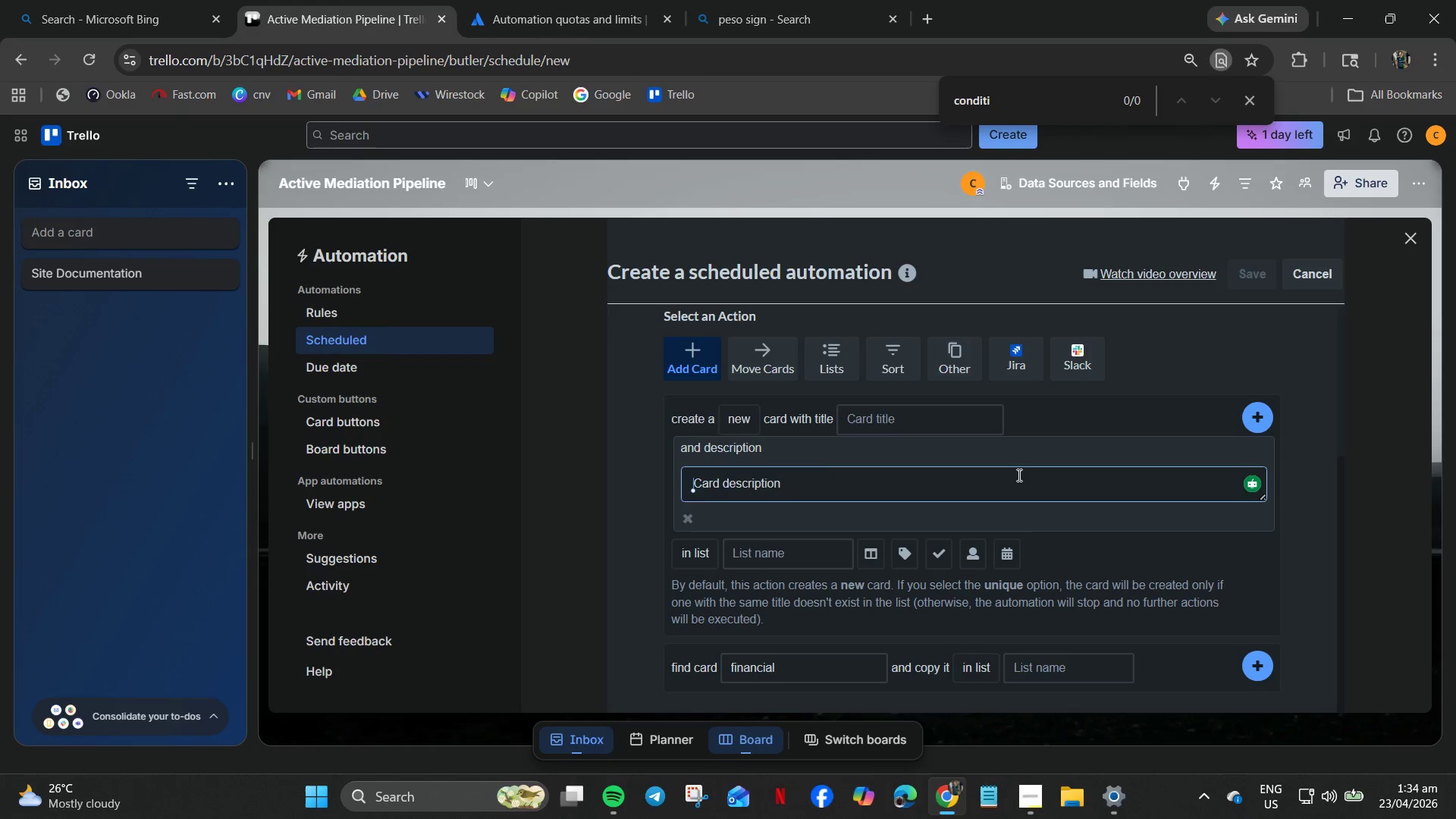 
key(Backspace)
 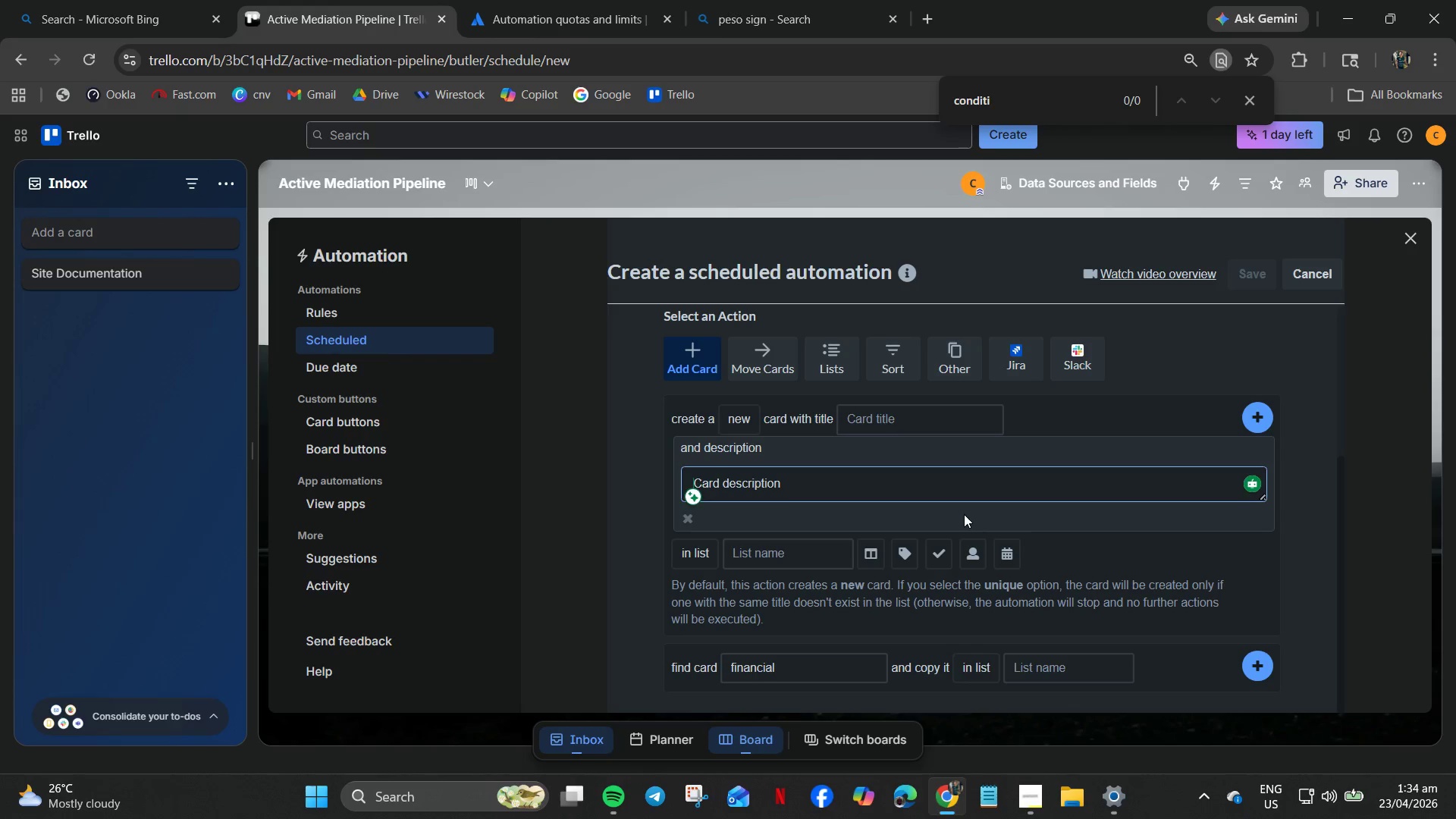 
wait(15.66)
 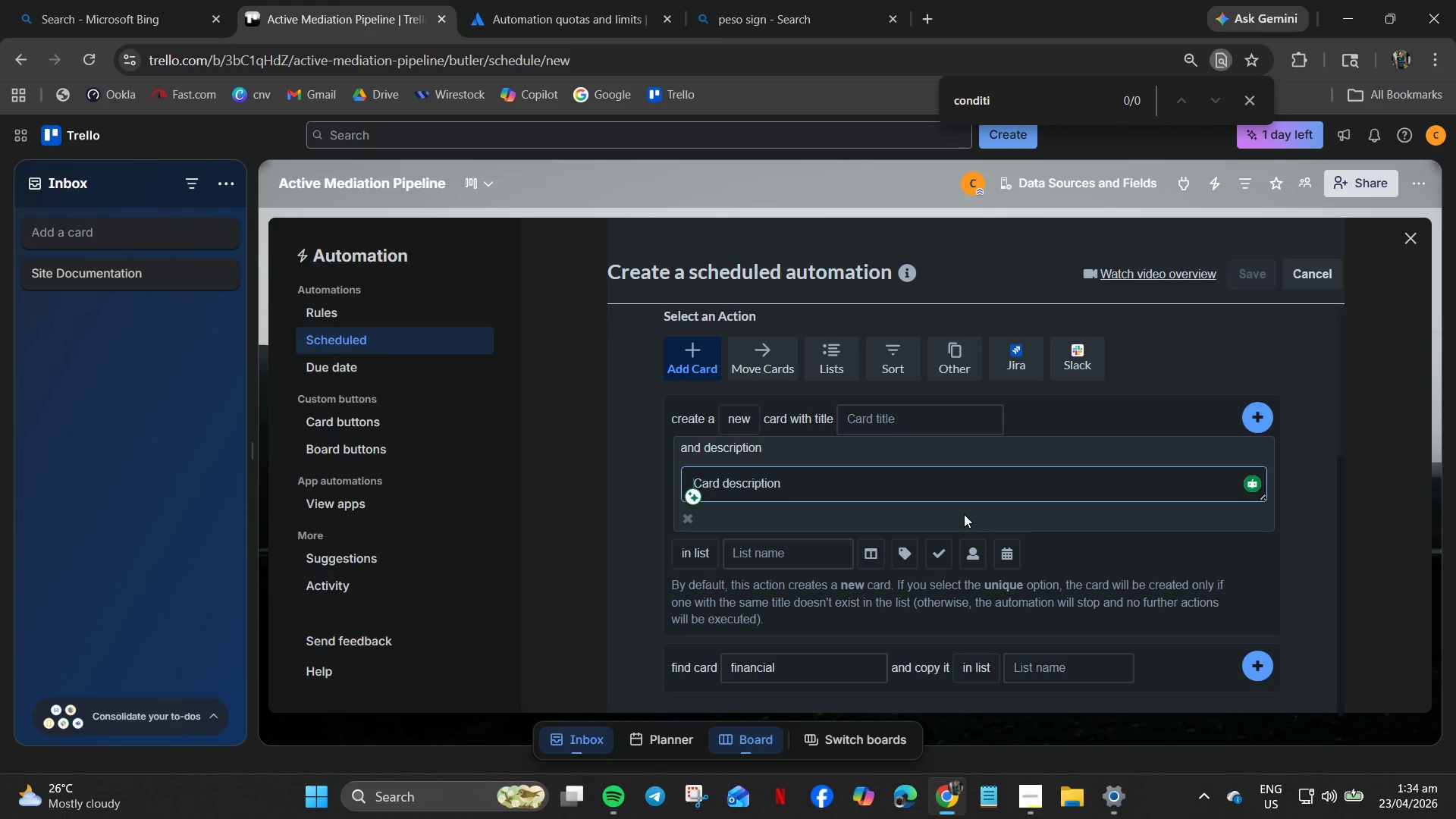 
scroll: coordinate [778, 478], scroll_direction: down, amount: 1.0
 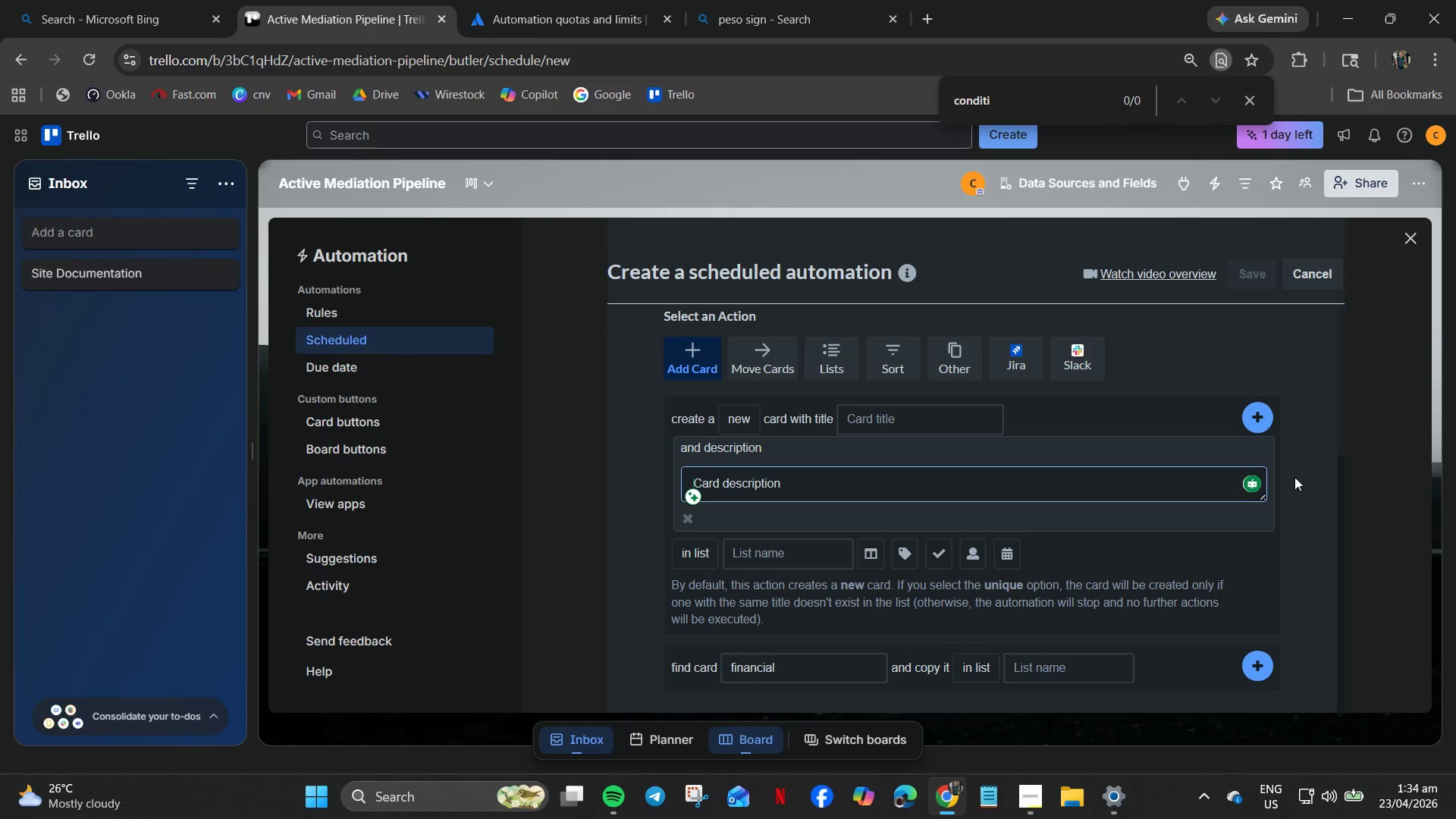 
left_click([891, 493])
 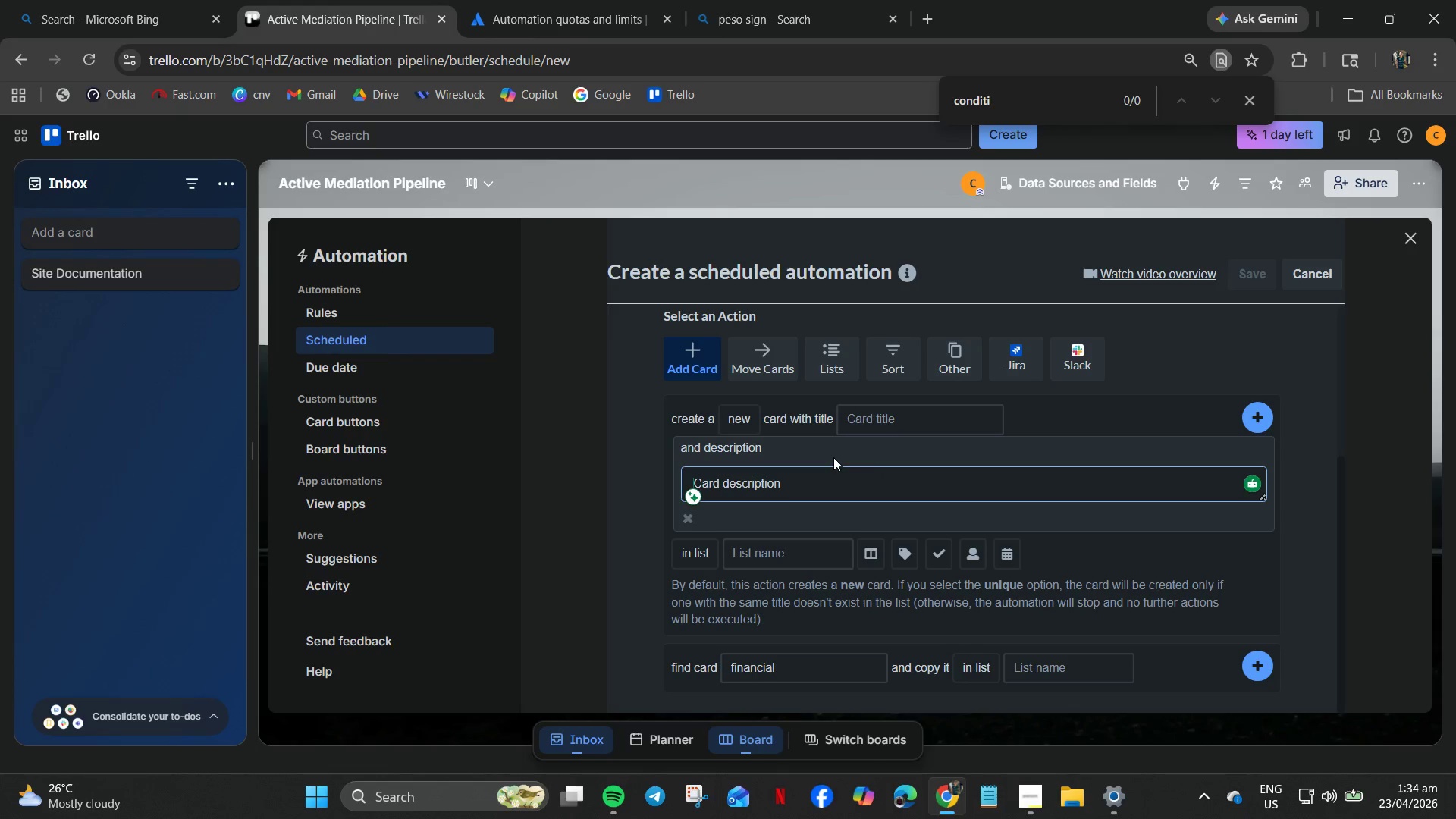 
wait(5.06)
 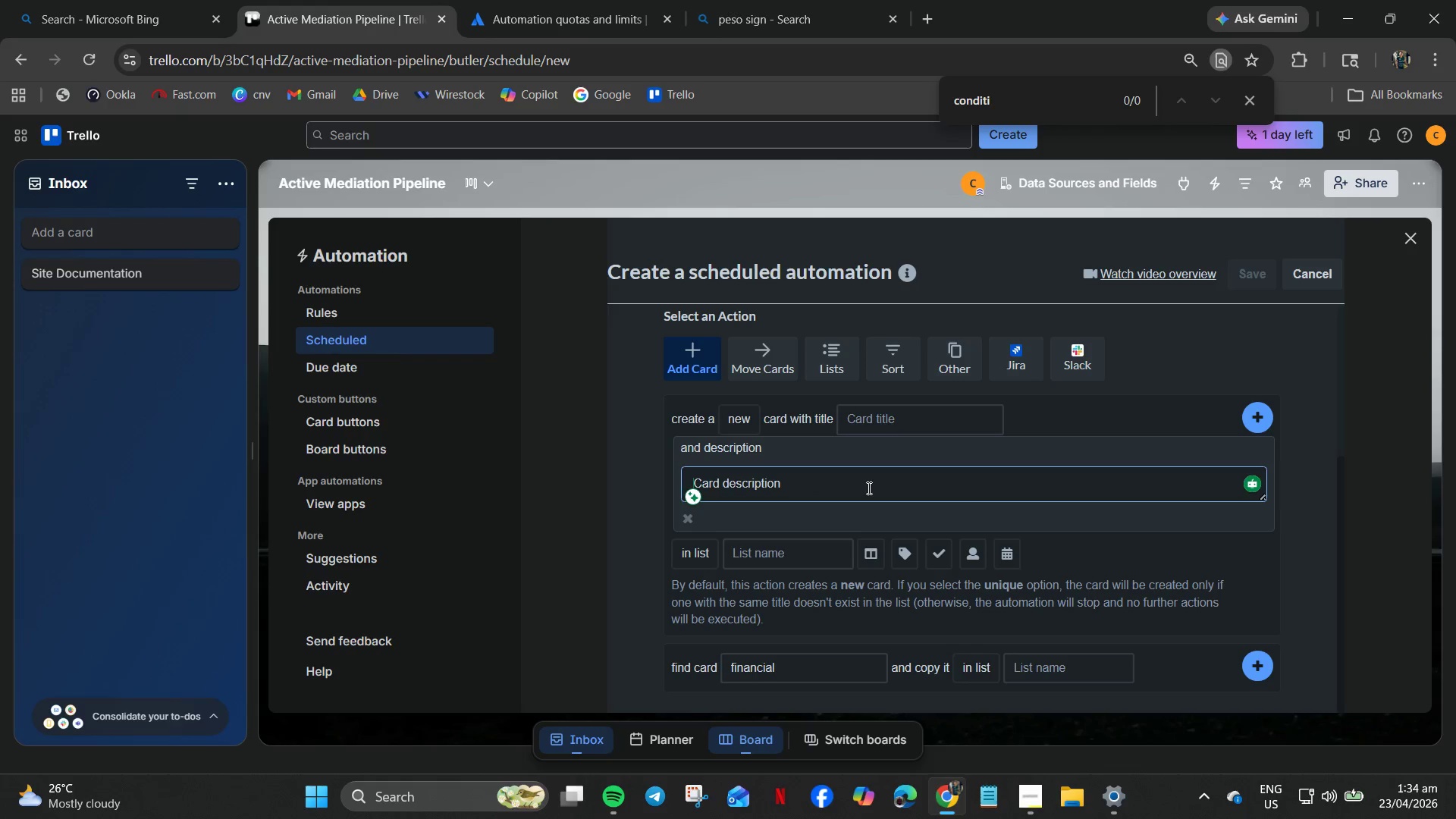 
type(si)
key(Backspace)
key(Backspace)
key(Backspace)
type(fian)
key(Backspace)
key(Backspace)
type(nancial discovery)
 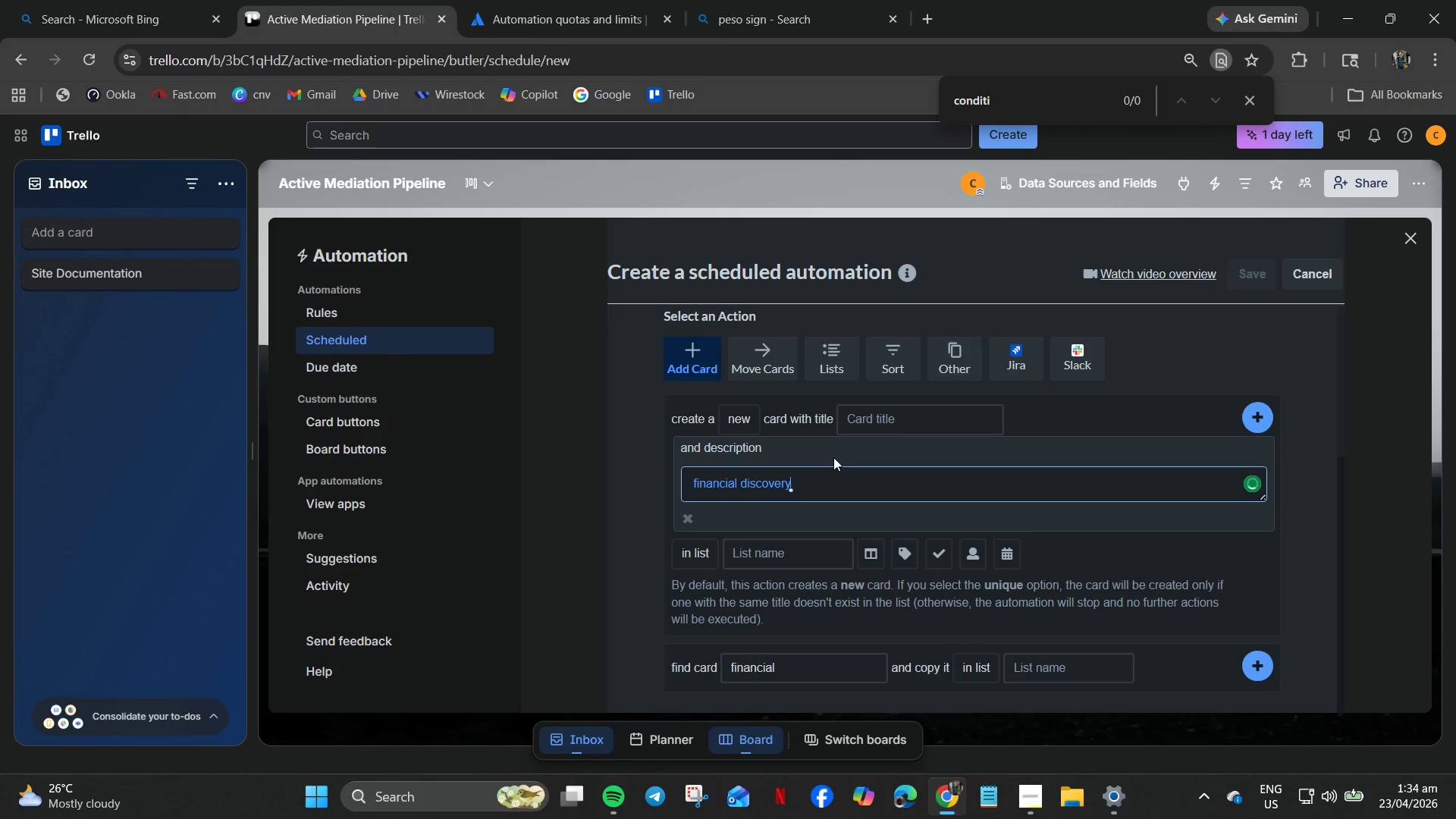 
key(Enter)
 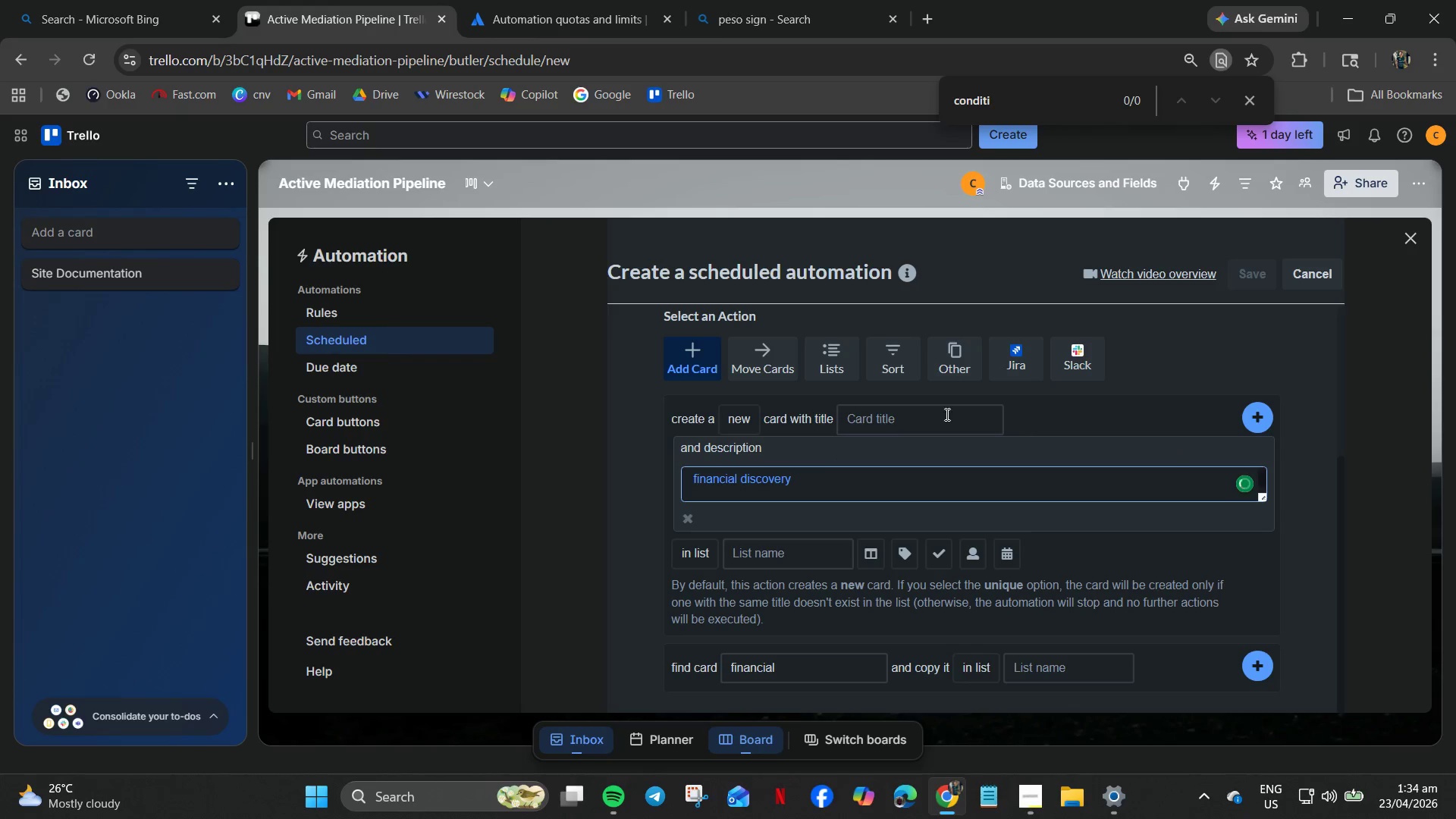 
left_click_drag(start_coordinate=[817, 483], to_coordinate=[350, 399])
 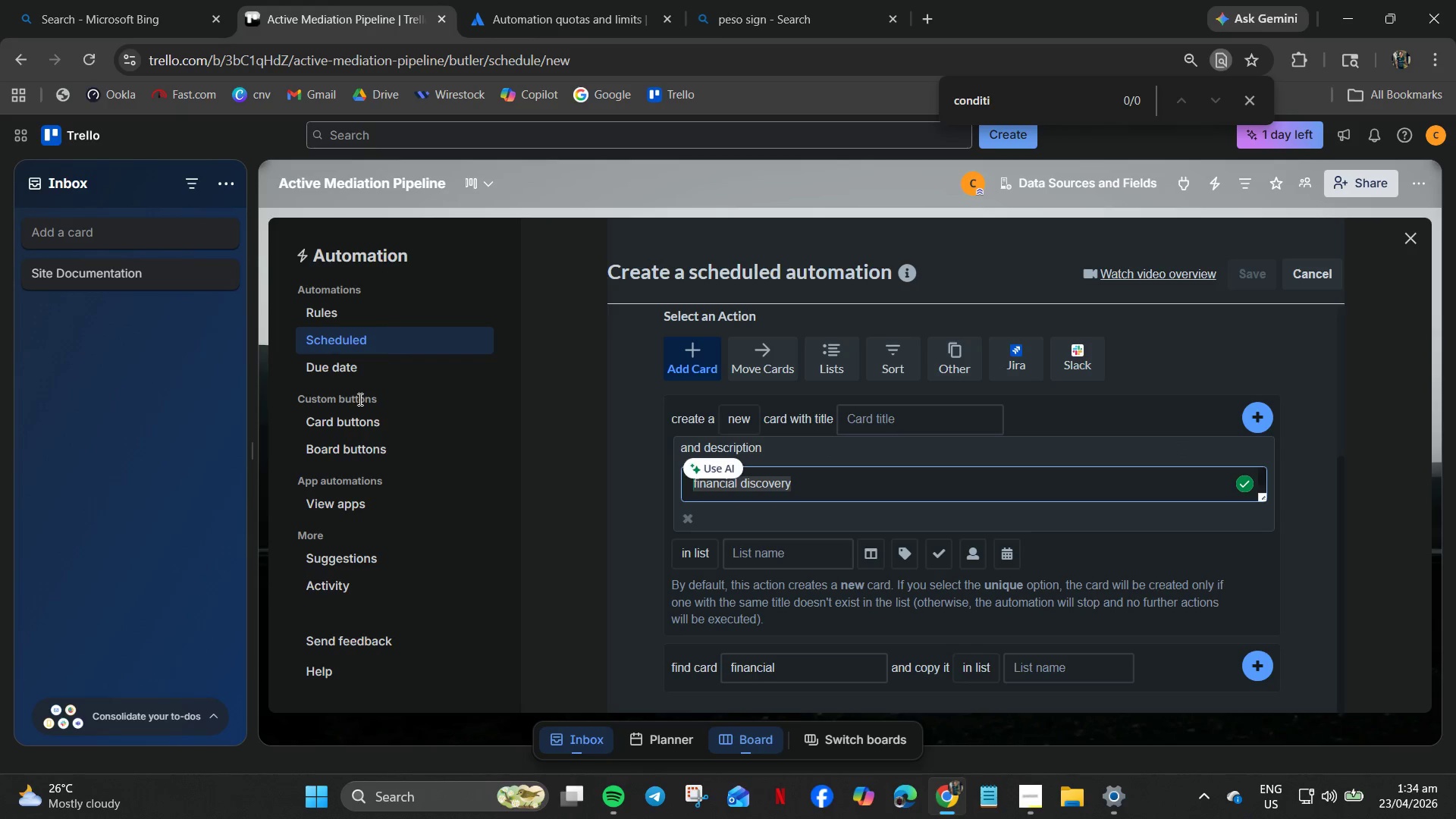 
key(Delete)
 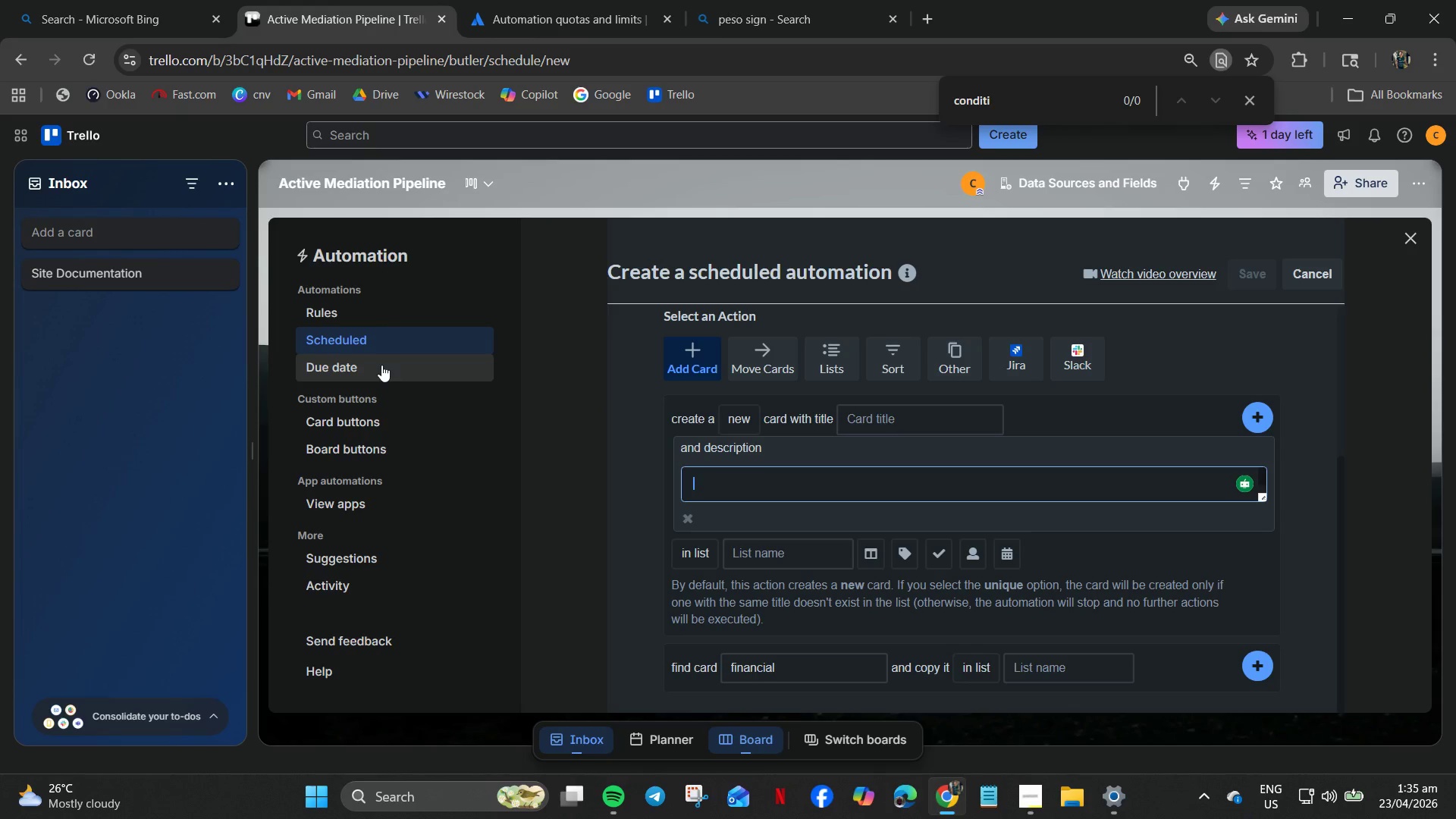 
wait(40.08)
 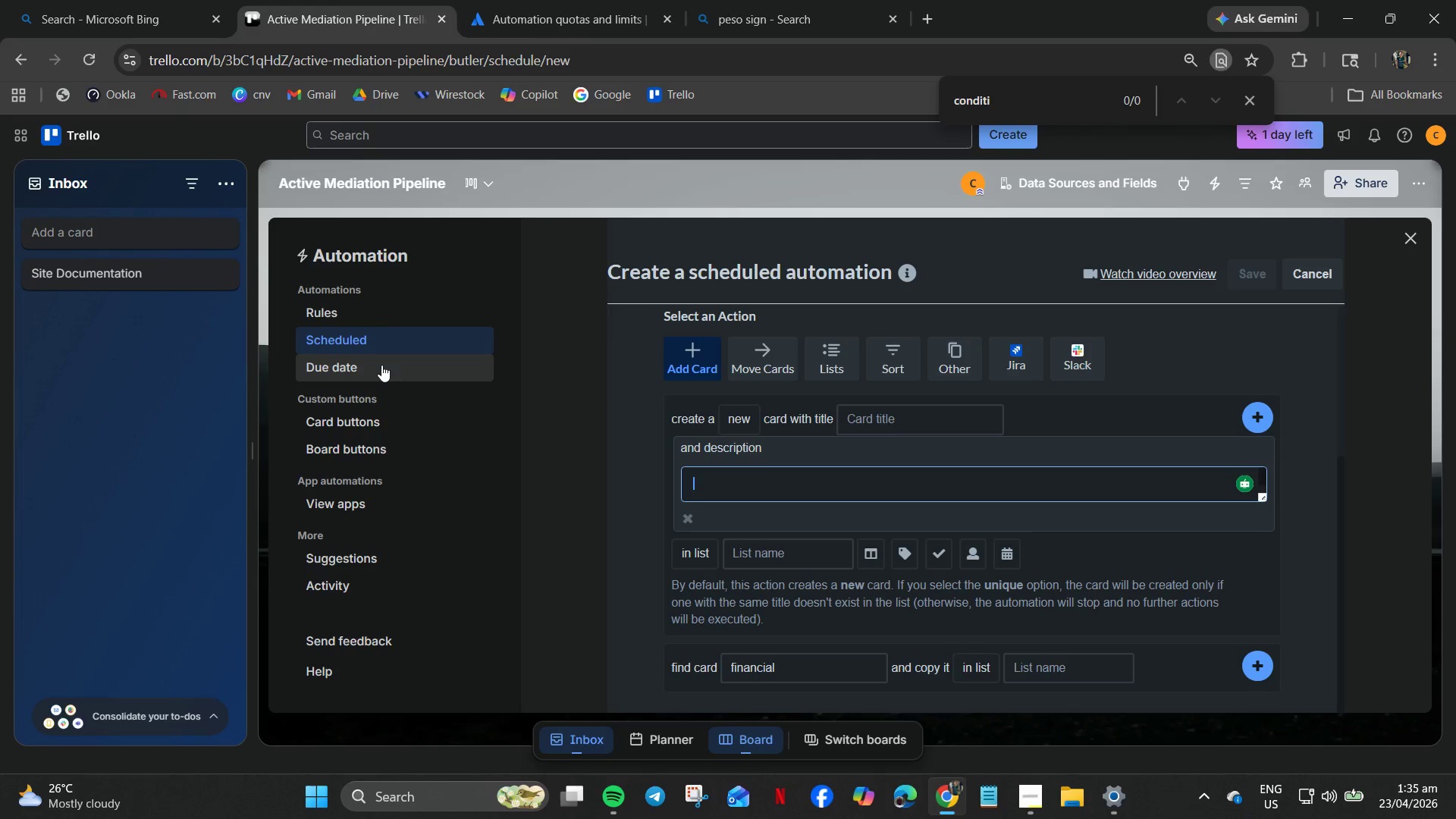 
left_click_drag(start_coordinate=[292, 247], to_coordinate=[293, 255])
 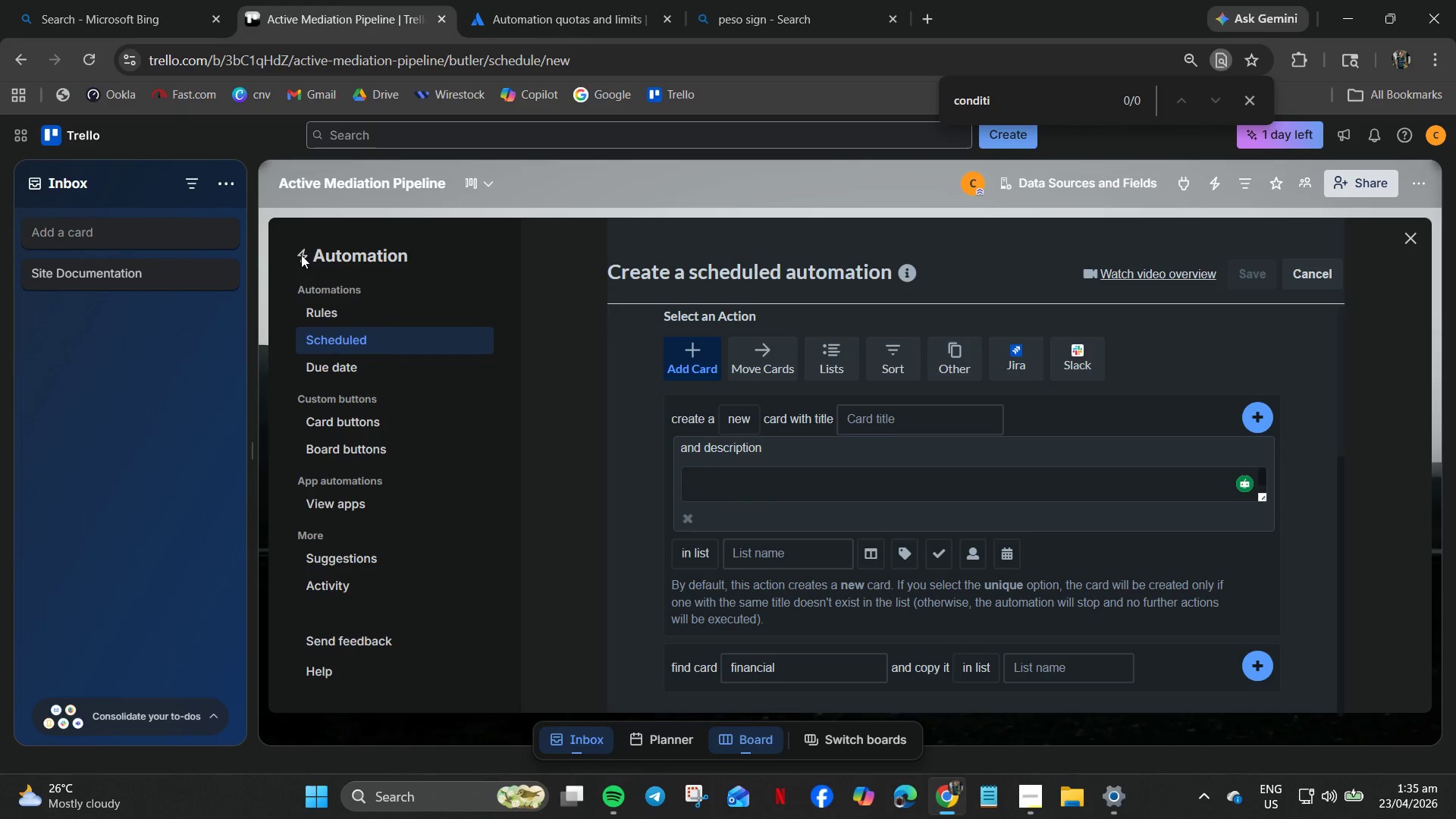 
double_click([303, 255])
 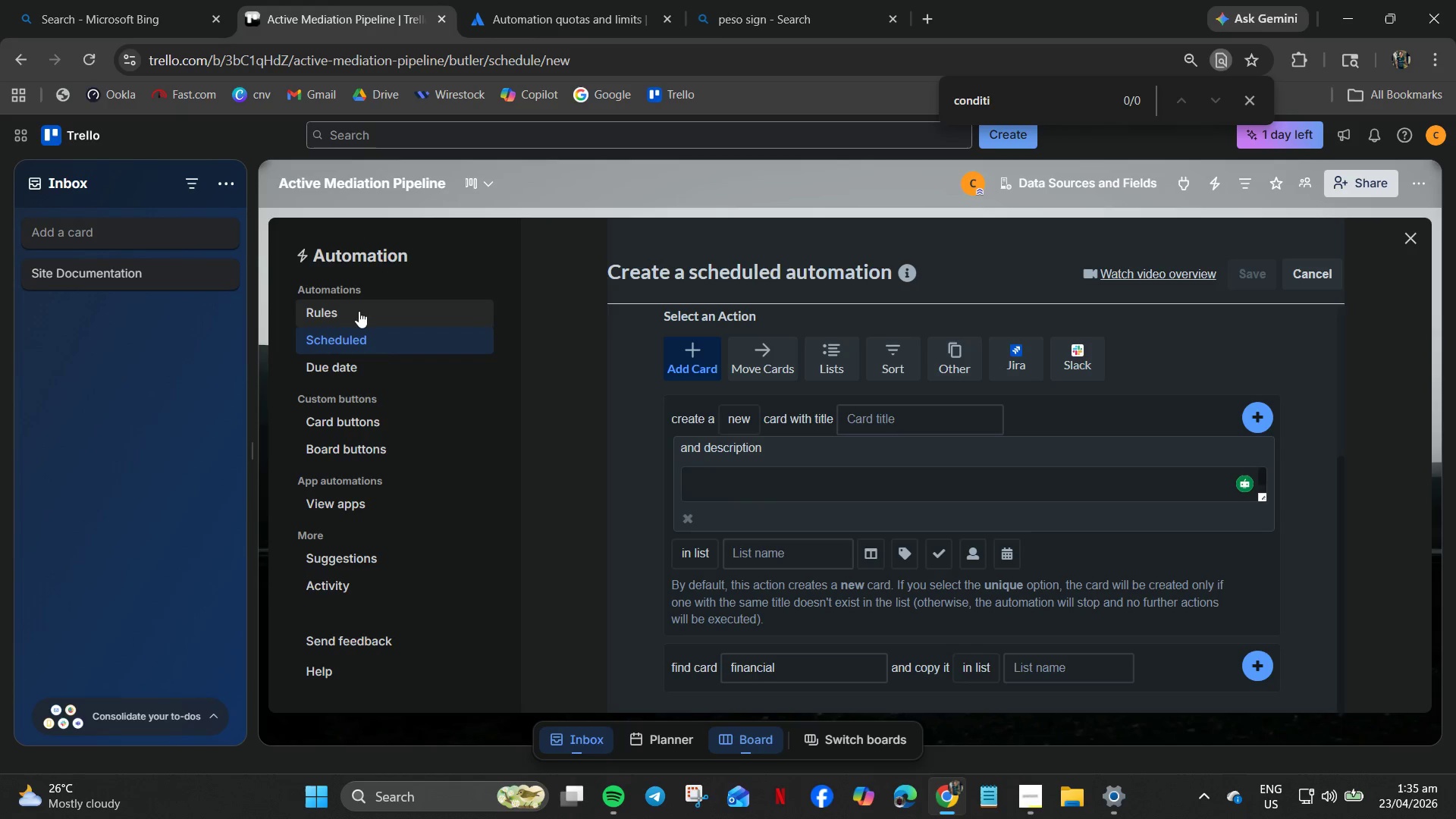 
wait(5.47)
 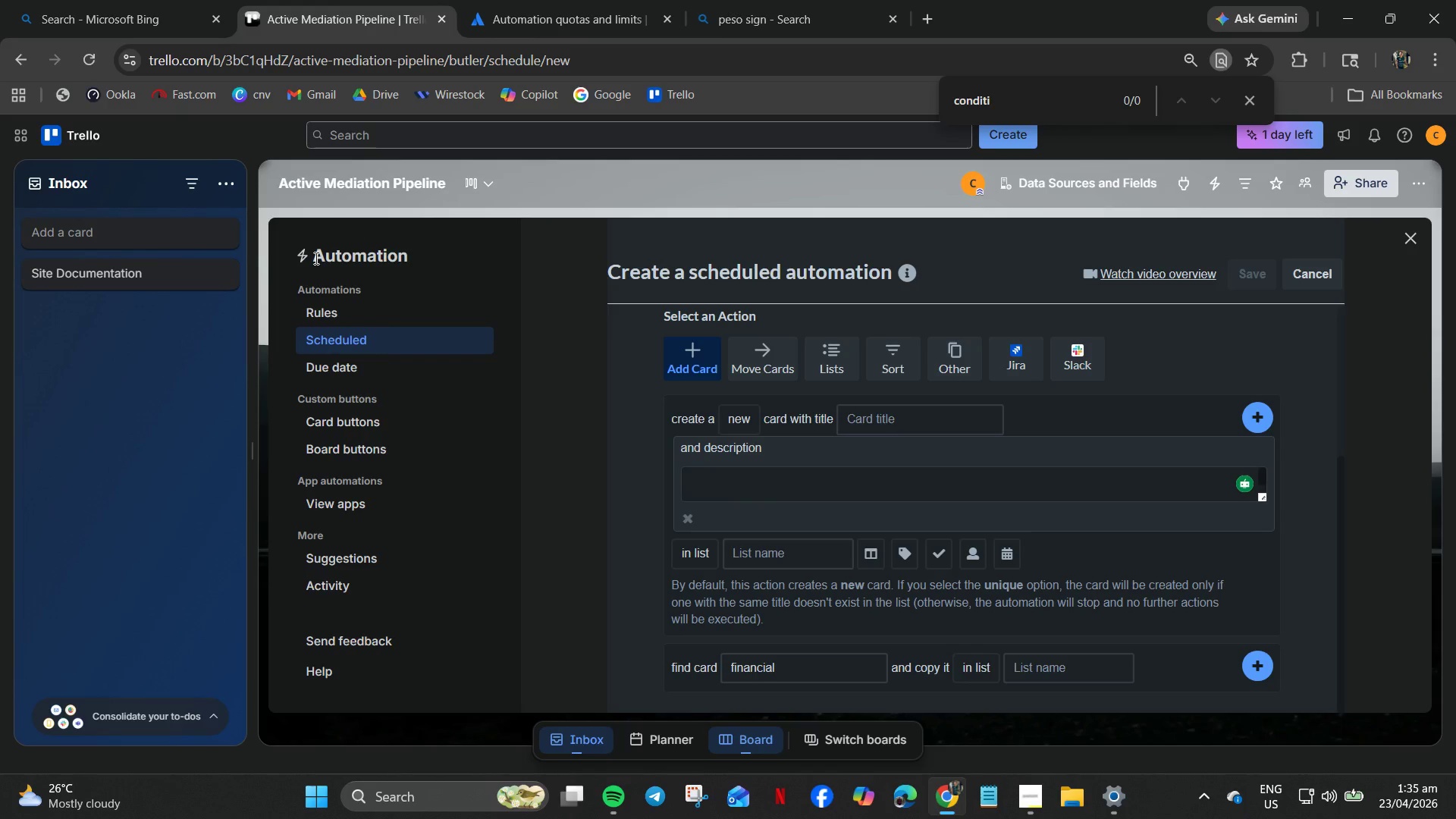 
double_click([331, 322])
 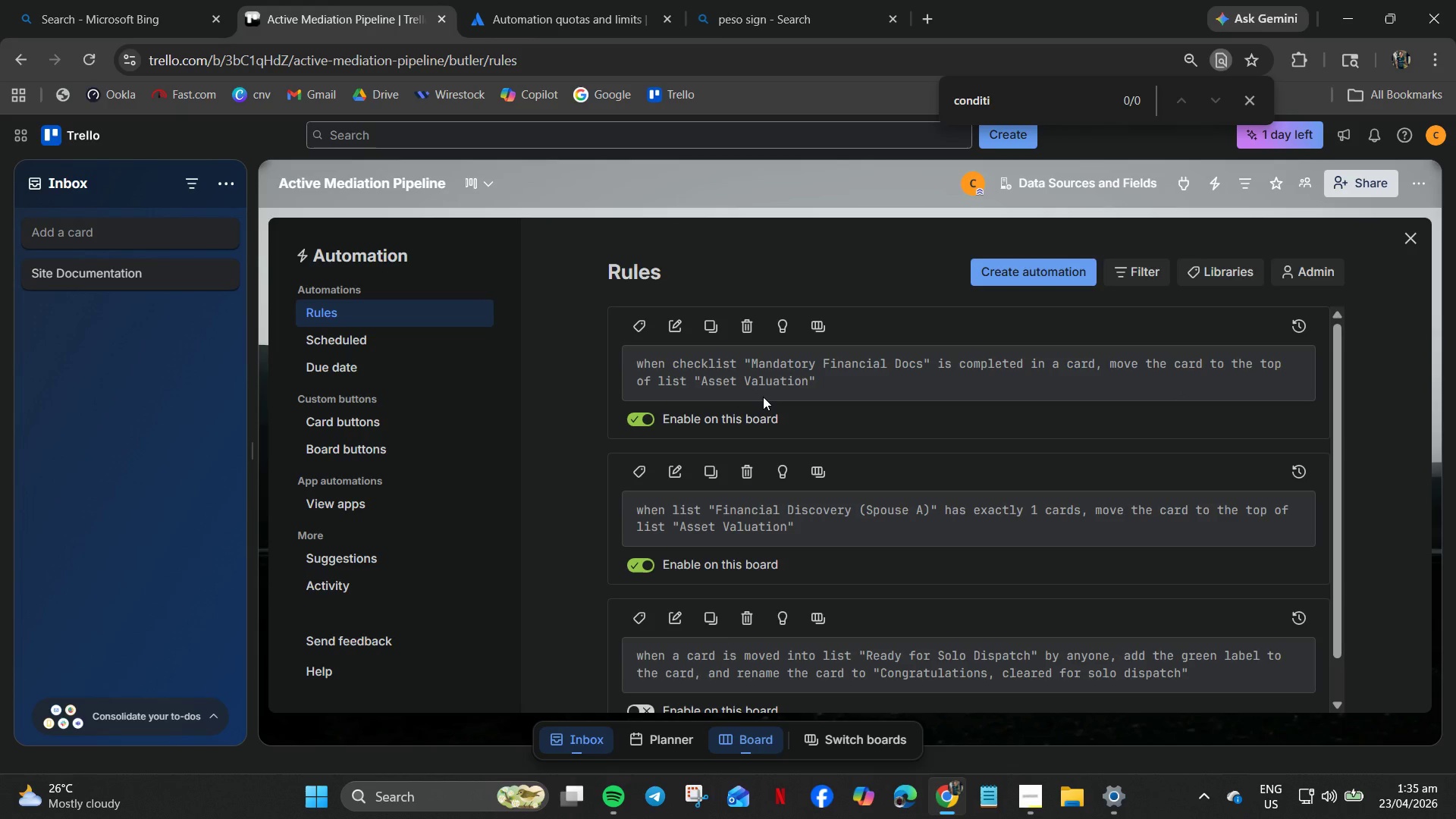 
wait(14.61)
 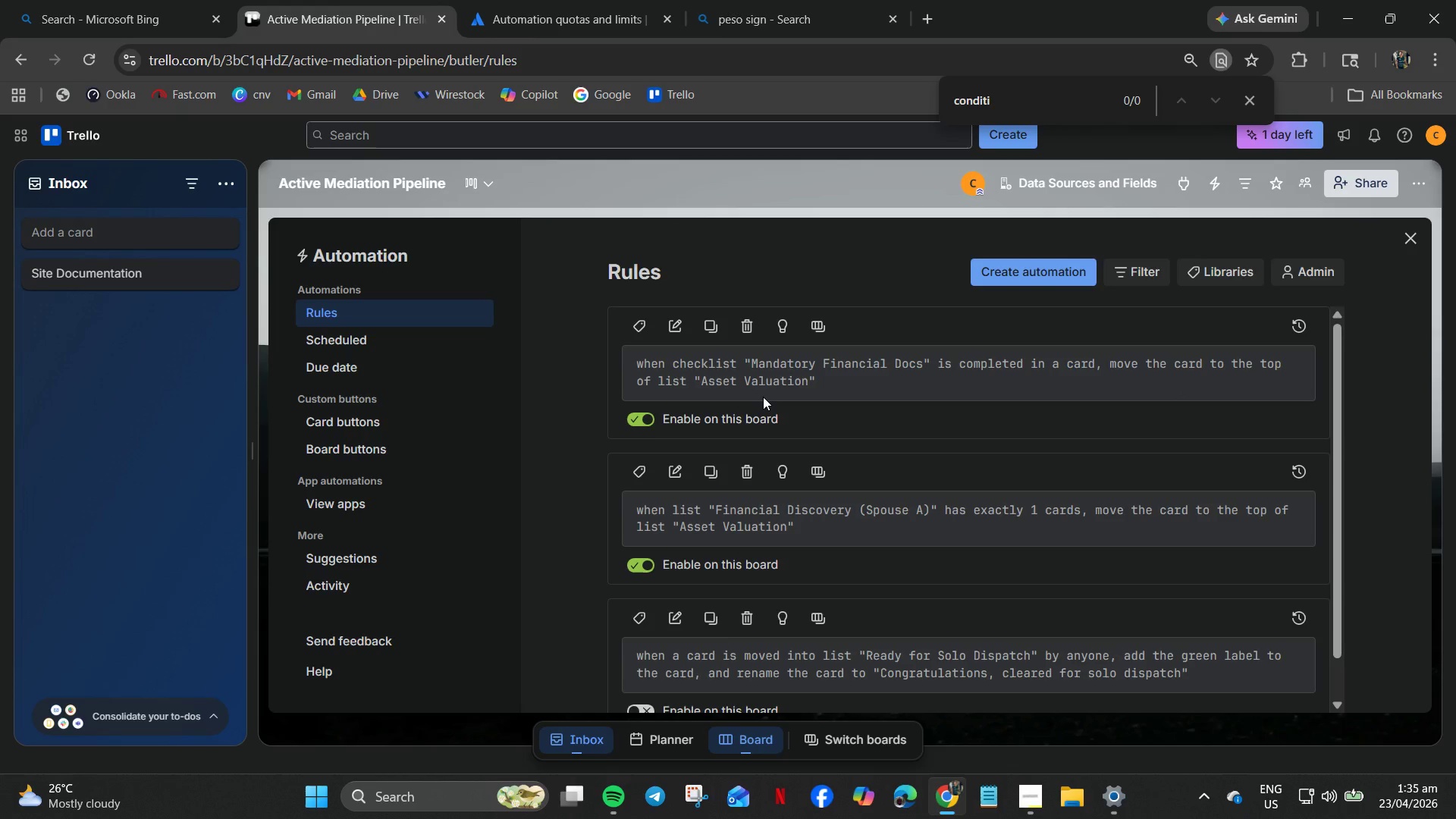 
left_click([751, 471])
 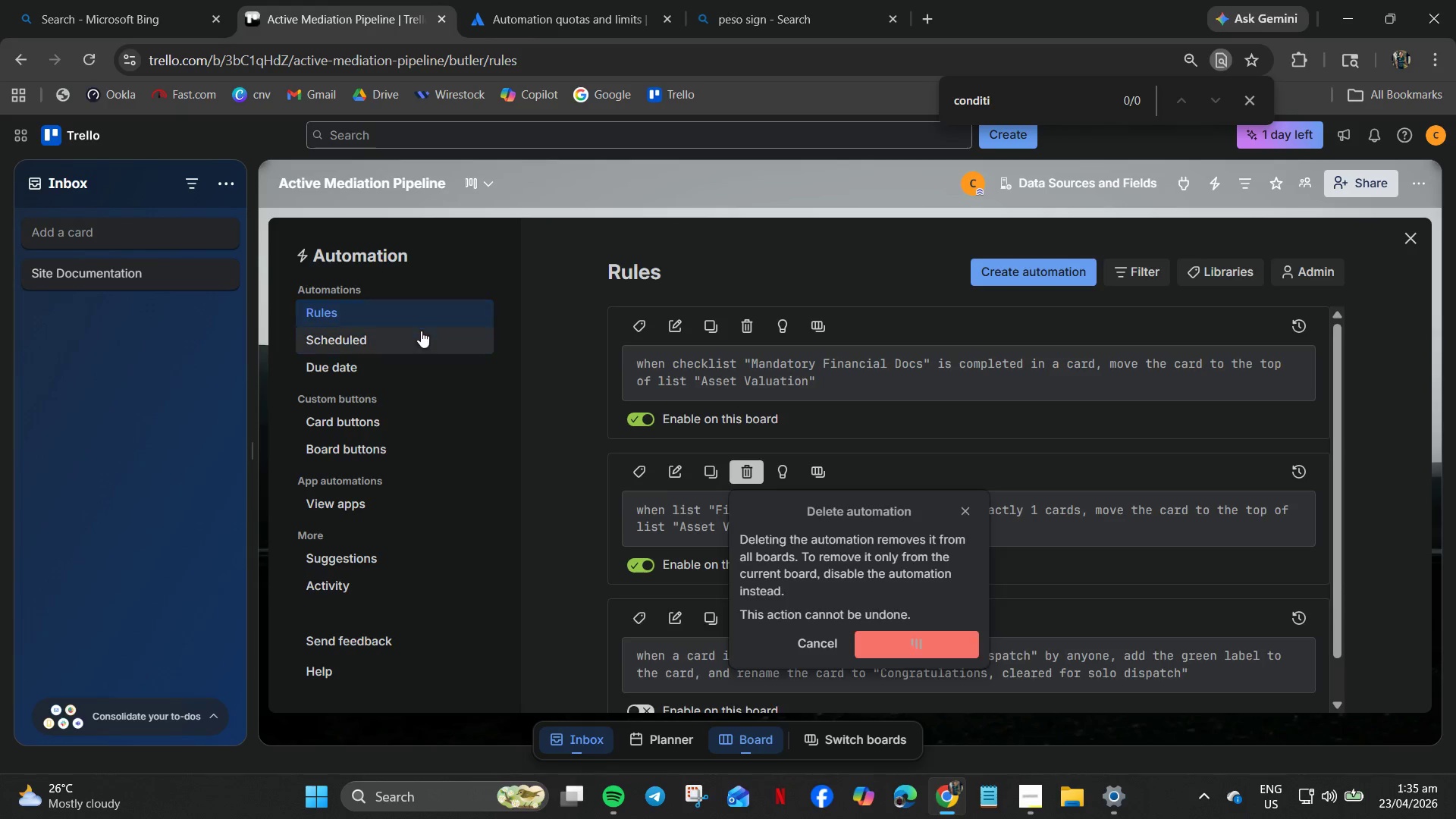 
left_click([1025, 261])
 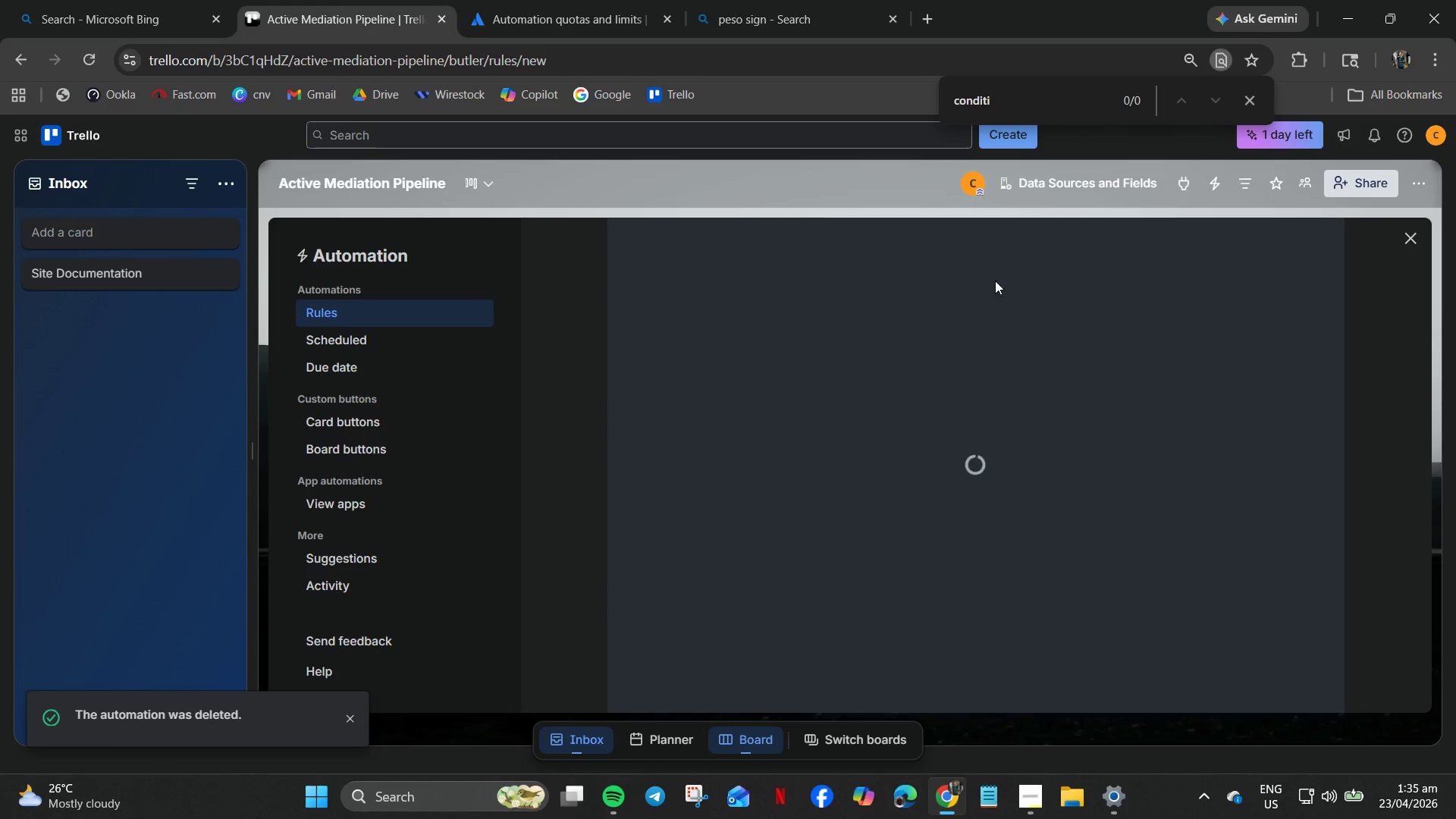 
mouse_move([836, 366])
 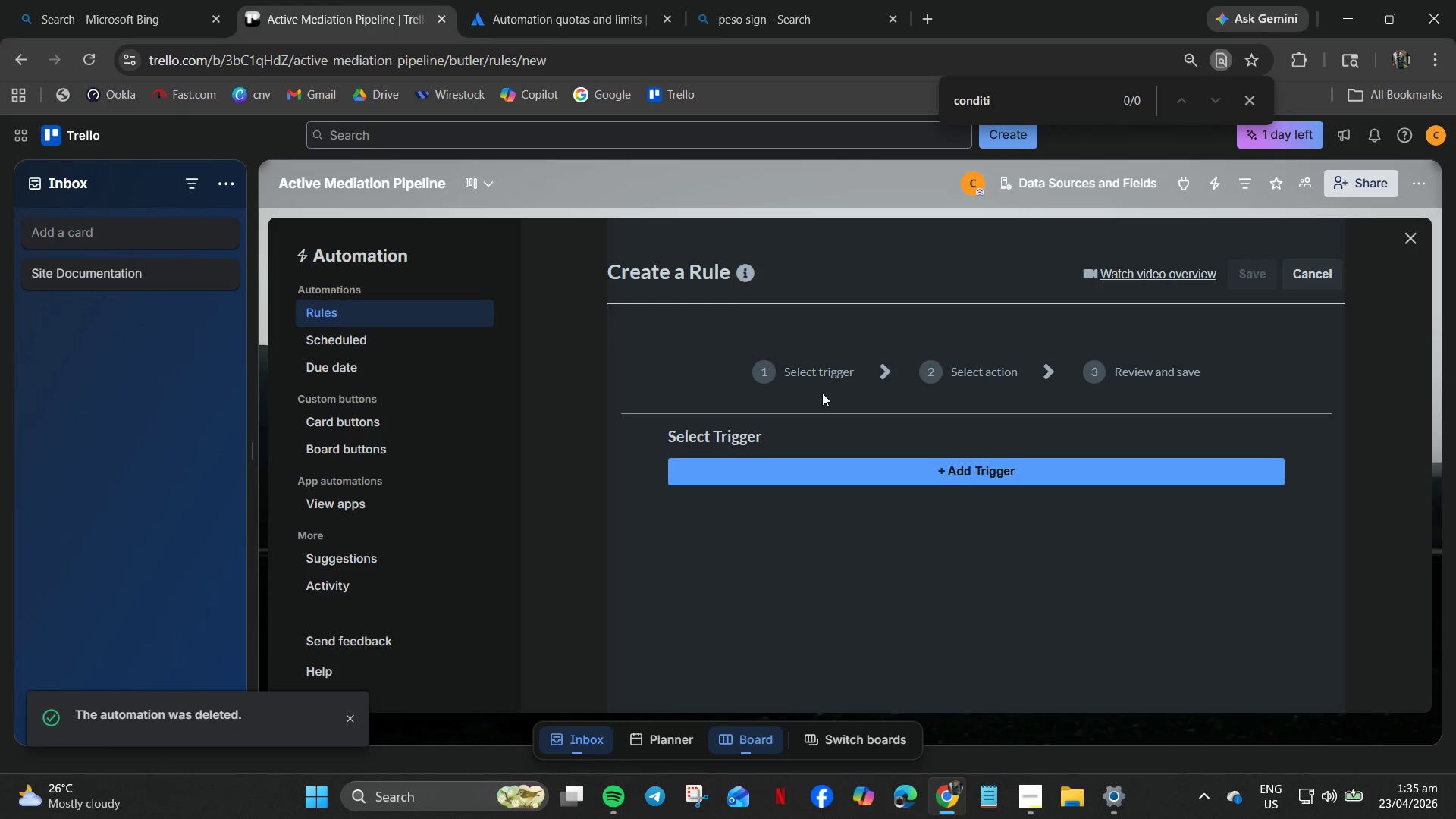 
left_click([930, 466])
 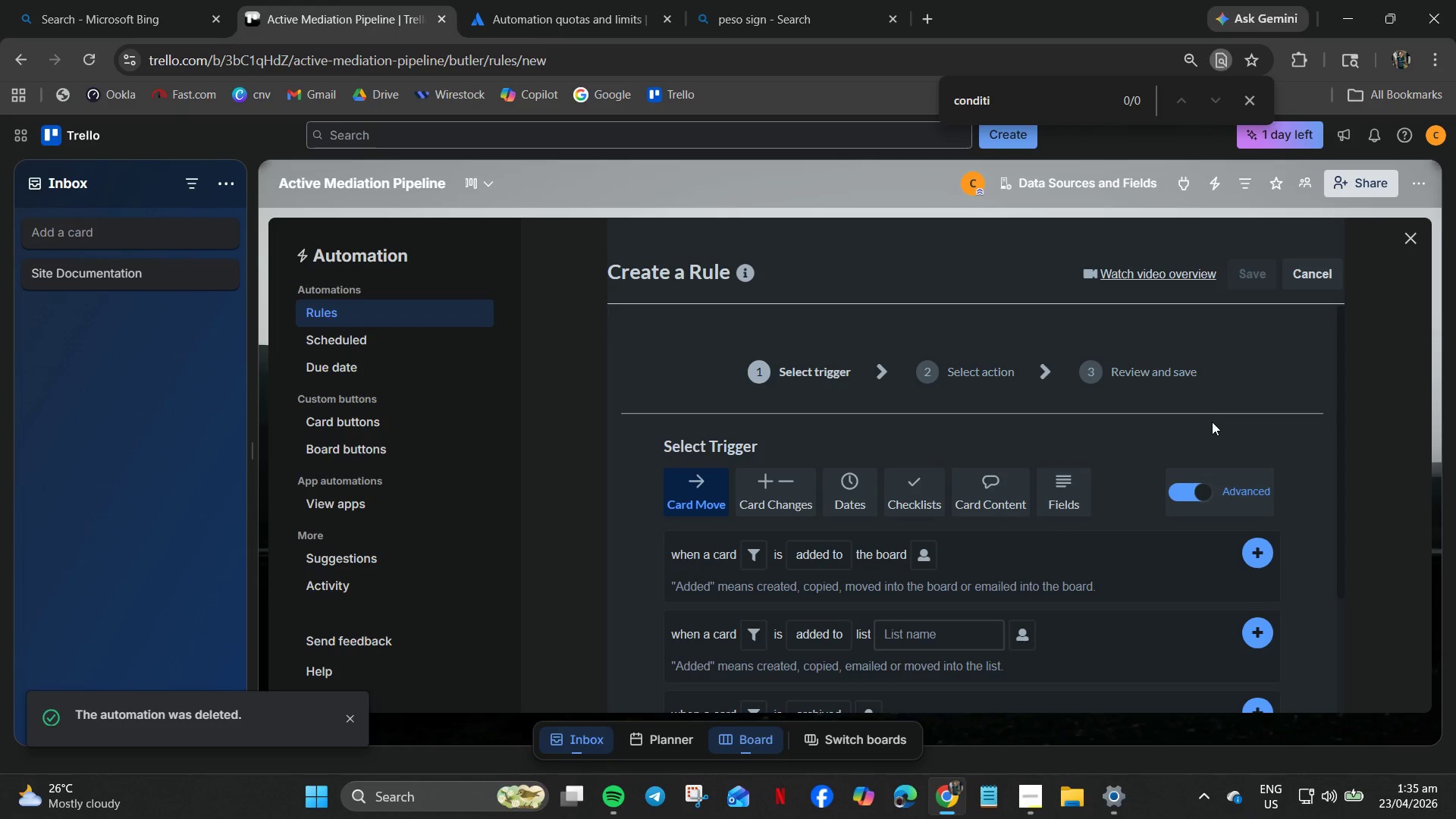 
scroll: coordinate [1262, 563], scroll_direction: down, amount: 15.0
 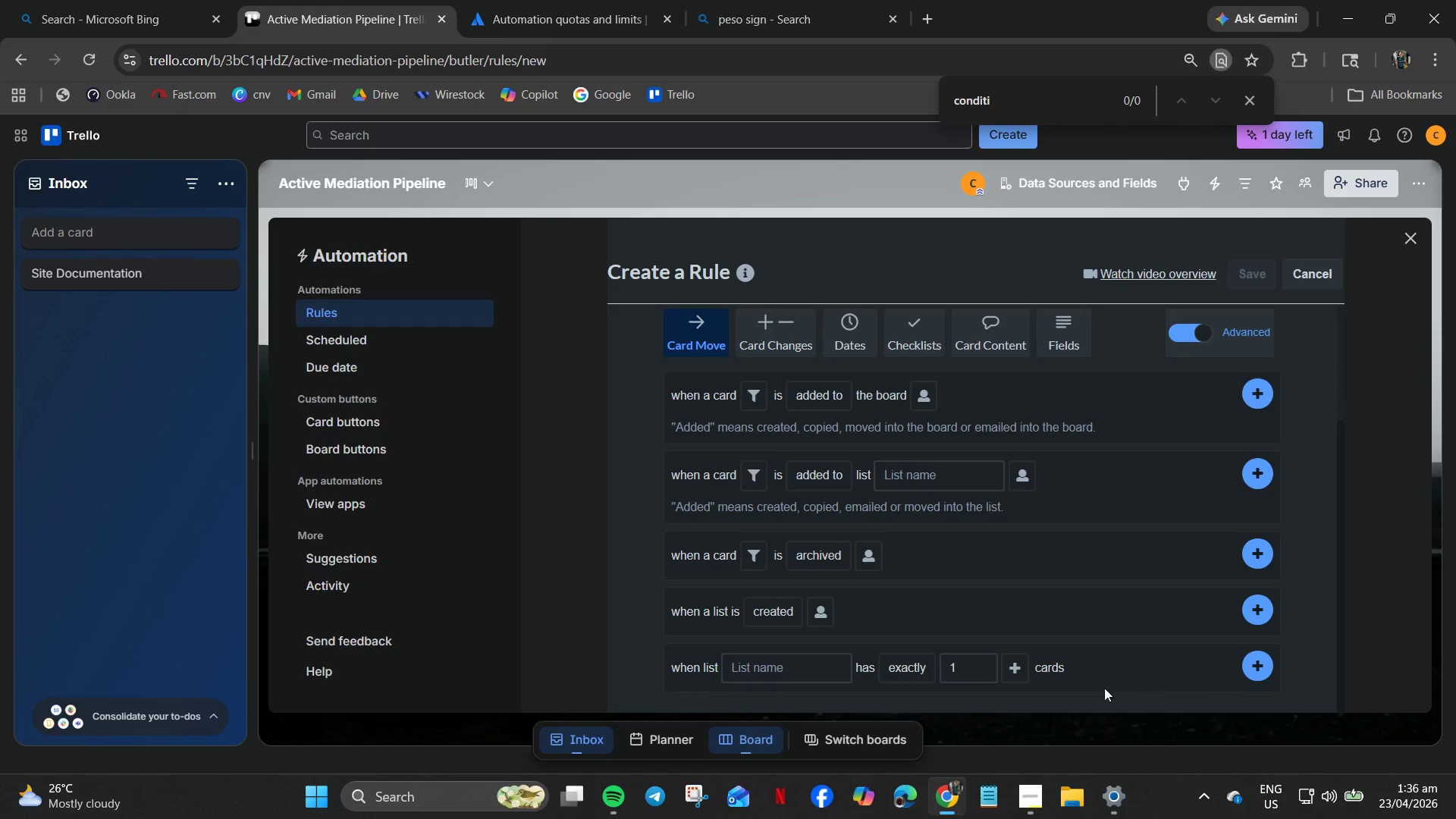 
wait(6.26)
 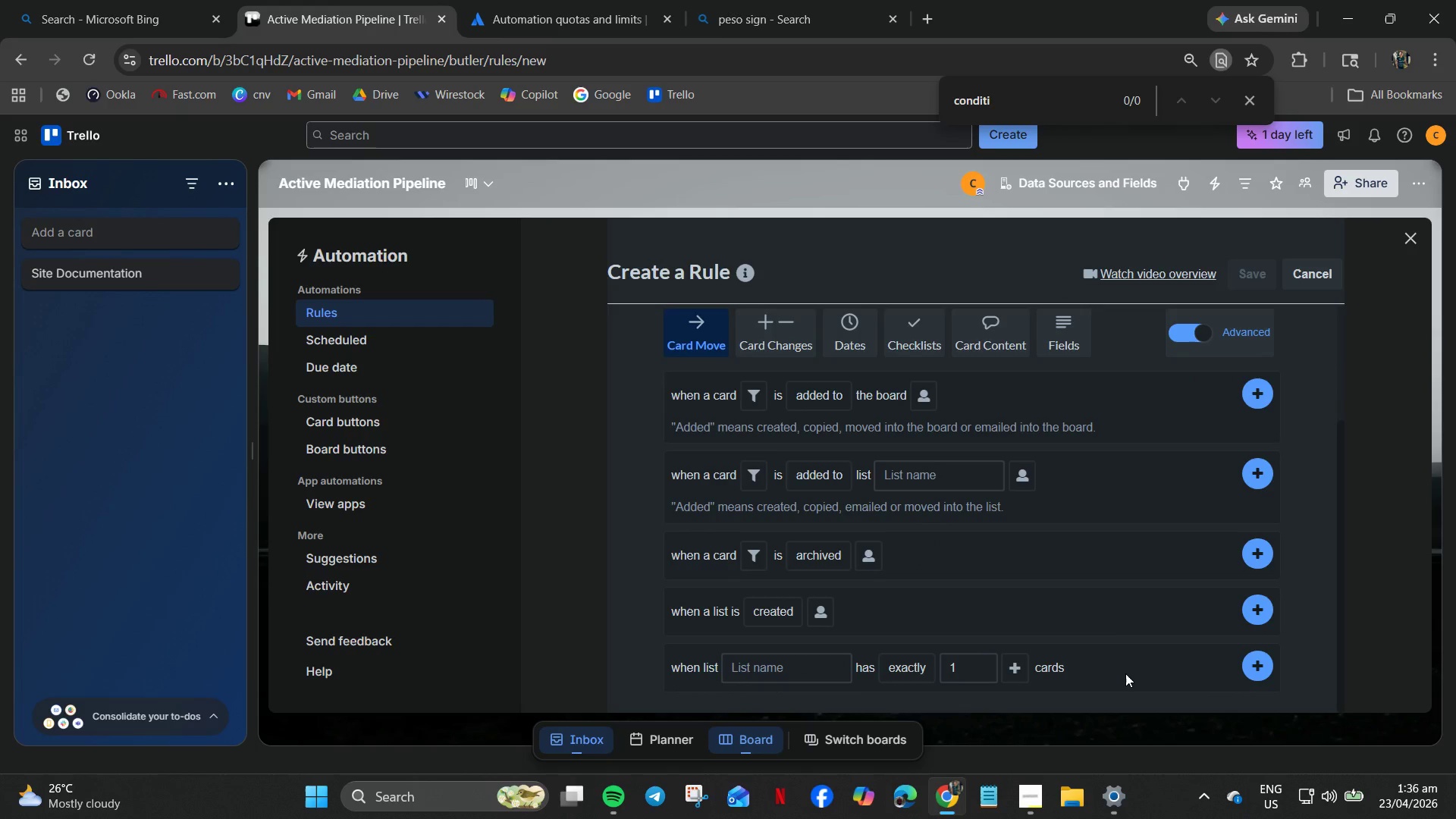 
left_click([767, 659])
 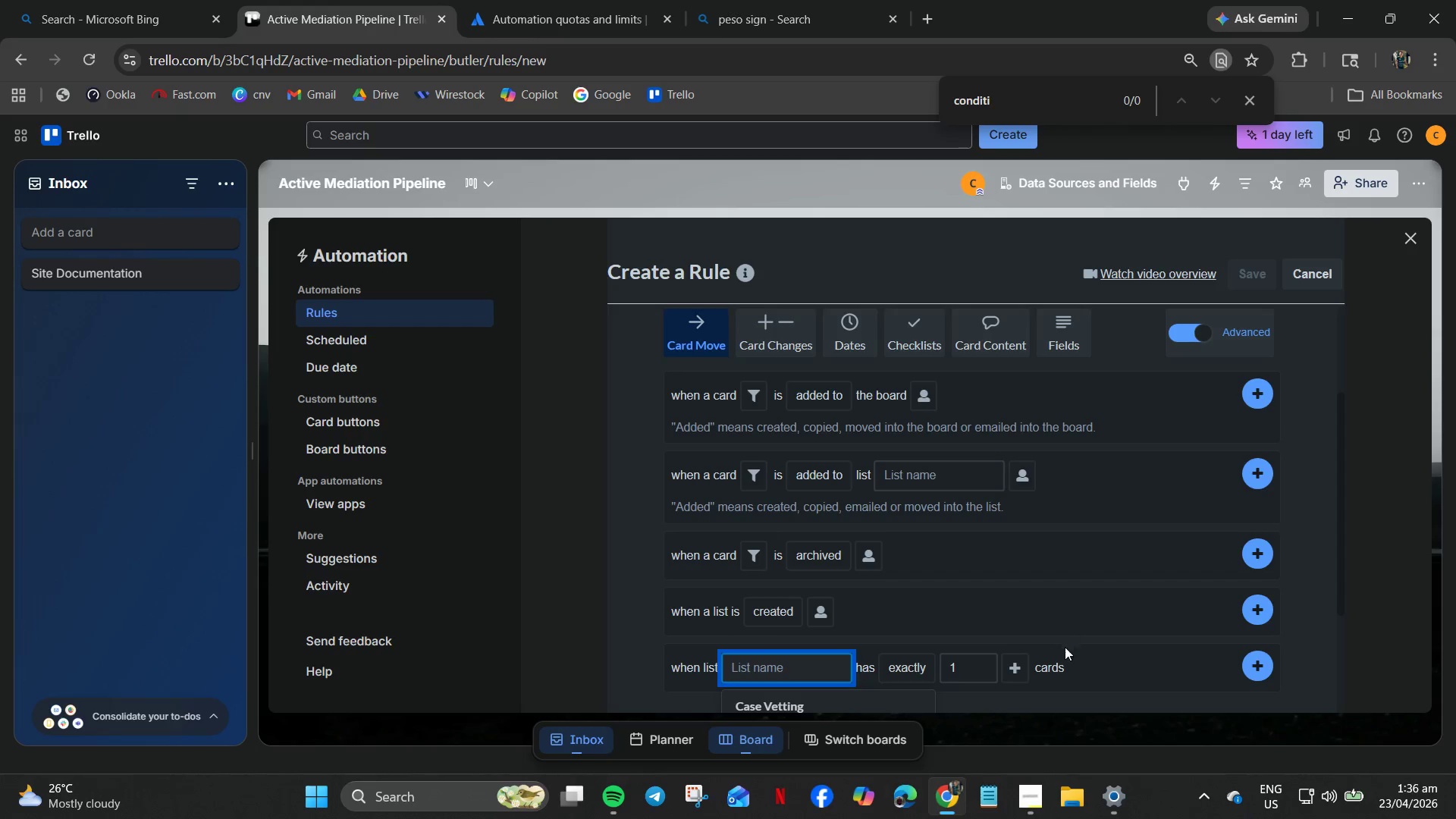 
wait(5.27)
 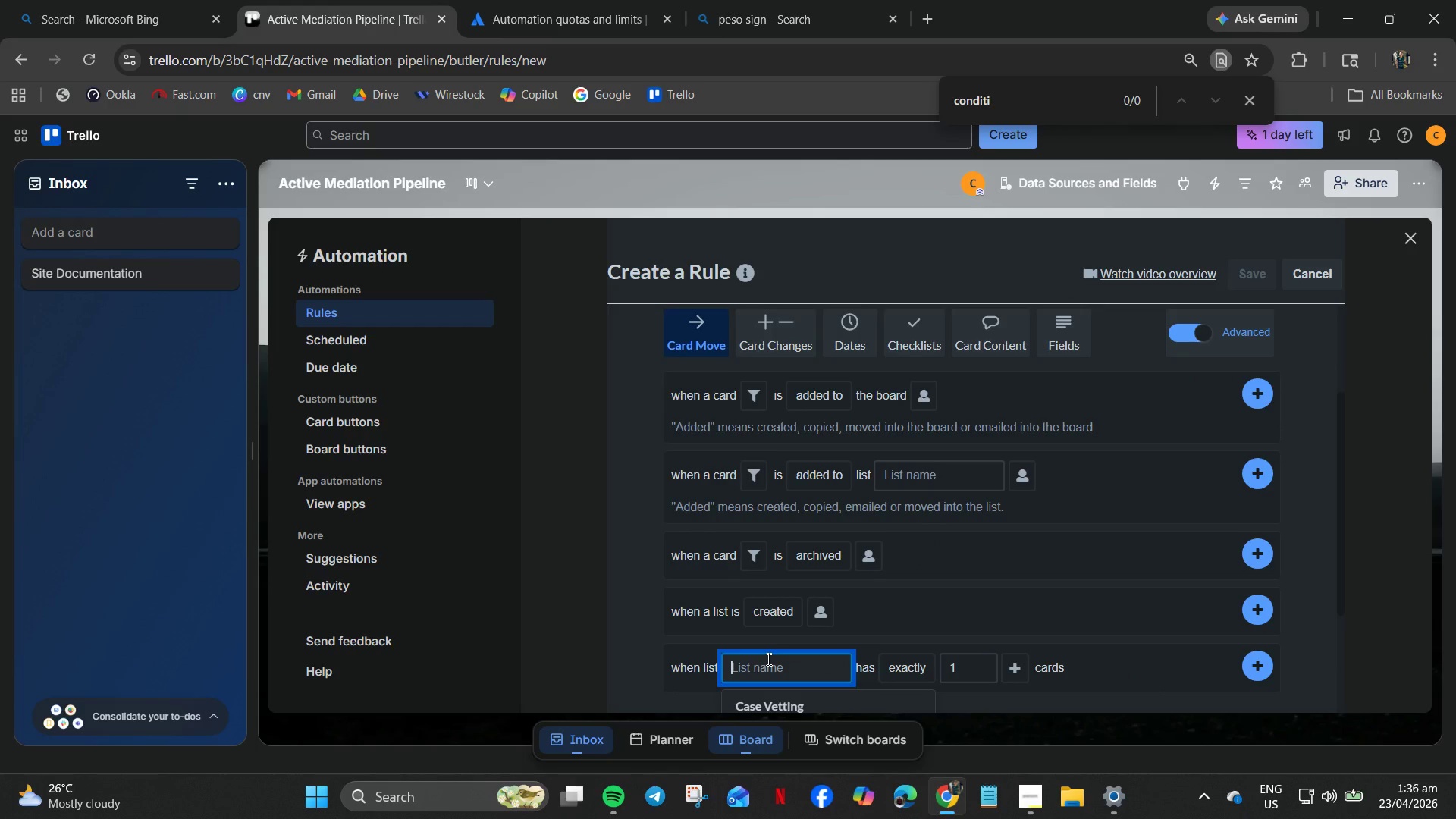 
left_click([962, 664])
 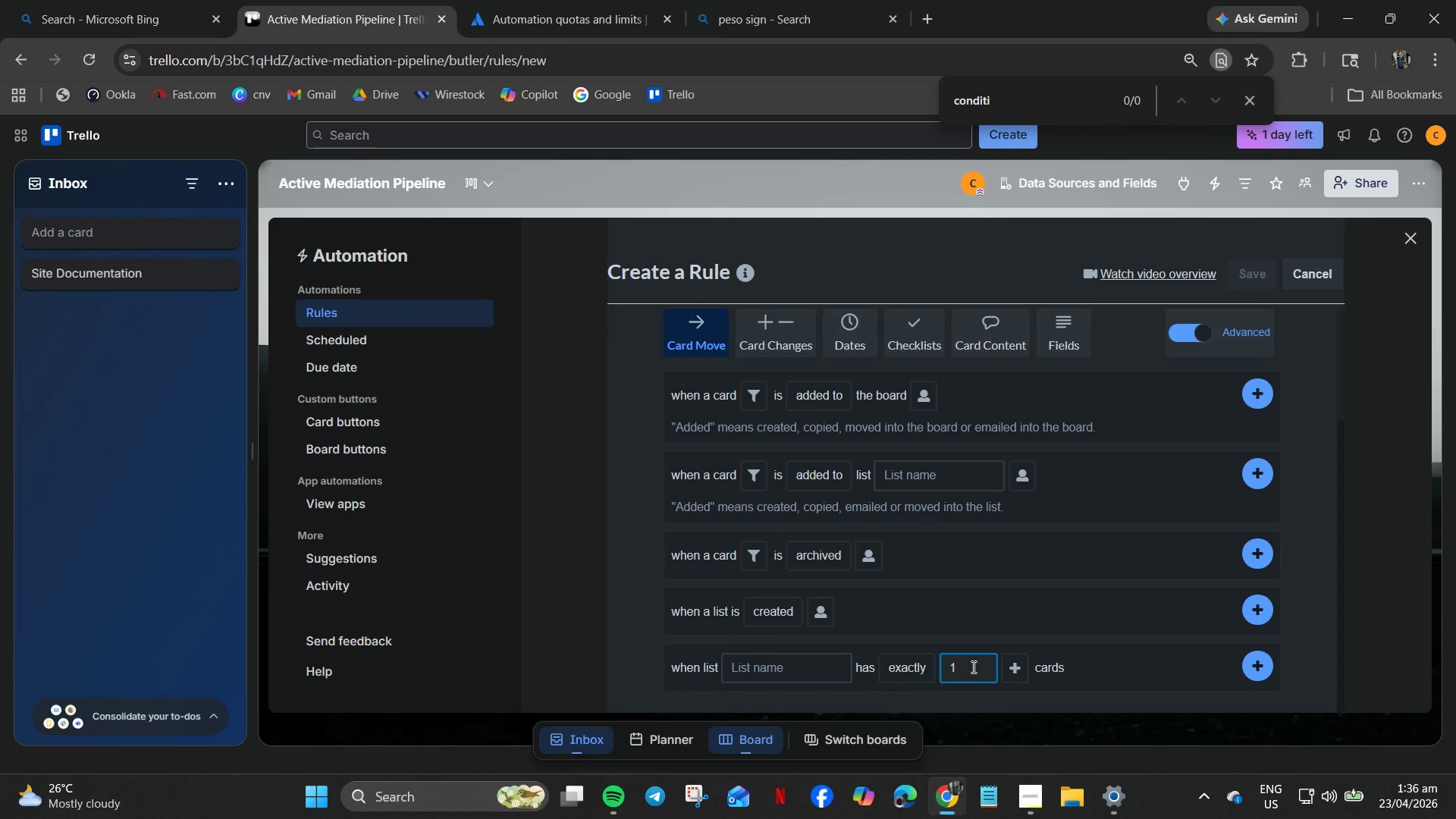 
left_click_drag(start_coordinate=[972, 667], to_coordinate=[901, 654])
 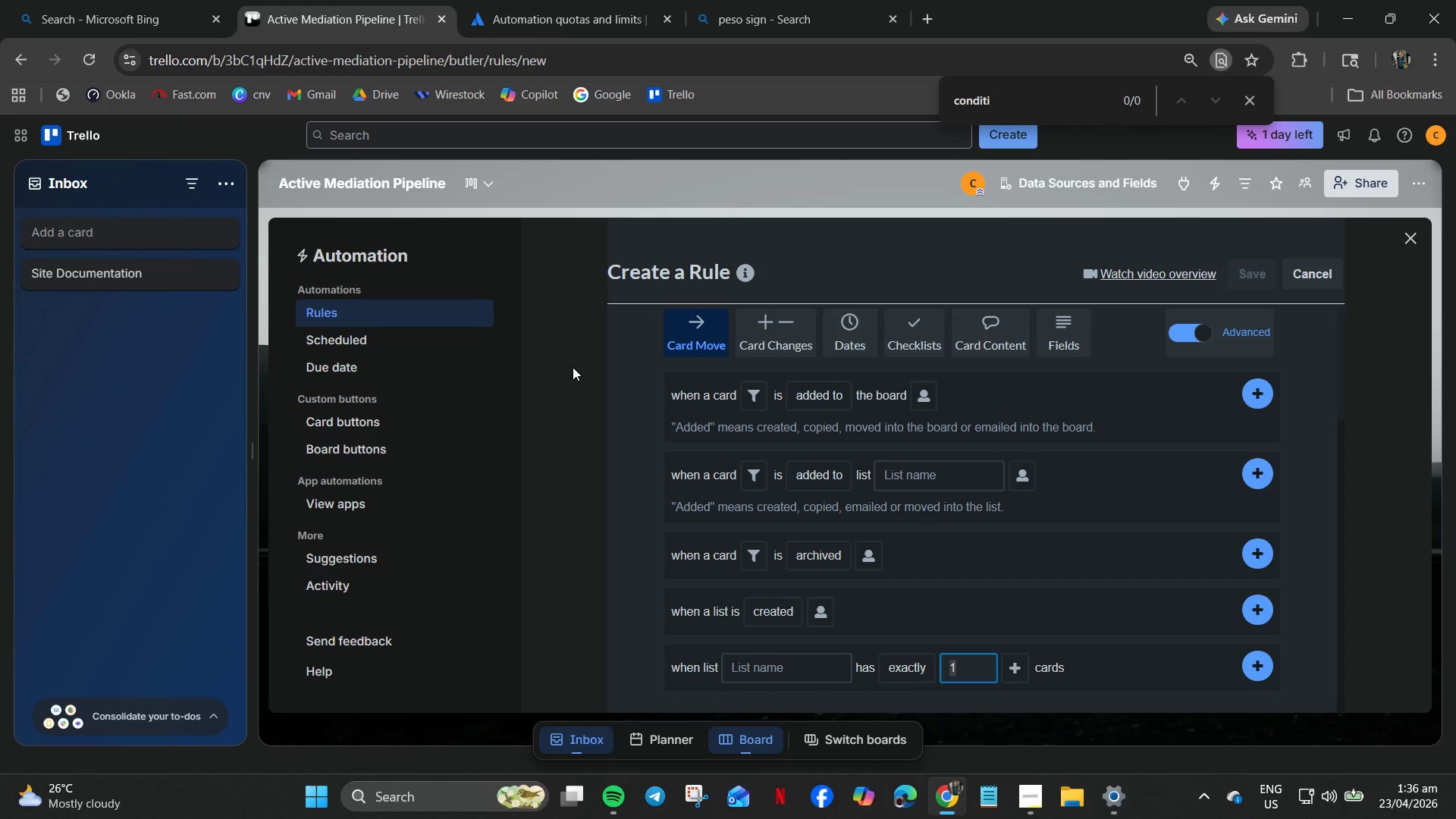 
wait(8.55)
 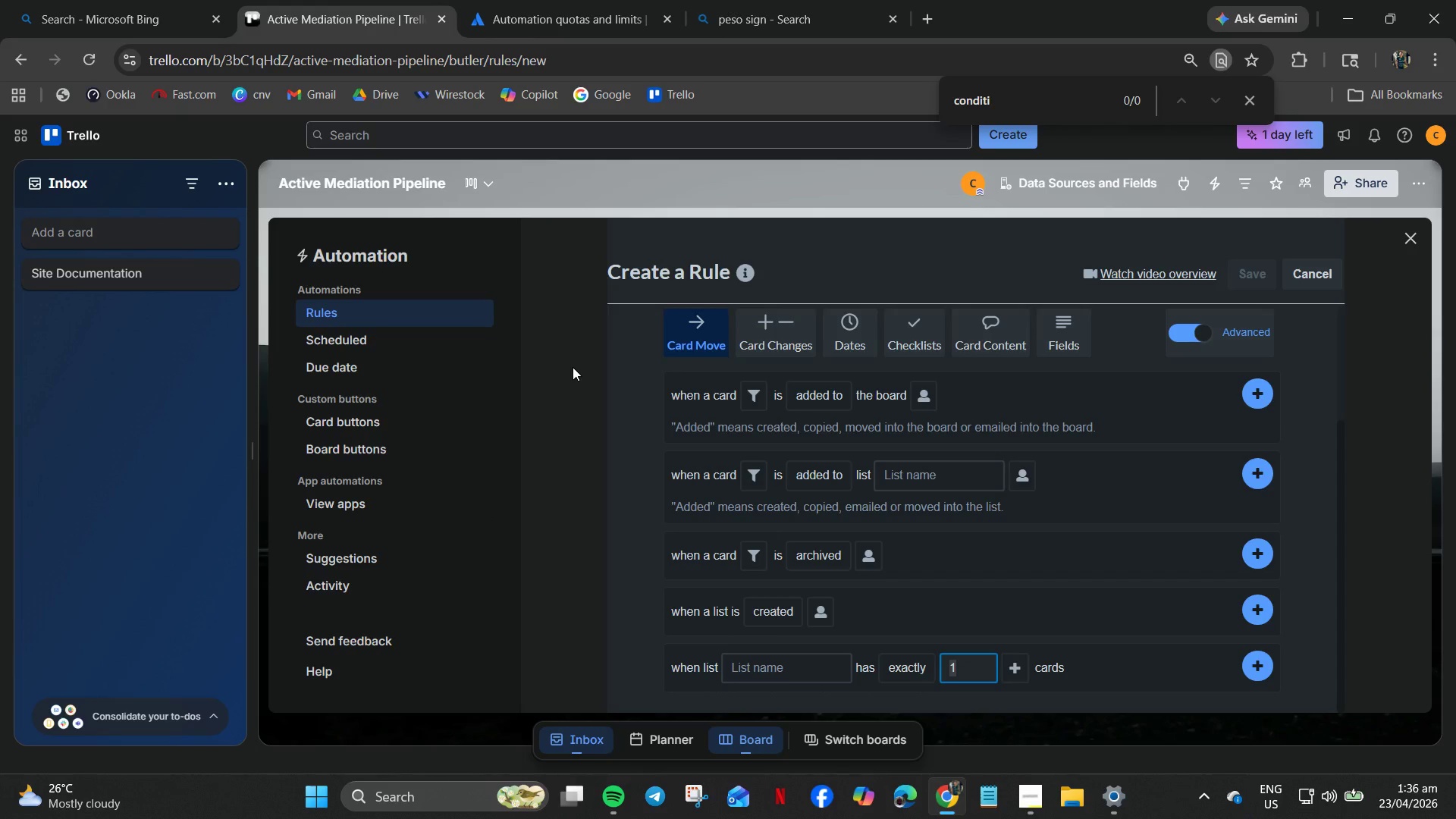 
left_click([365, 335])
 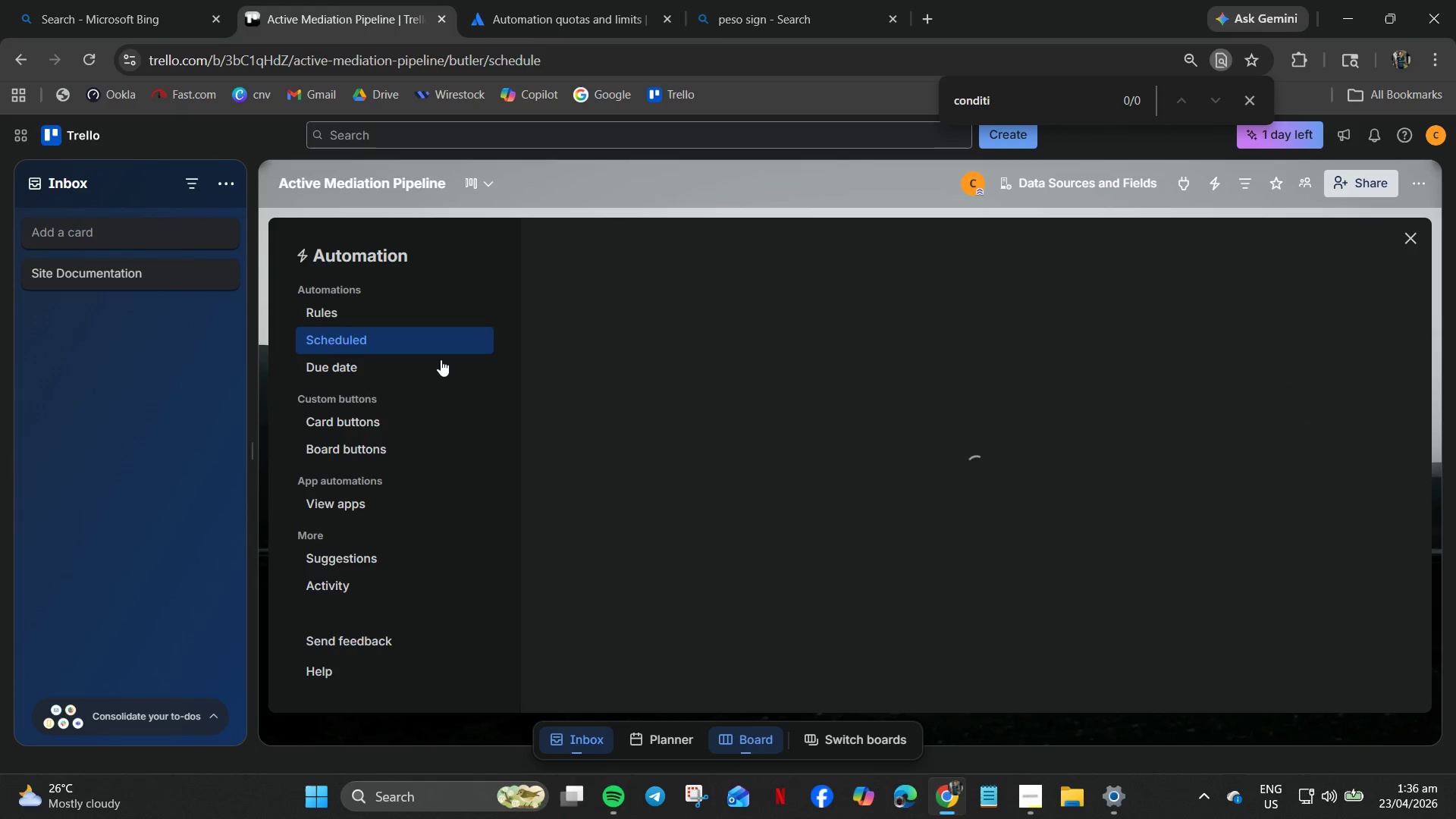 
mouse_move([504, 372])
 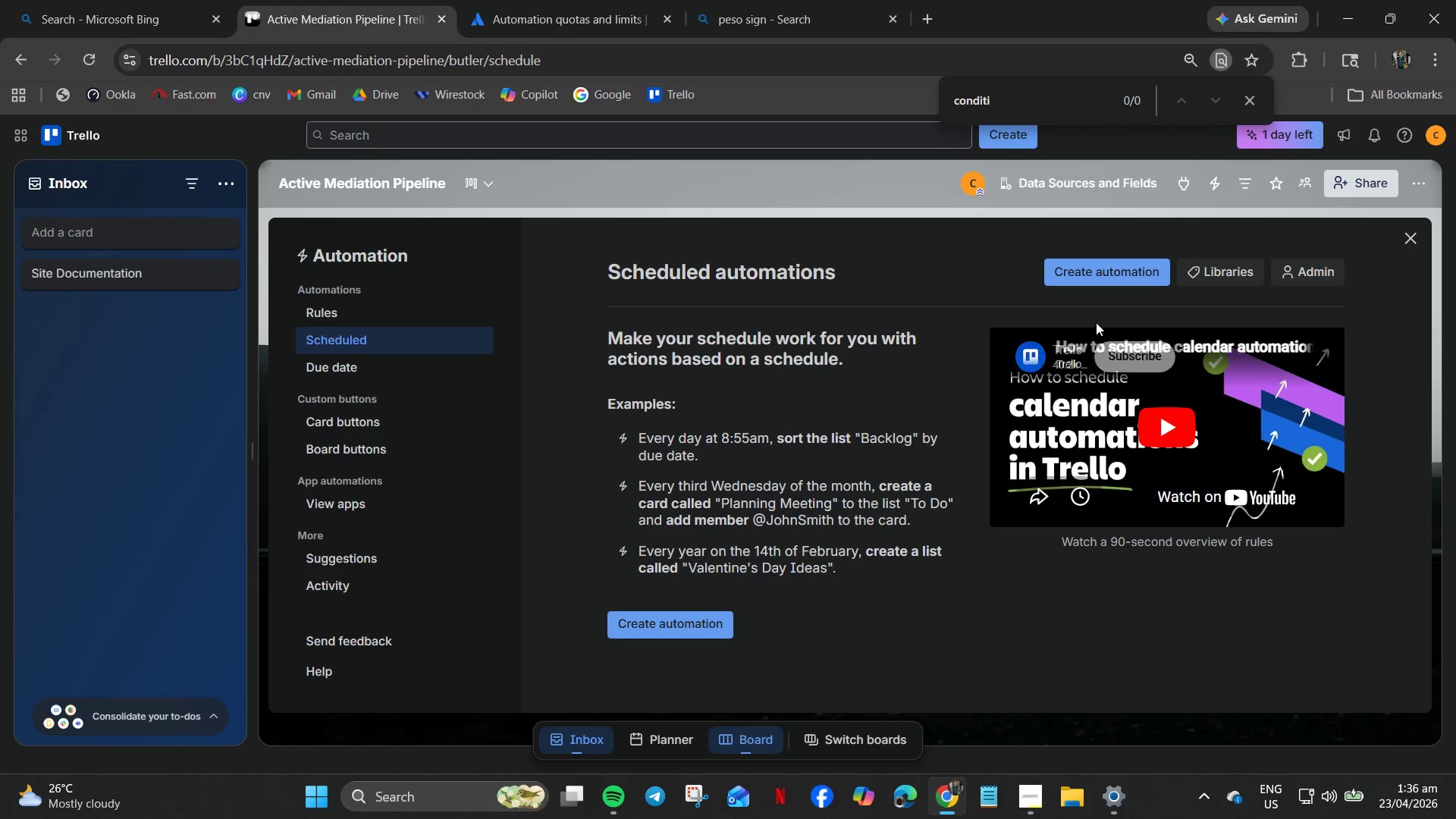 
left_click([1073, 275])
 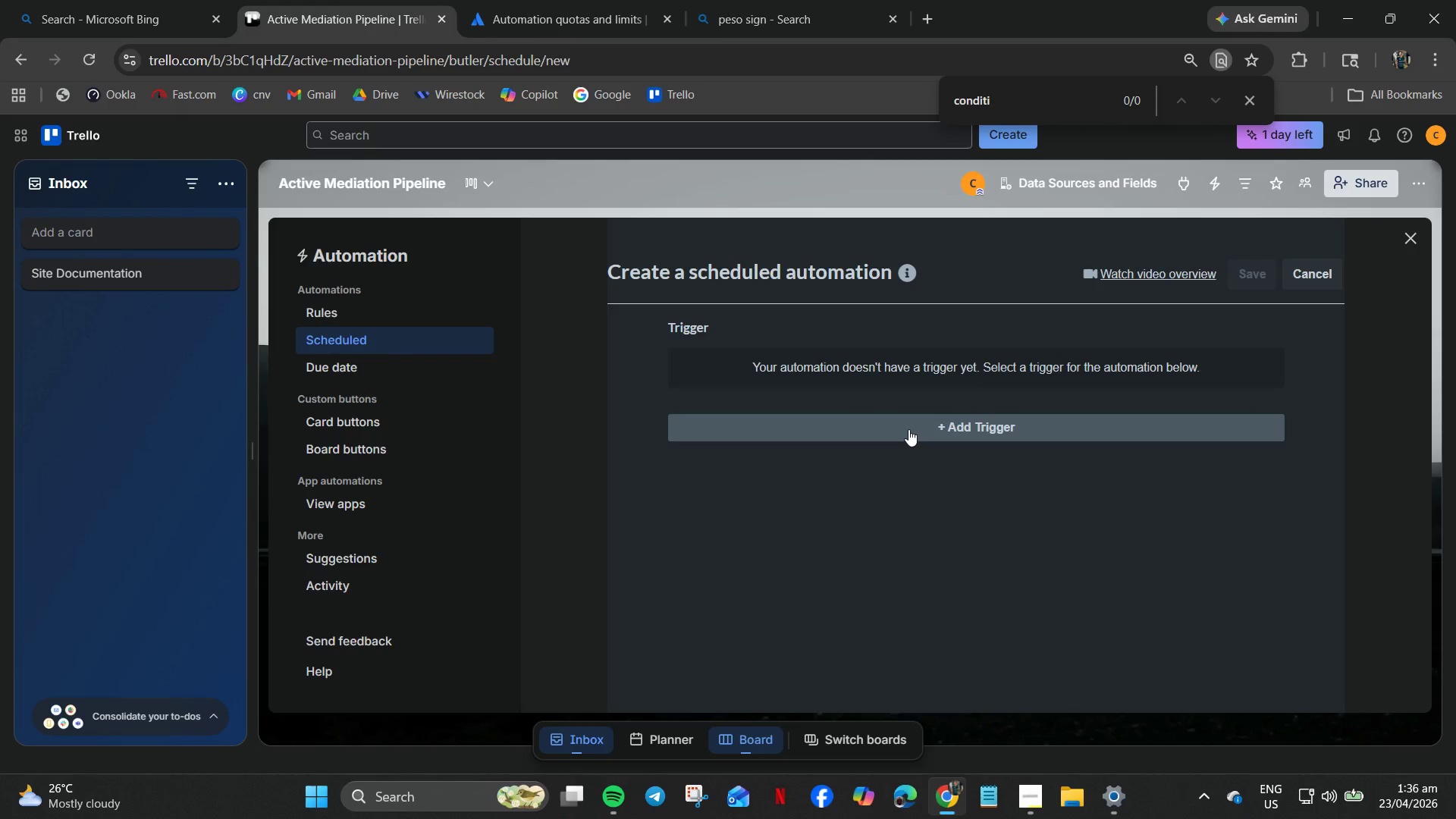 
wait(6.14)
 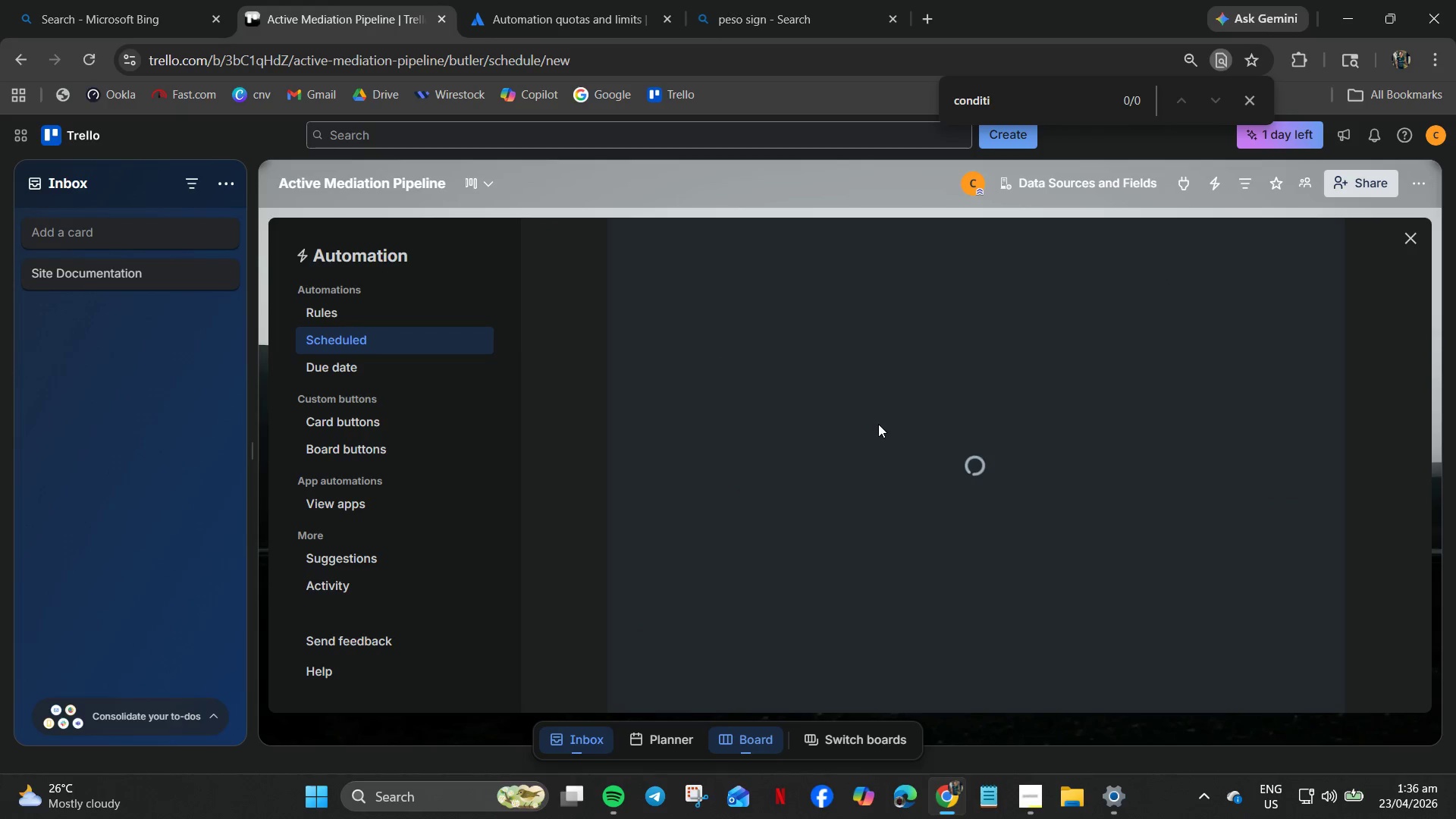 
left_click([908, 429])
 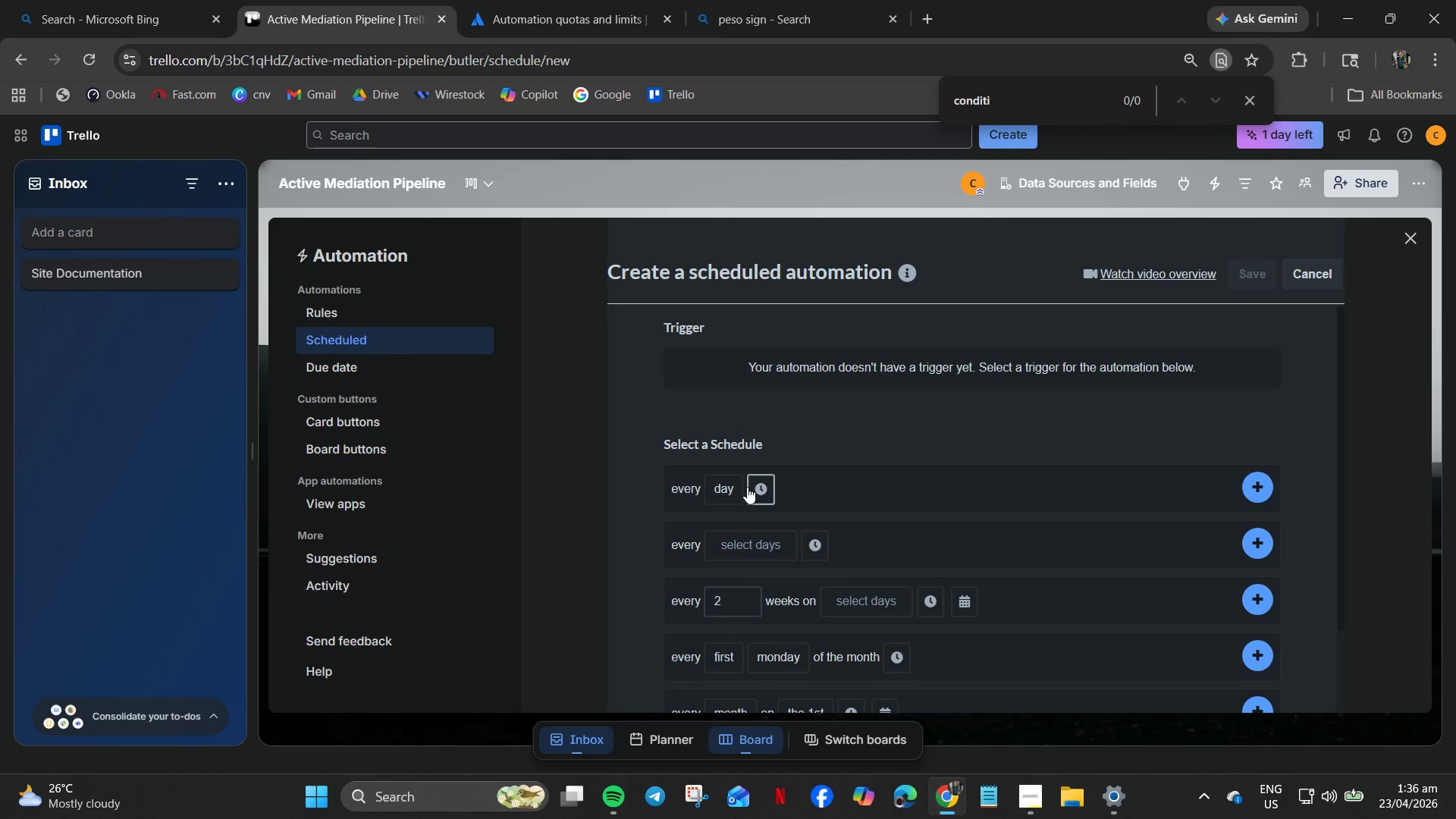 
wait(5.86)
 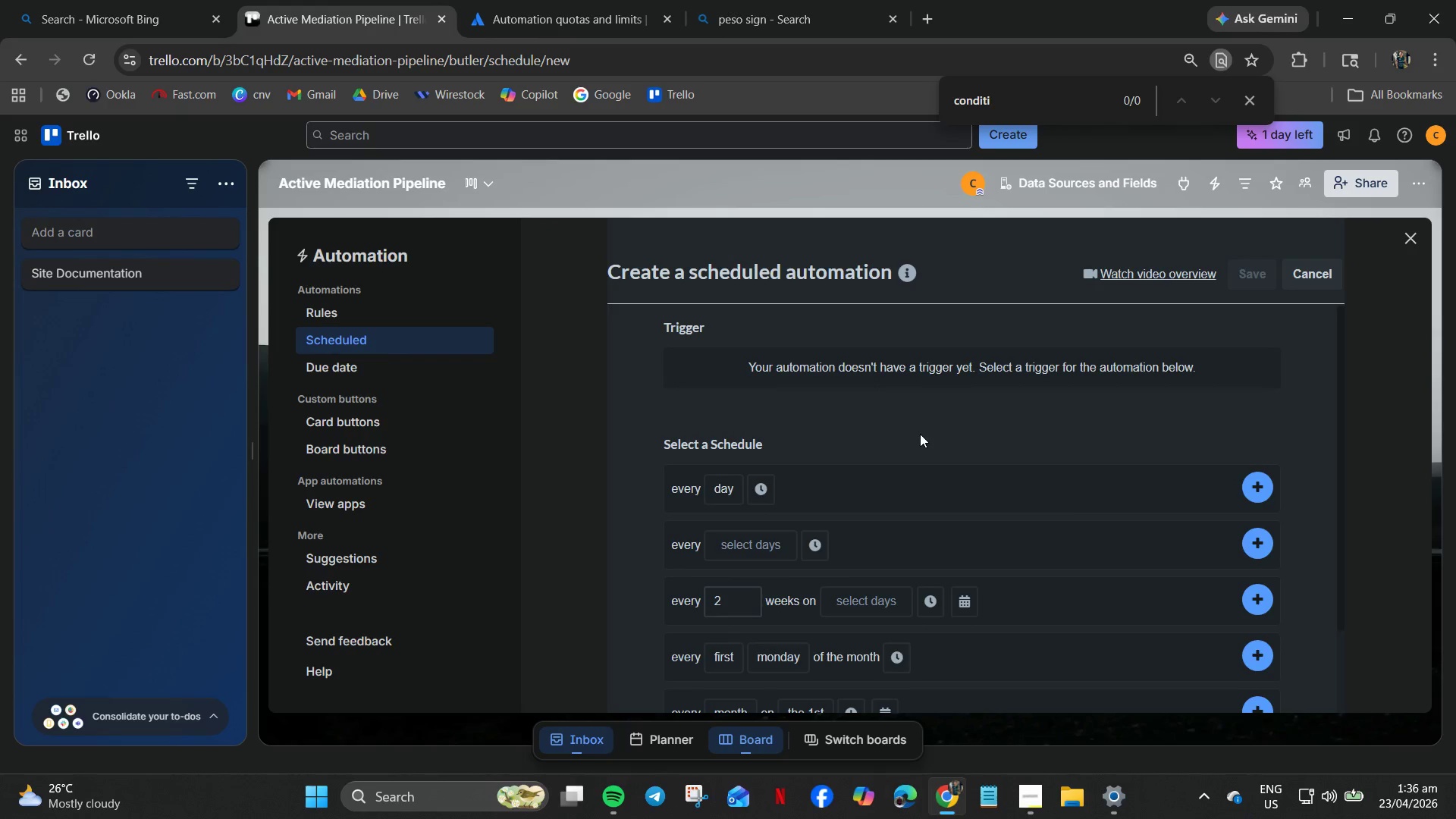 
left_click([760, 487])
 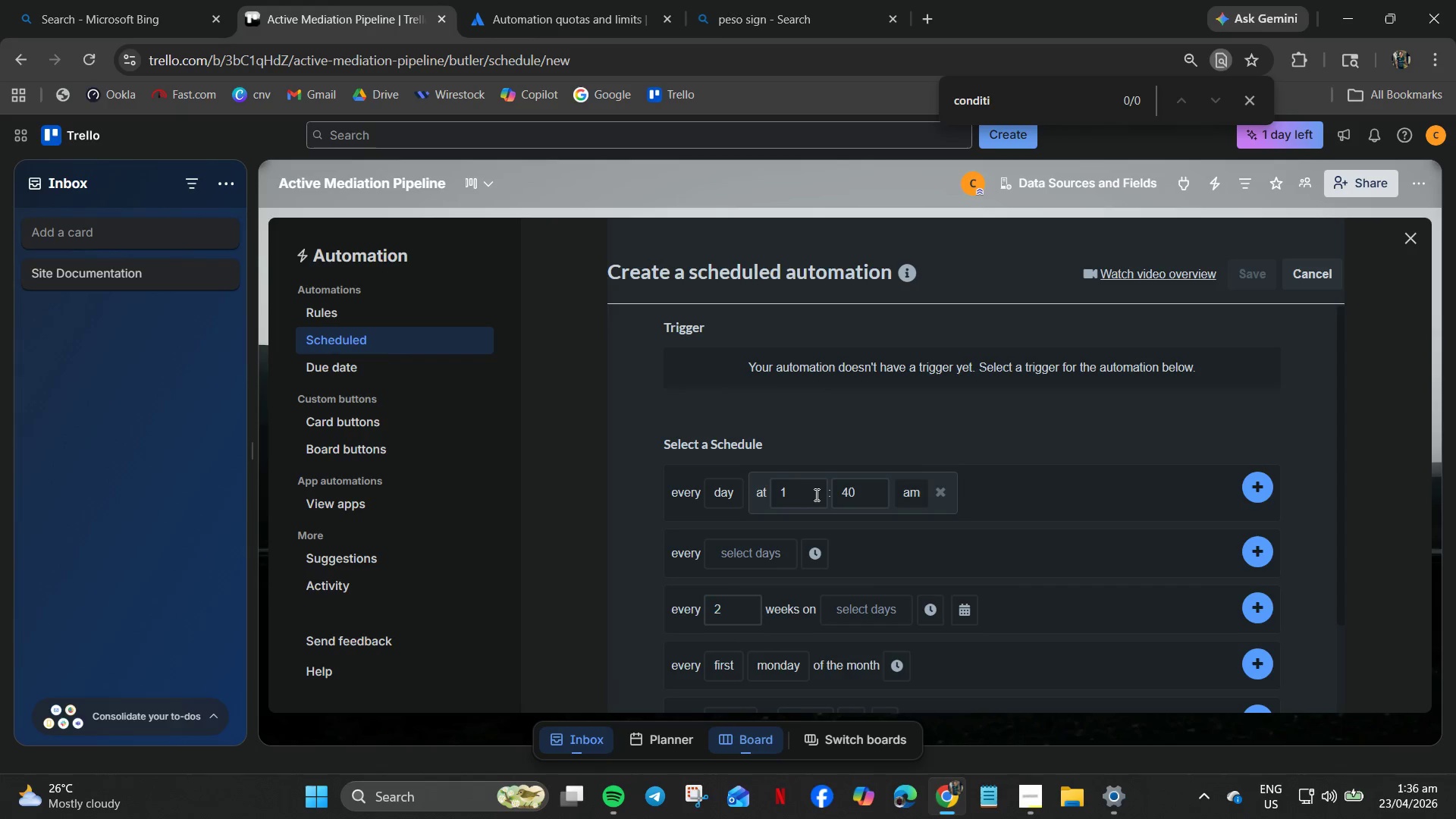 
left_click_drag(start_coordinate=[805, 495], to_coordinate=[761, 486])
 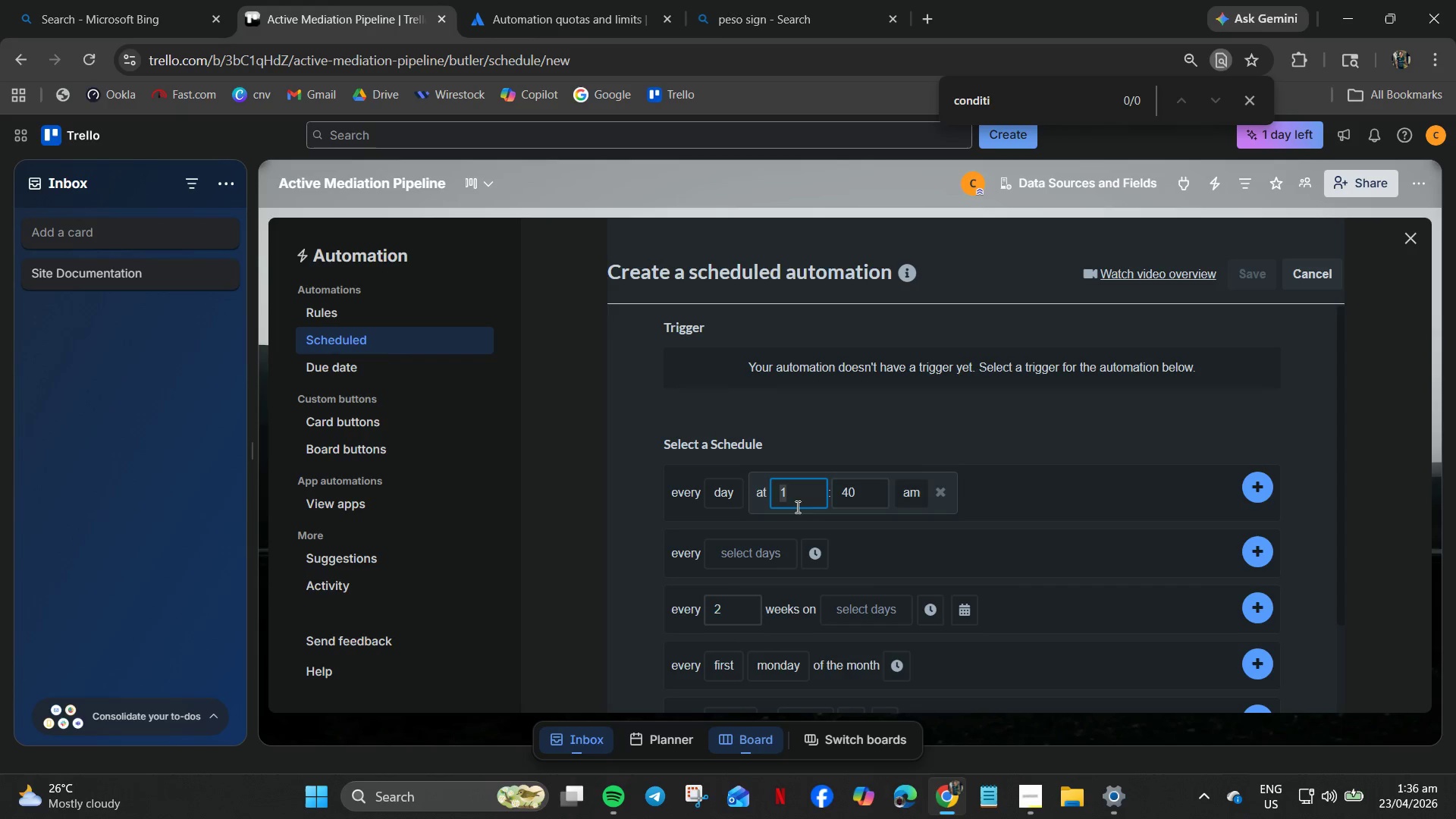 
key(Numpad9)
 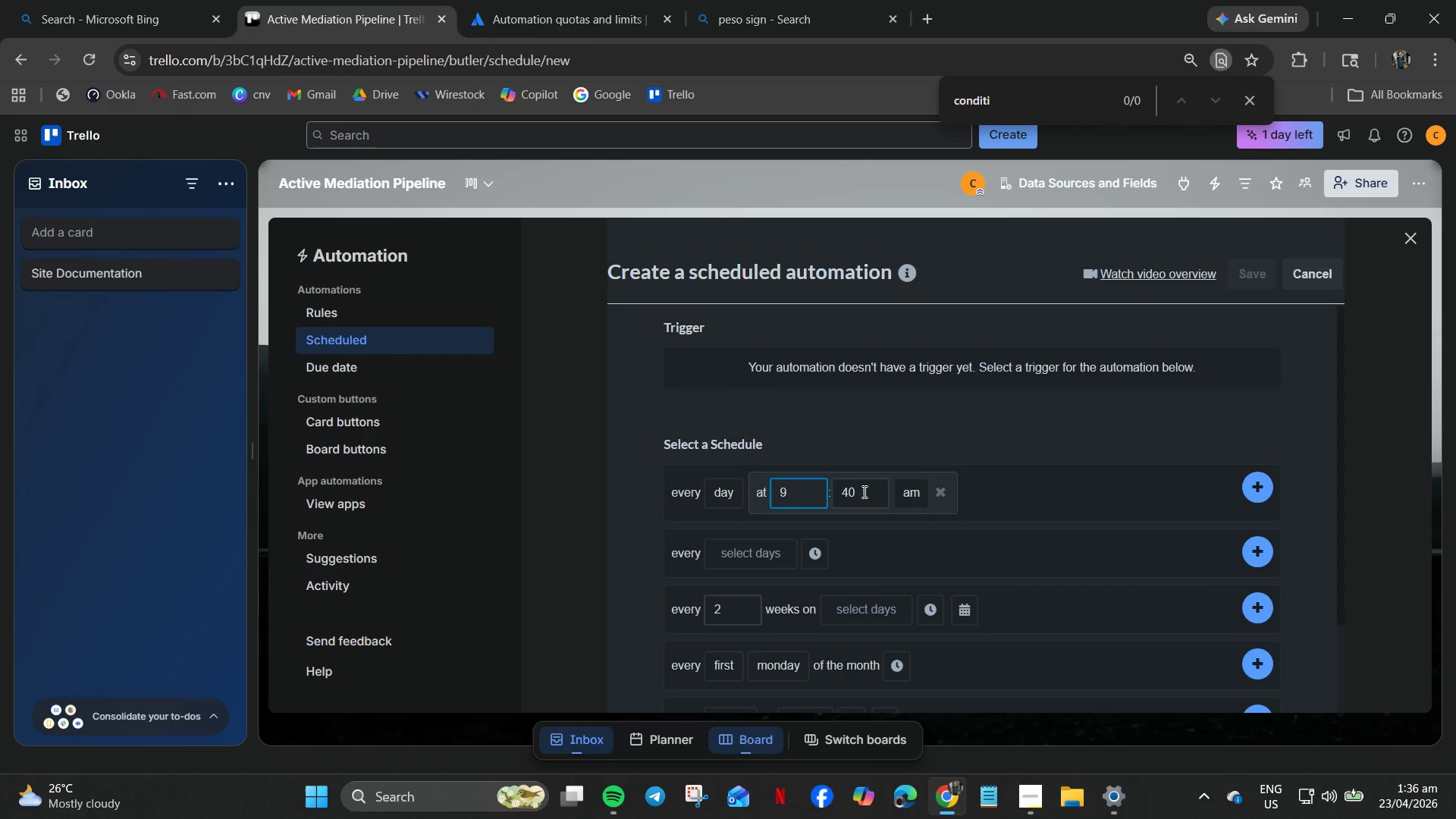 
left_click_drag(start_coordinate=[863, 491], to_coordinate=[825, 485])
 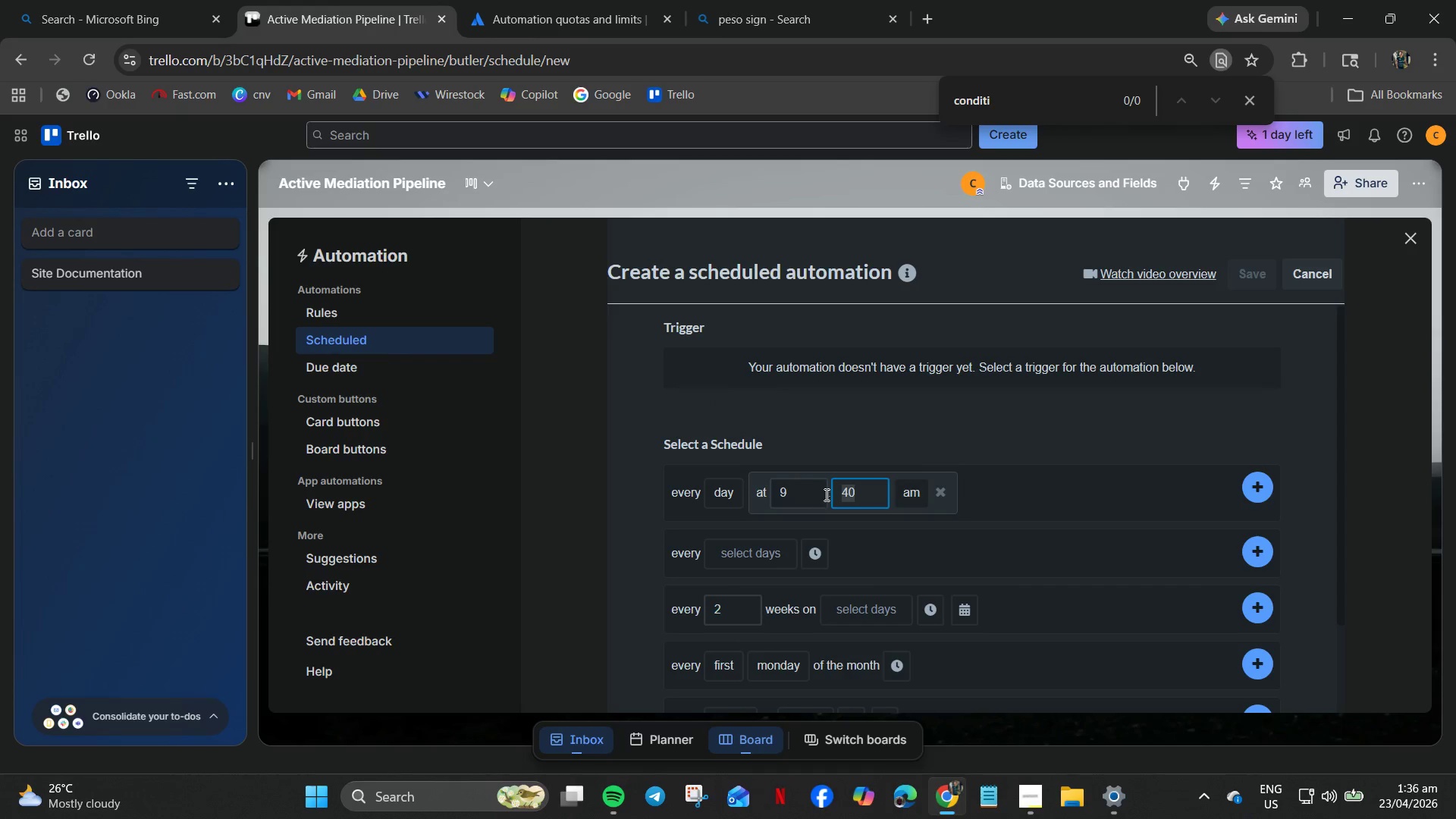 
key(Numpad0)
 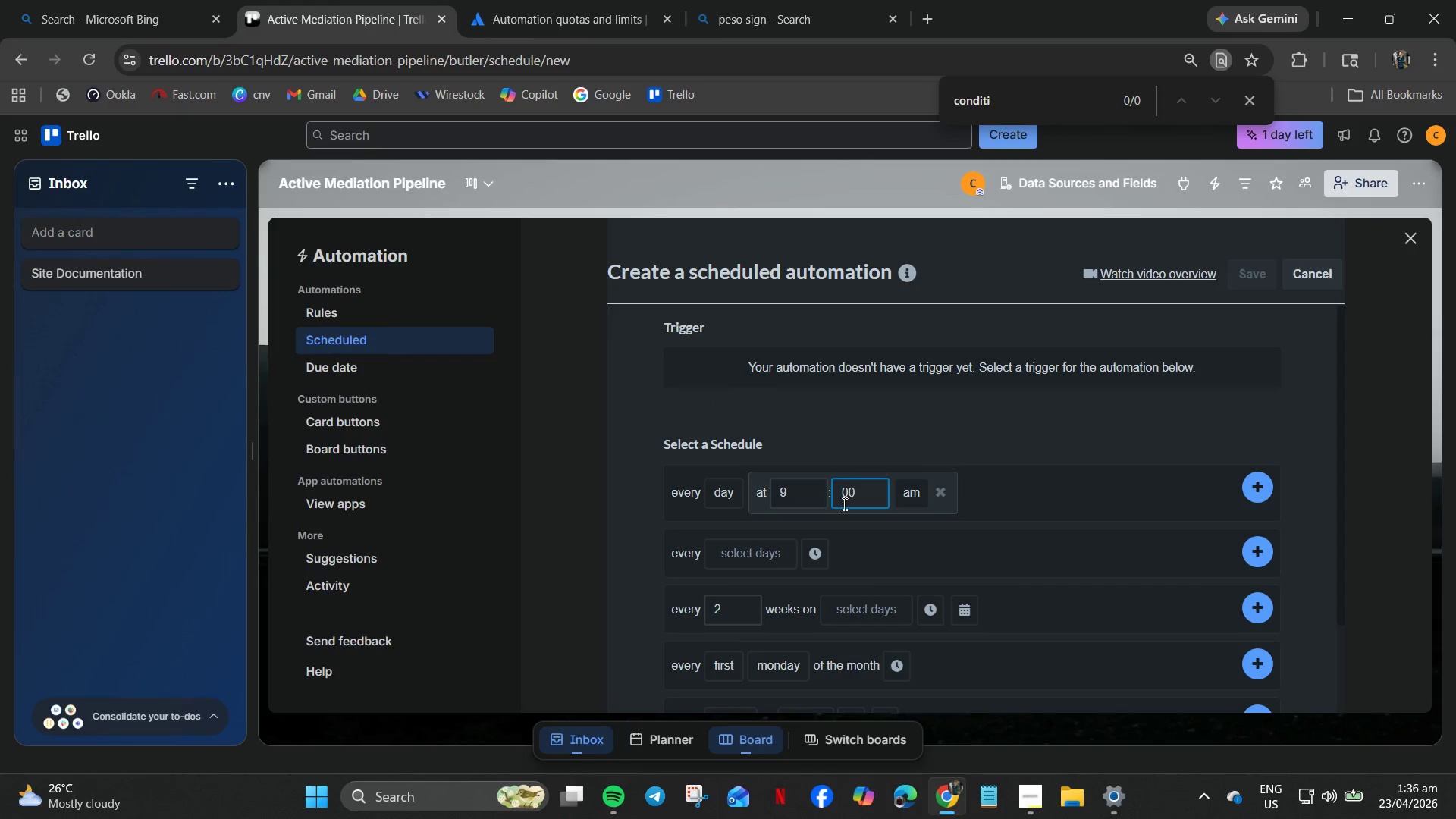 
key(Numpad0)
 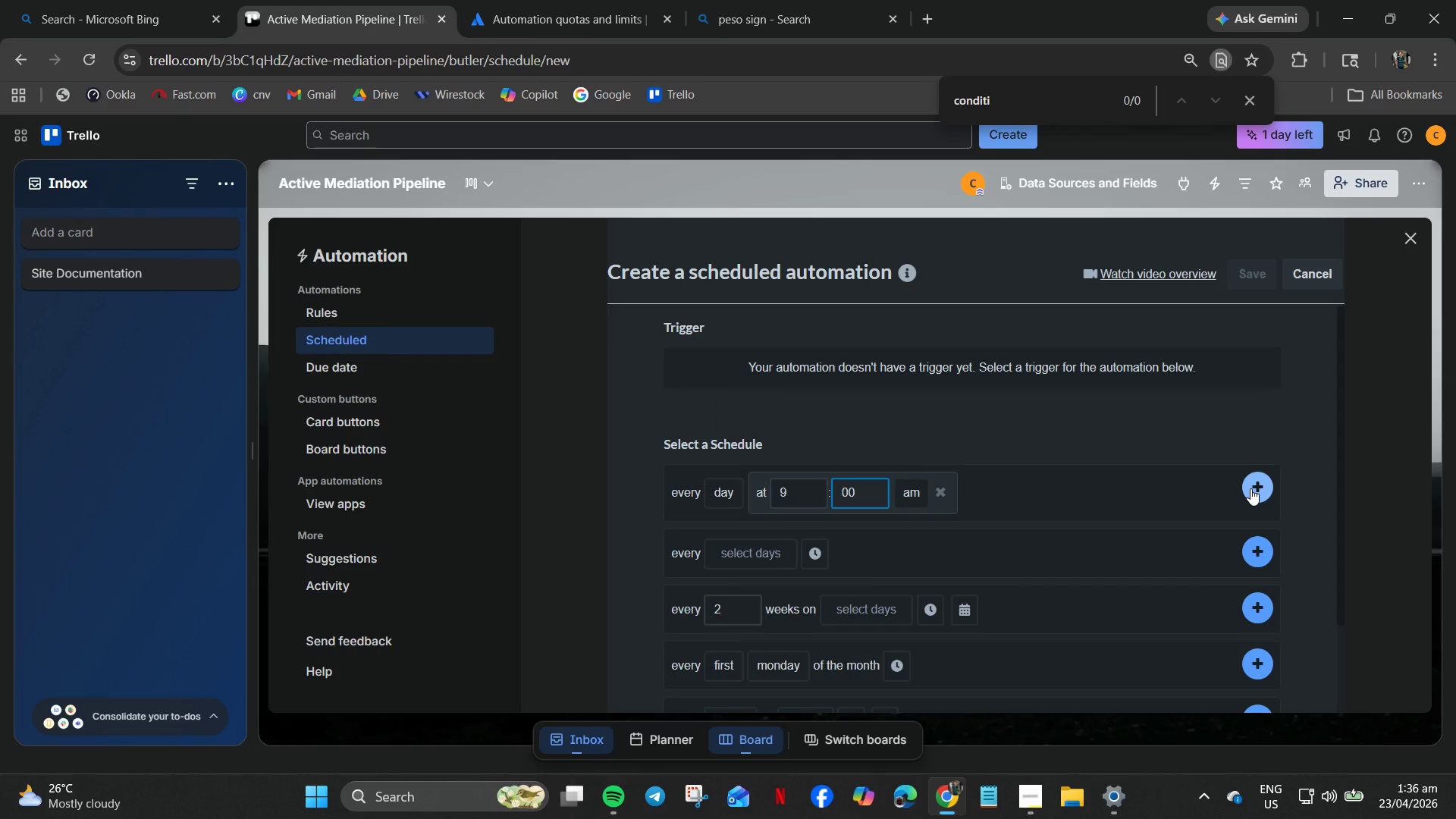 
wait(5.22)
 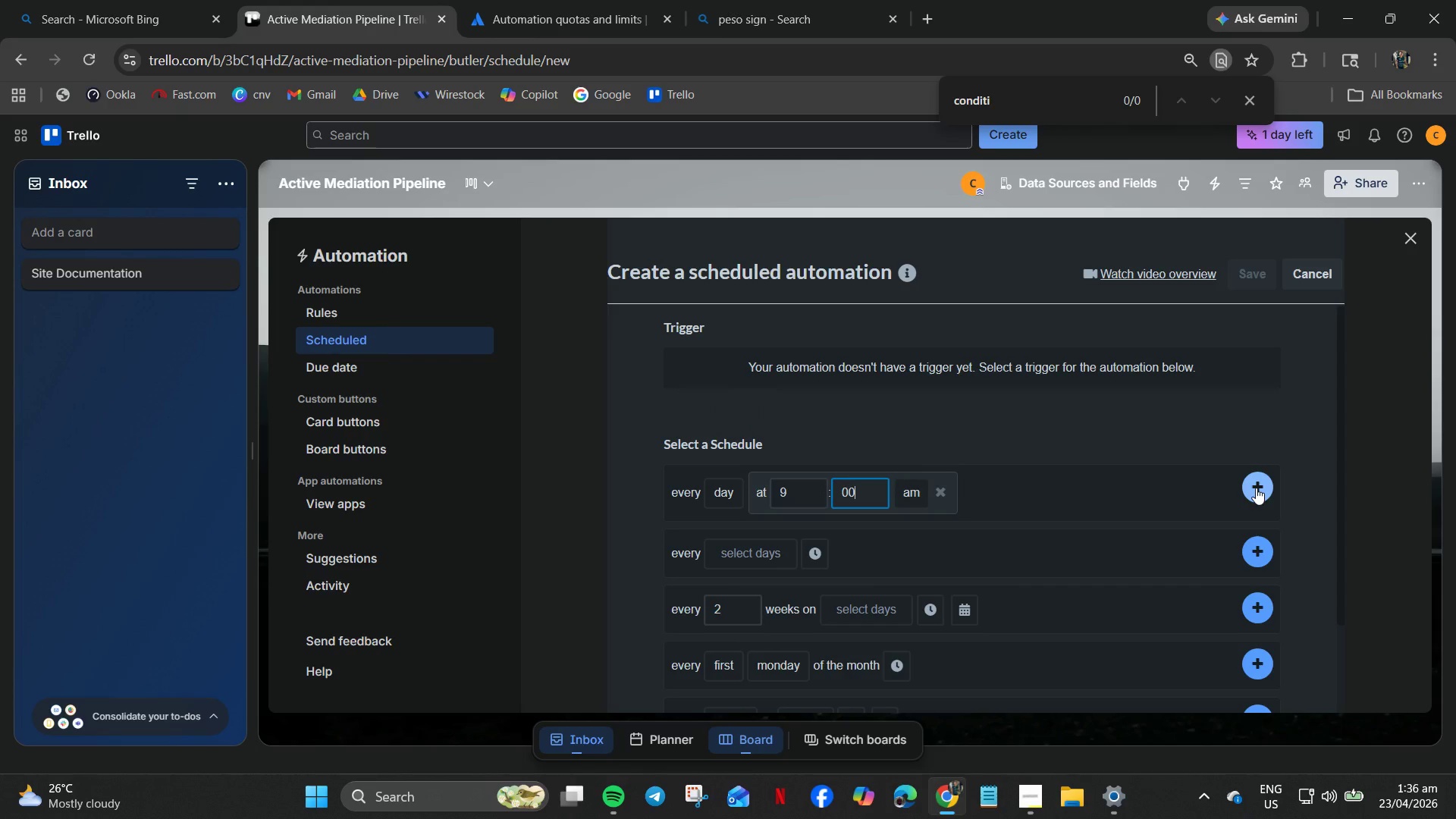 
left_click([1250, 488])
 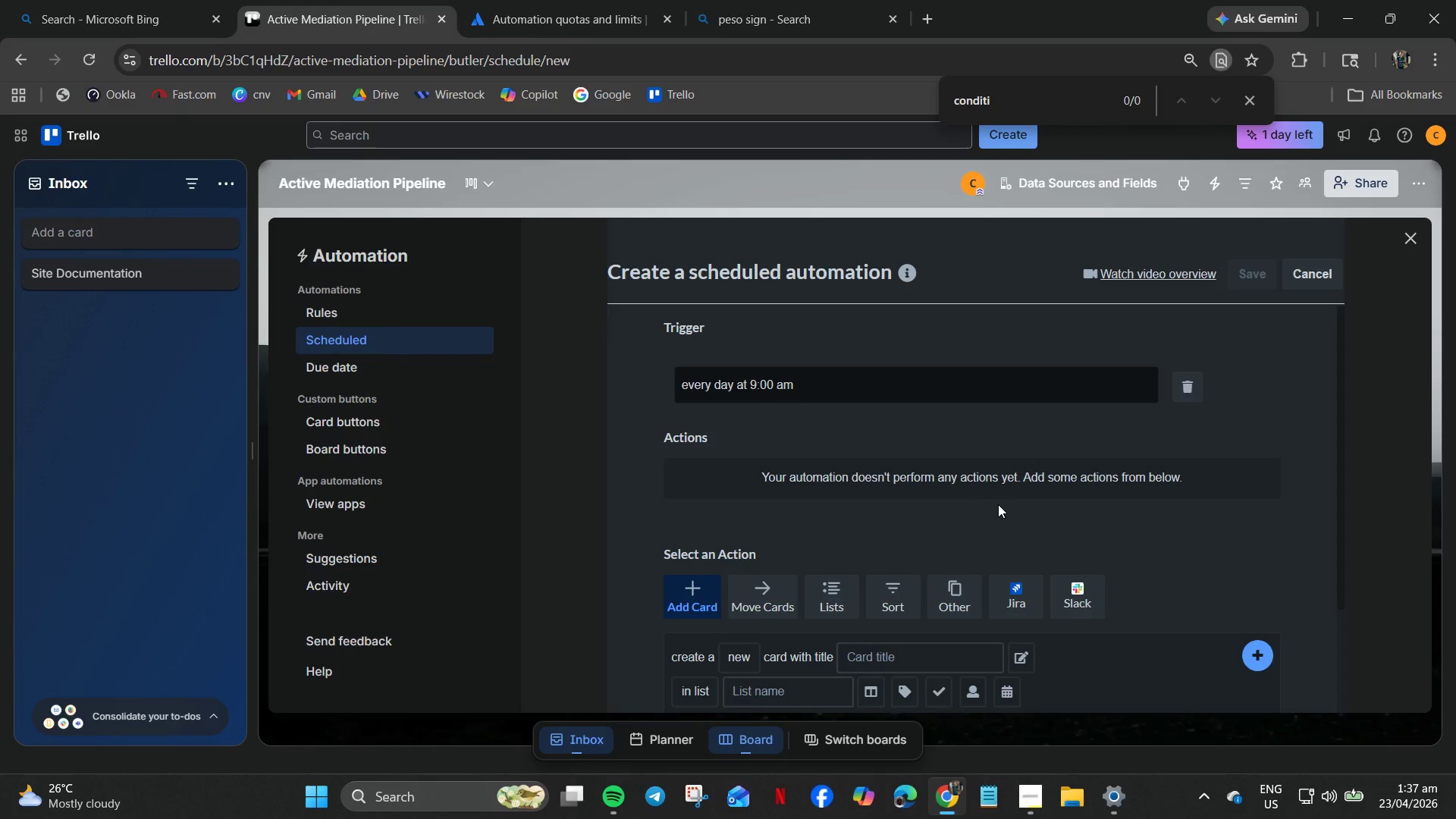 
wait(19.09)
 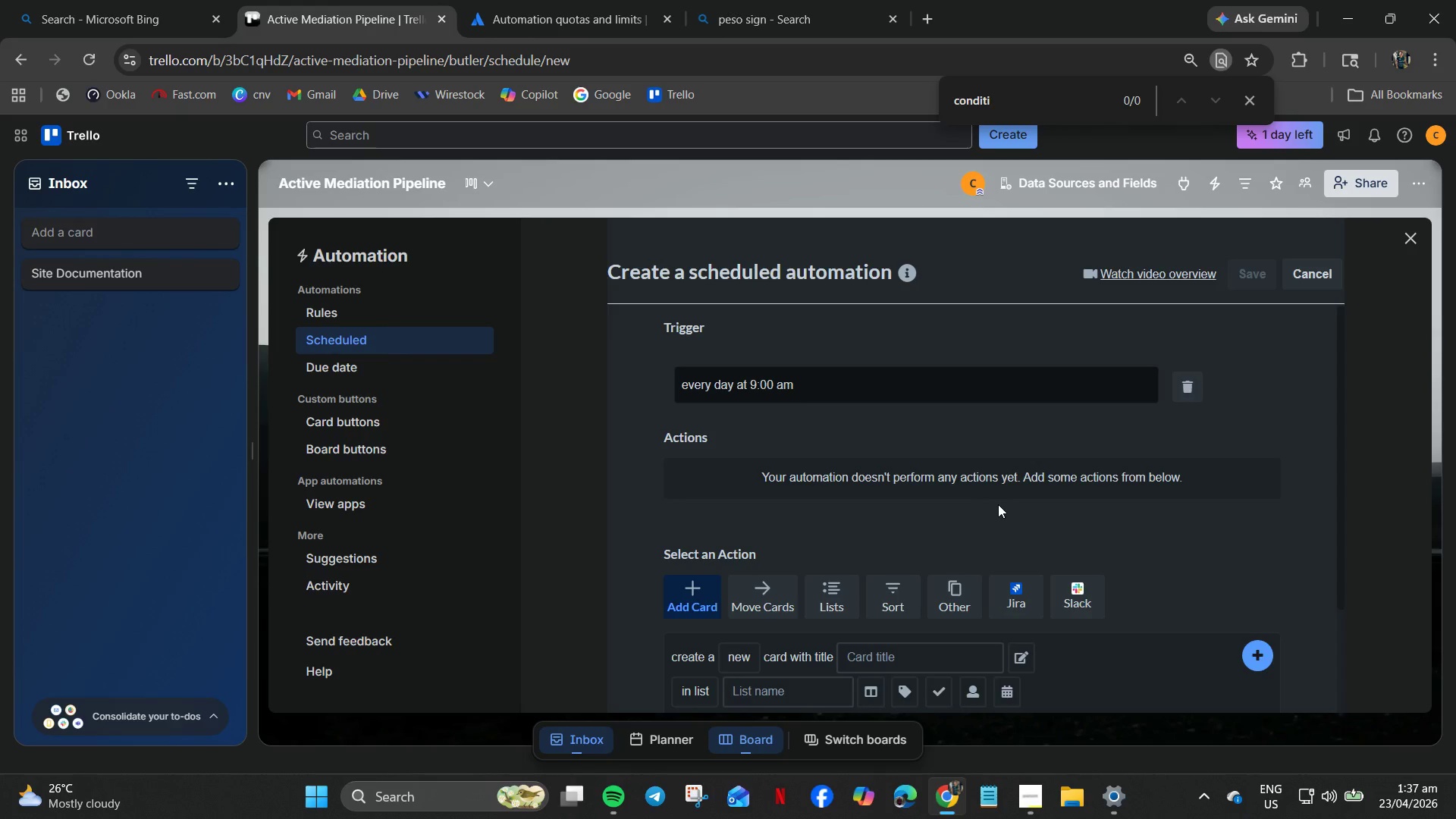 
scroll: coordinate [1183, 552], scroll_direction: down, amount: 2.0
 